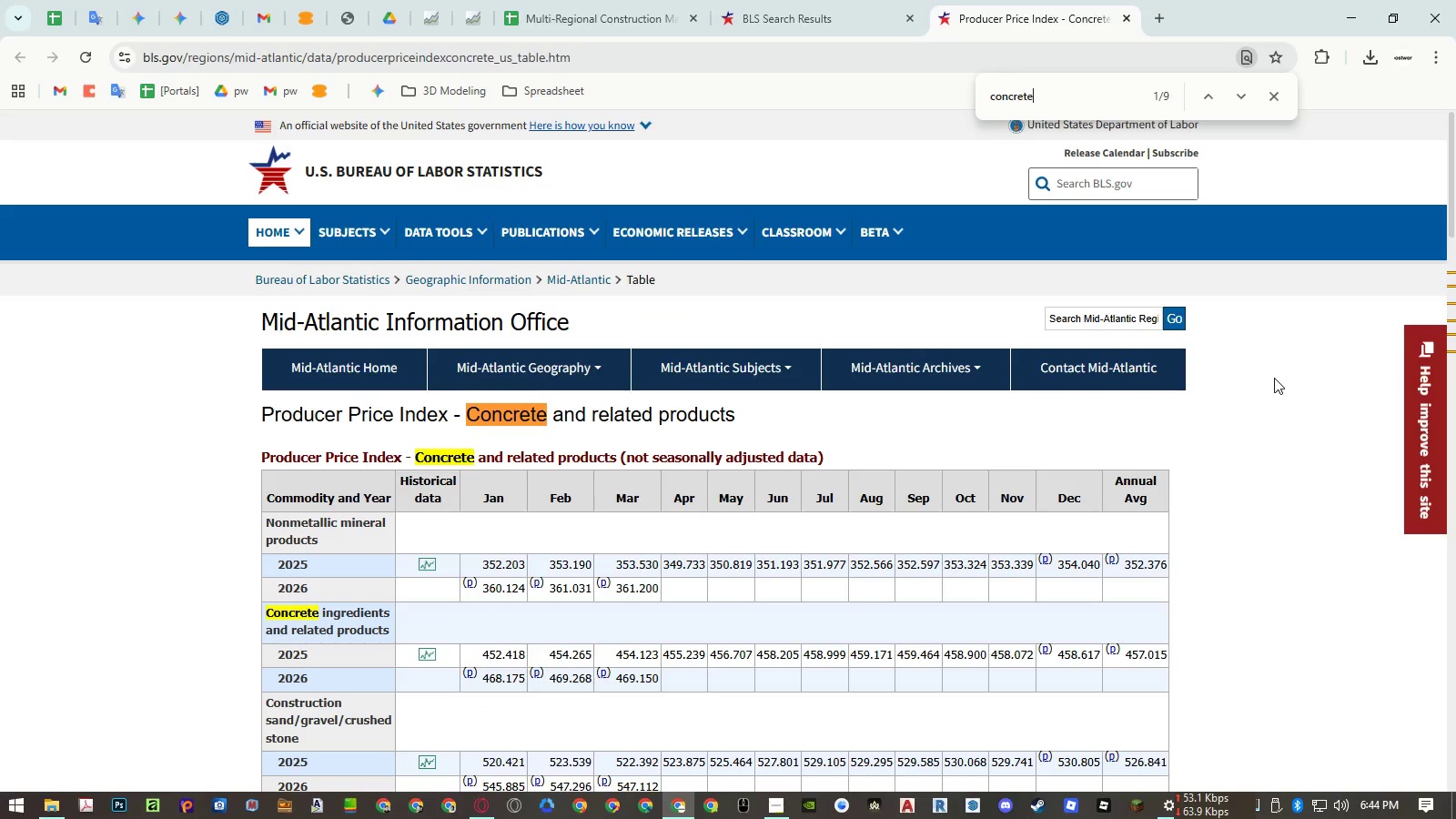 
key(Enter)
 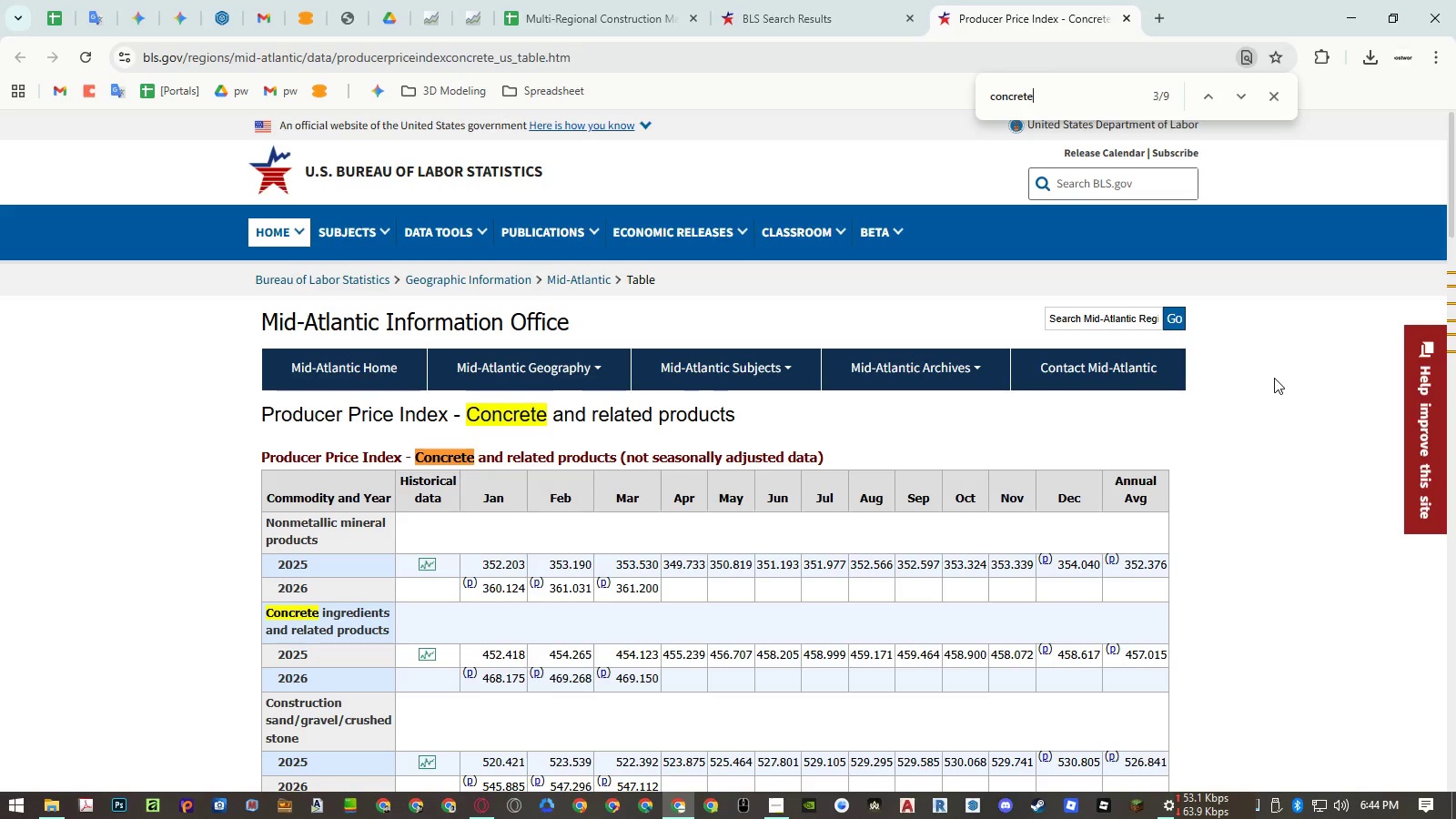 
key(Enter)
 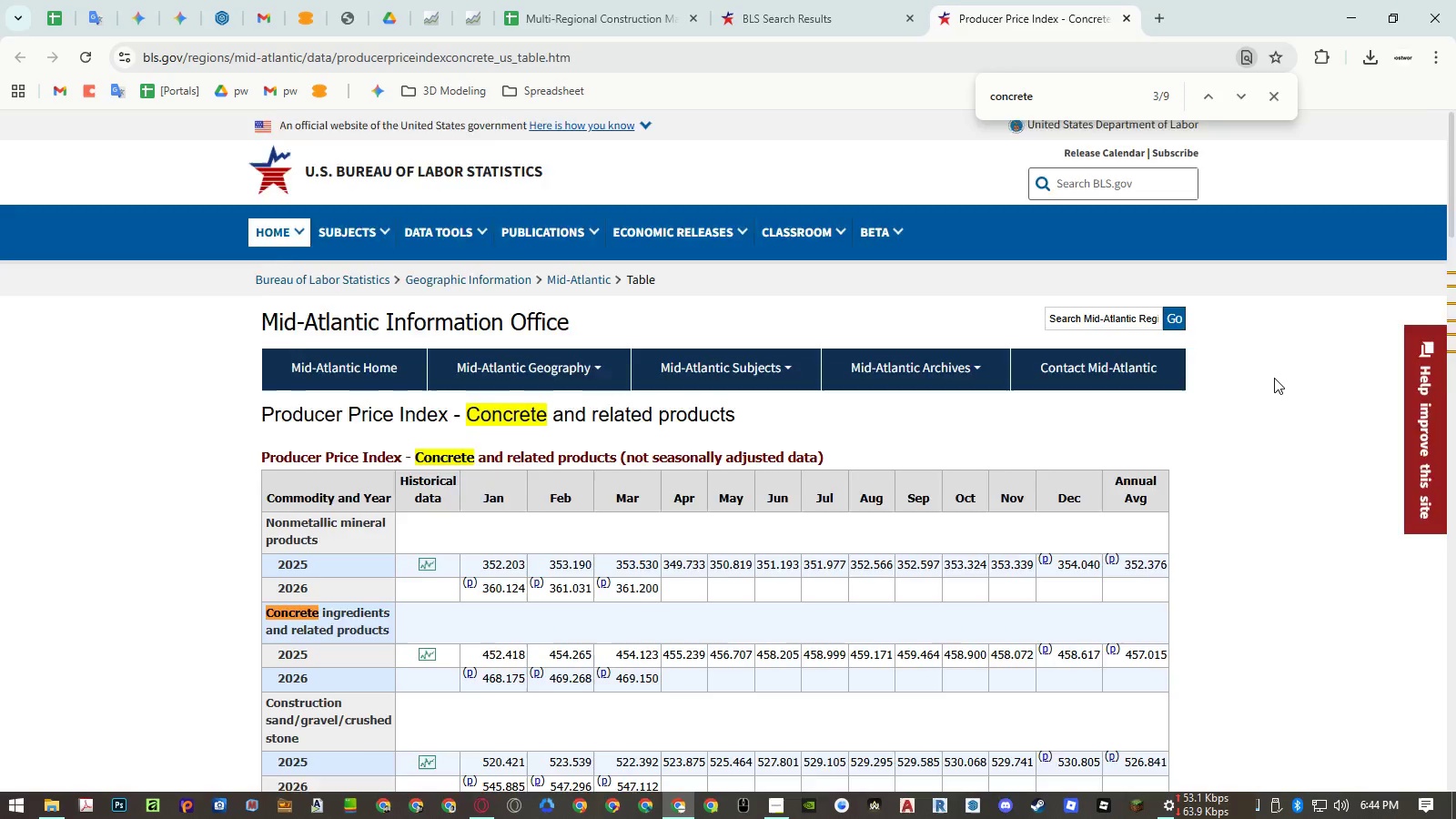 
key(Enter)
 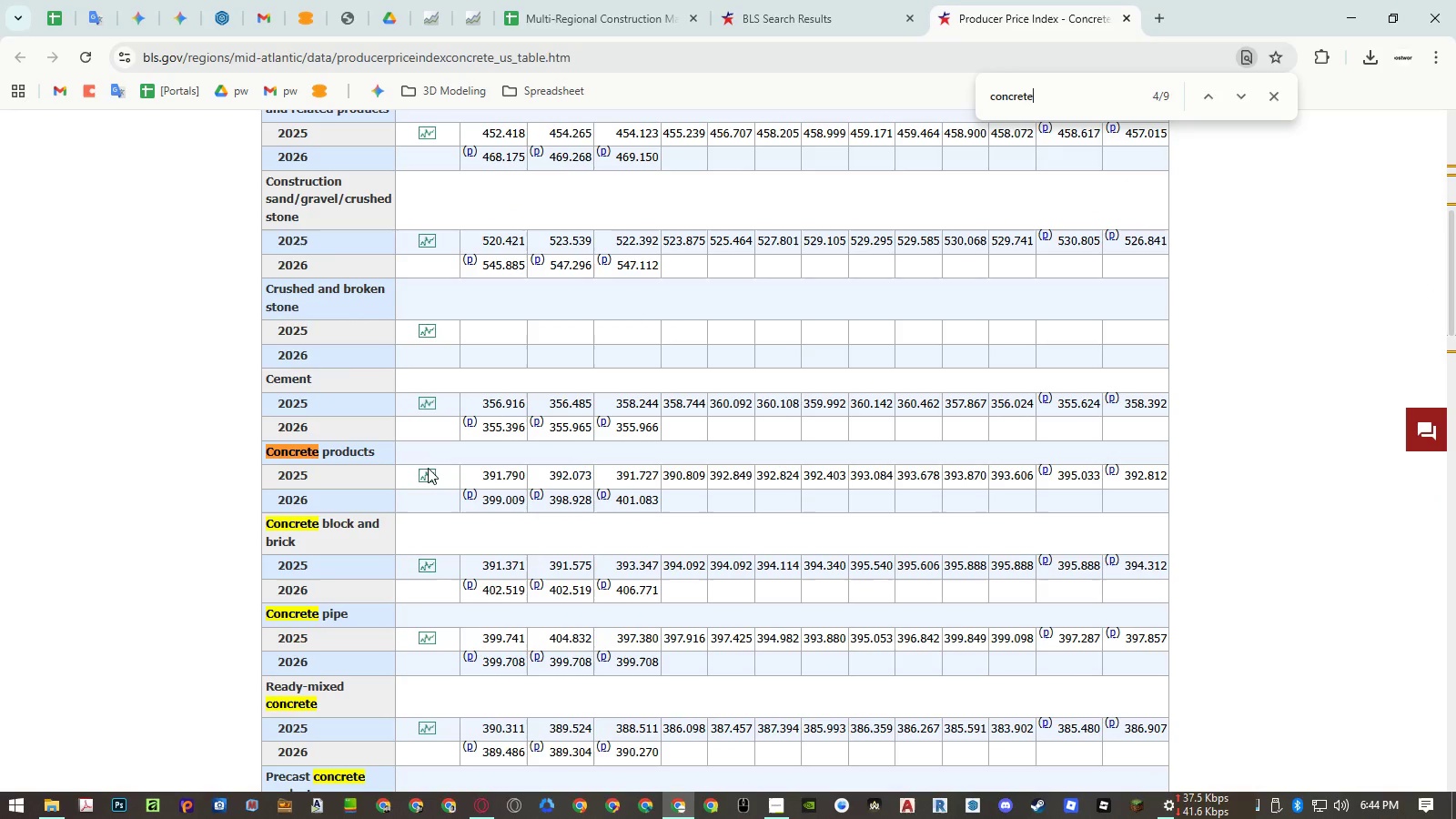 
middle_click([428, 471])
 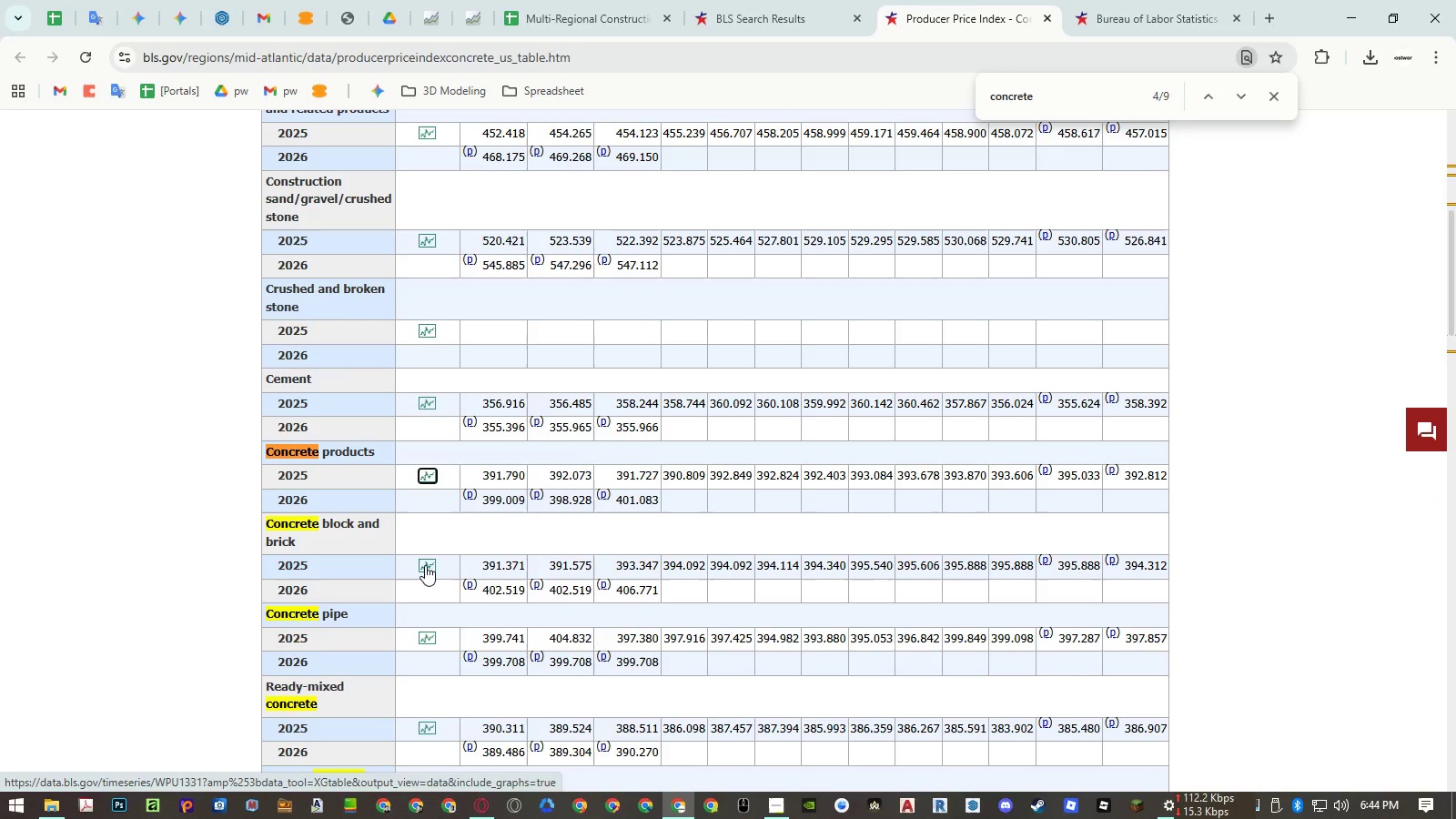 
middle_click([425, 565])
 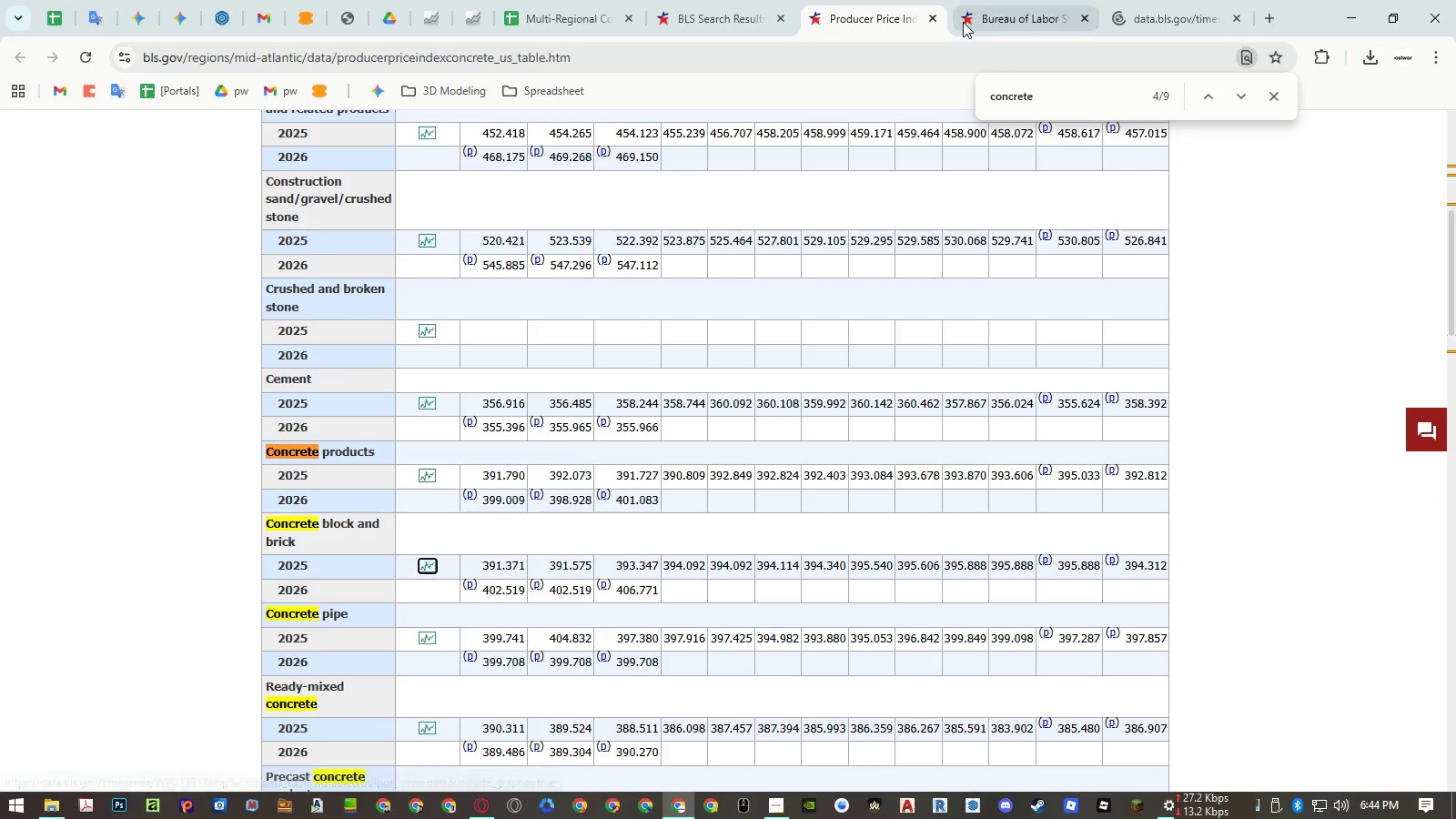 
left_click([995, 13])
 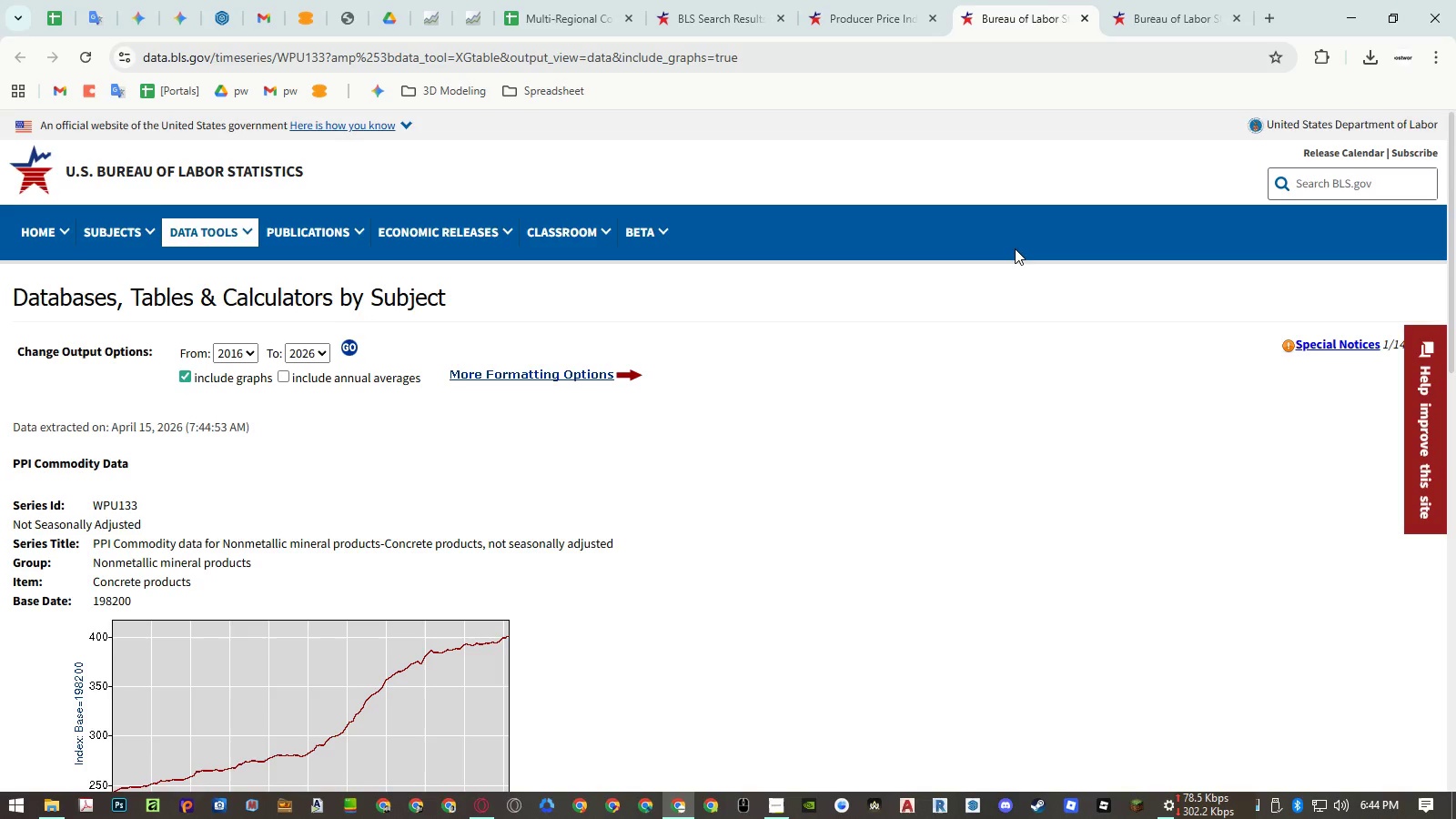 
scroll: coordinate [1015, 248], scroll_direction: down, amount: 2.0
 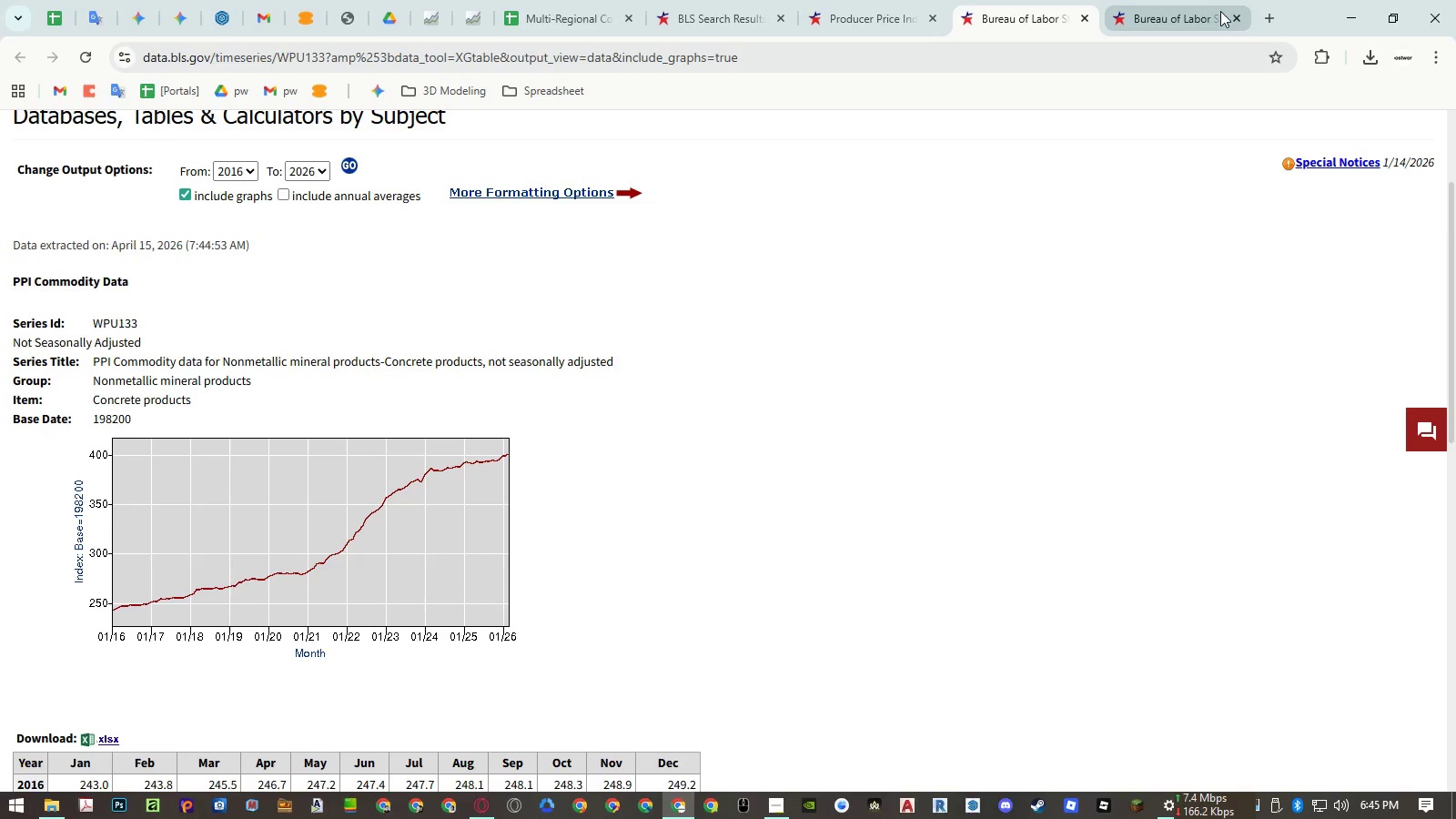 
left_click([1210, 11])
 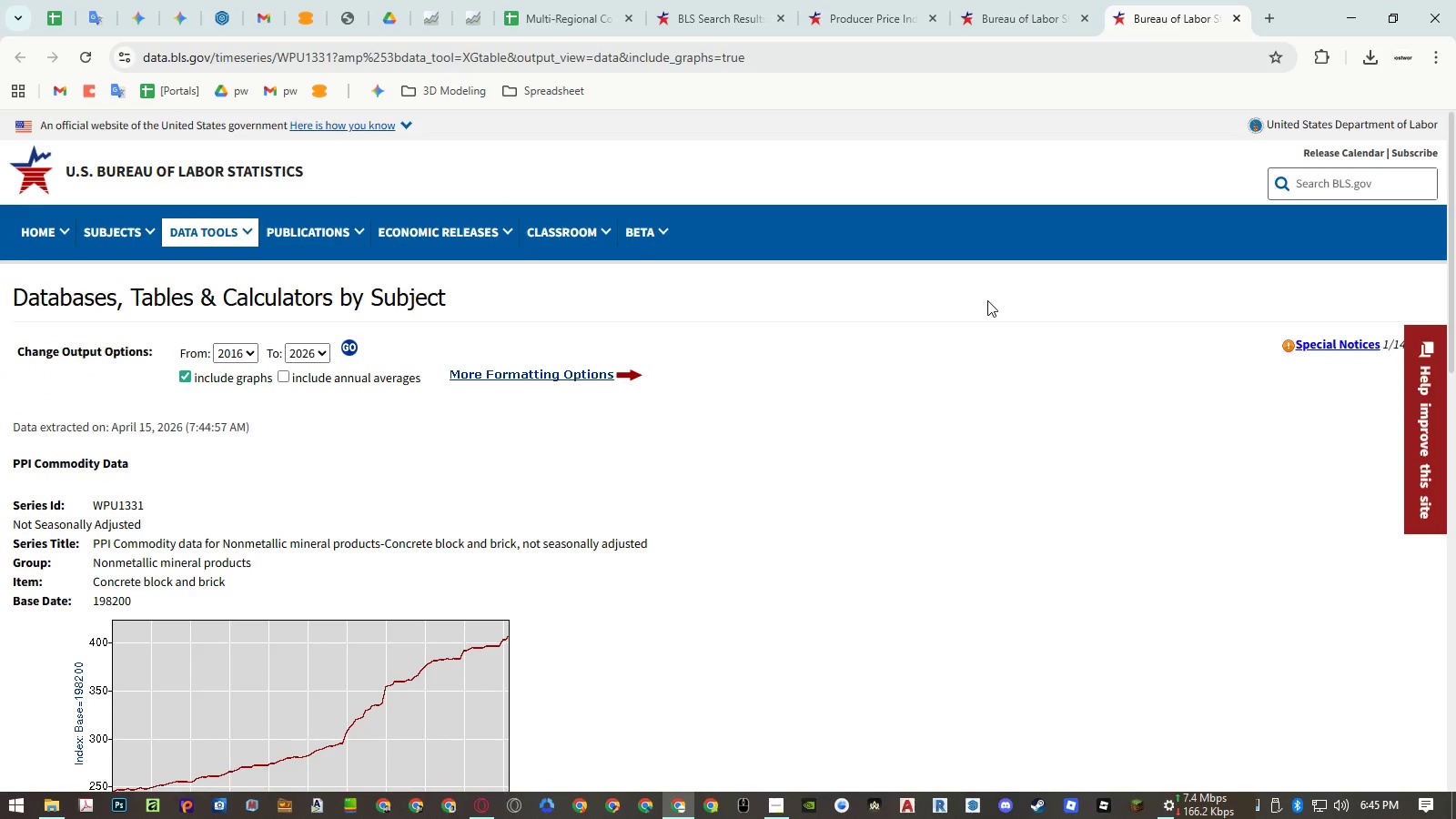 
scroll: coordinate [986, 299], scroll_direction: down, amount: 4.0
 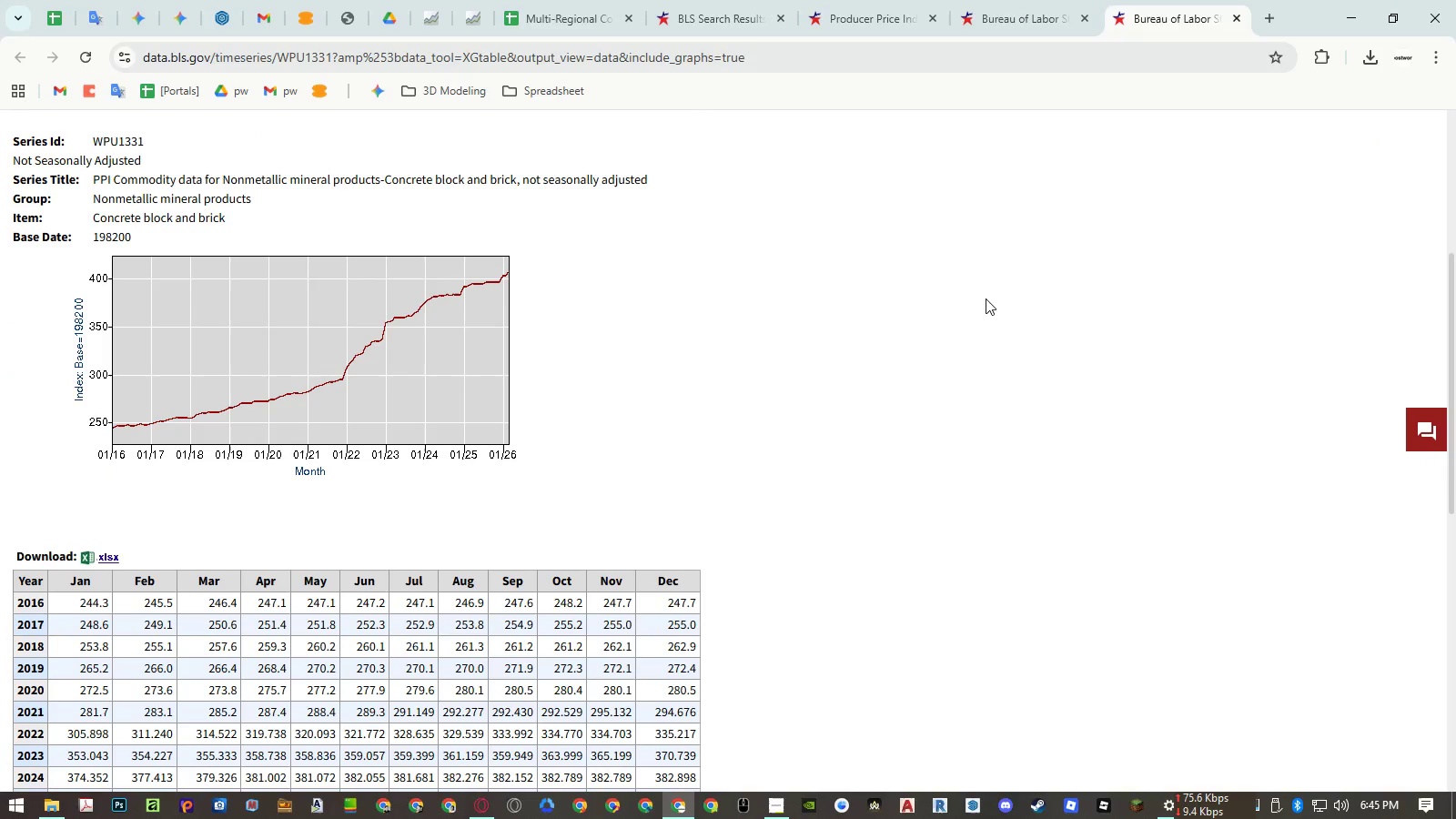 
scroll: coordinate [986, 298], scroll_direction: up, amount: 1.0
 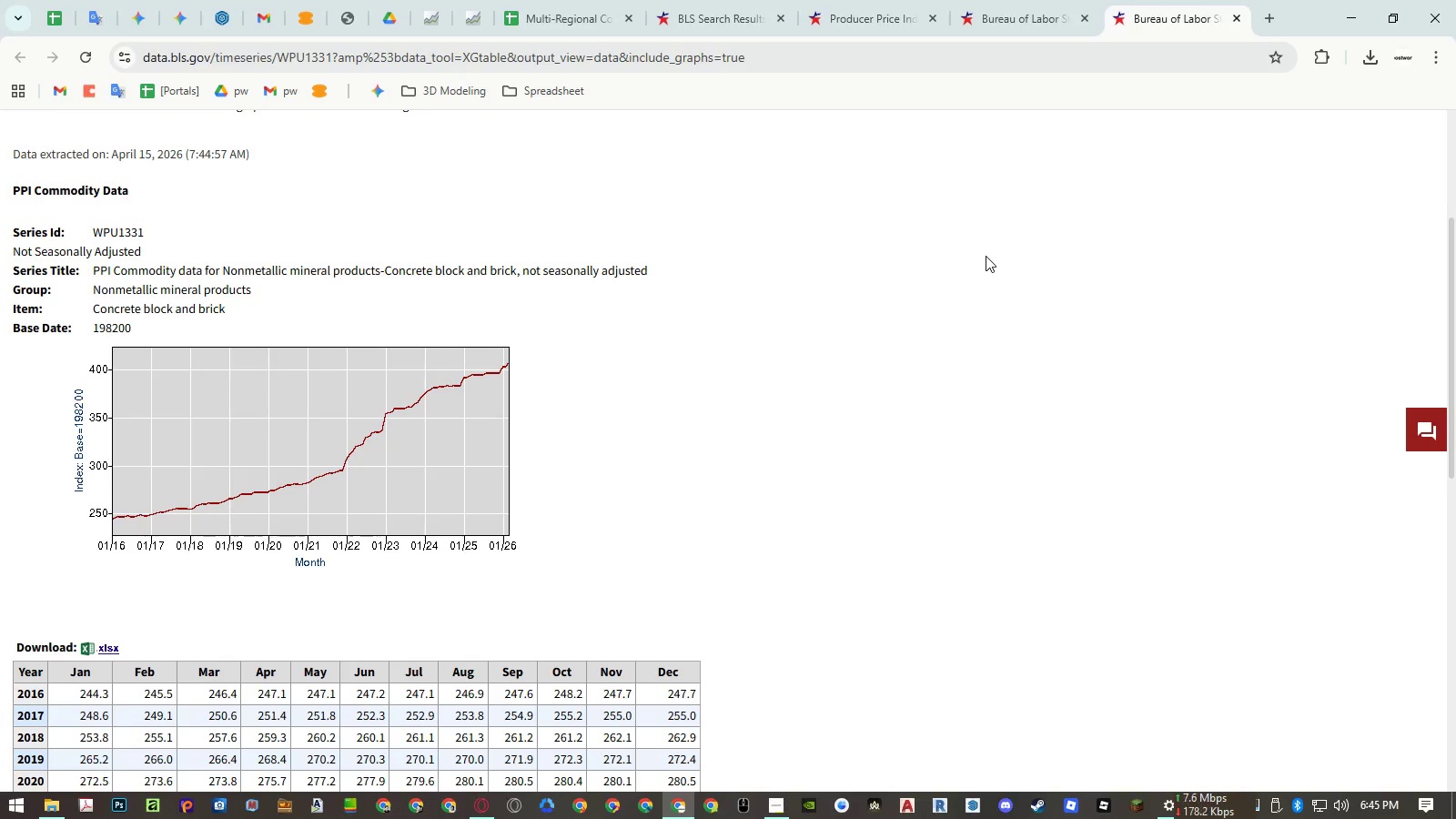 
wait(5.5)
 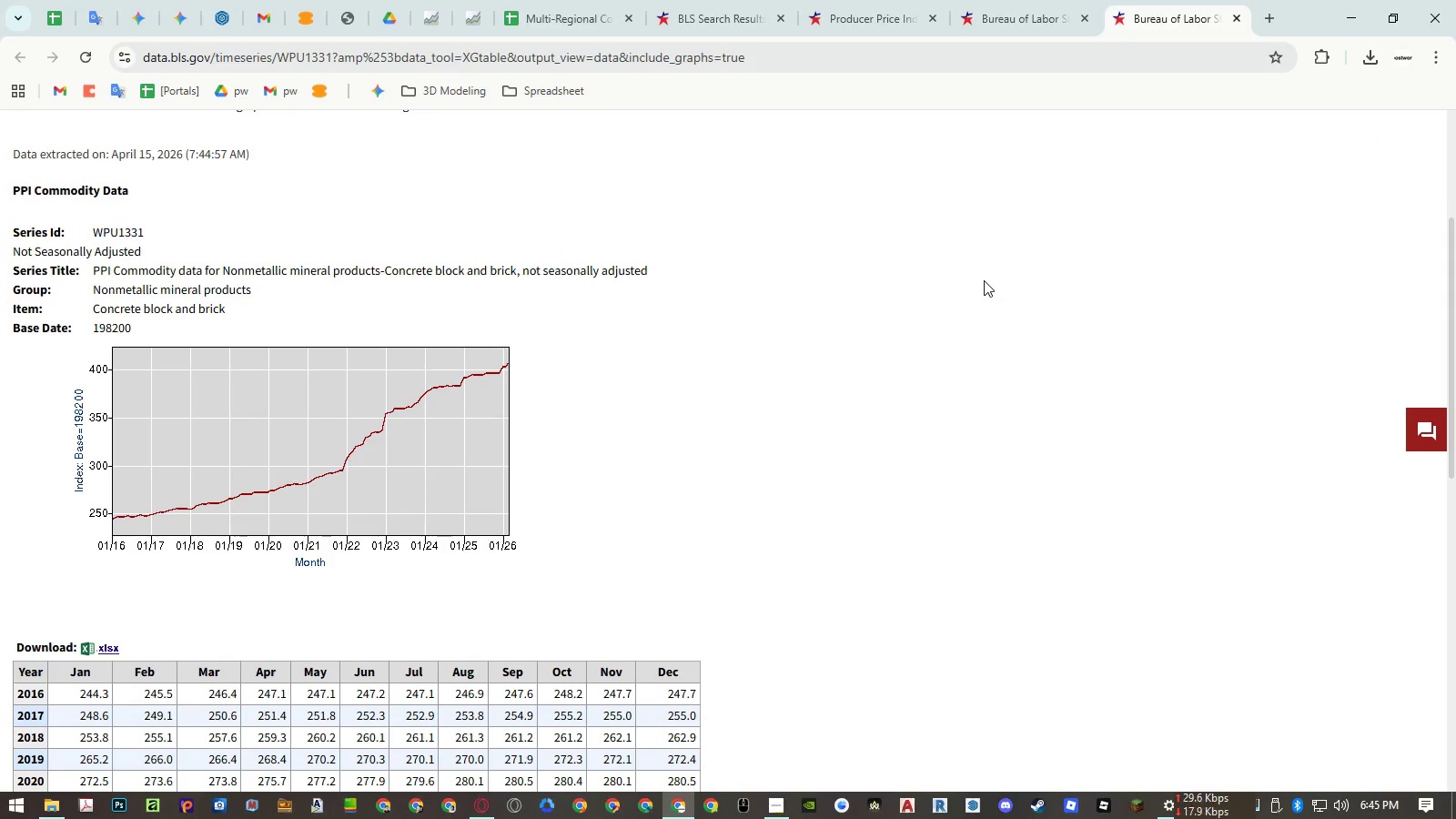 
left_click([1014, 4])
 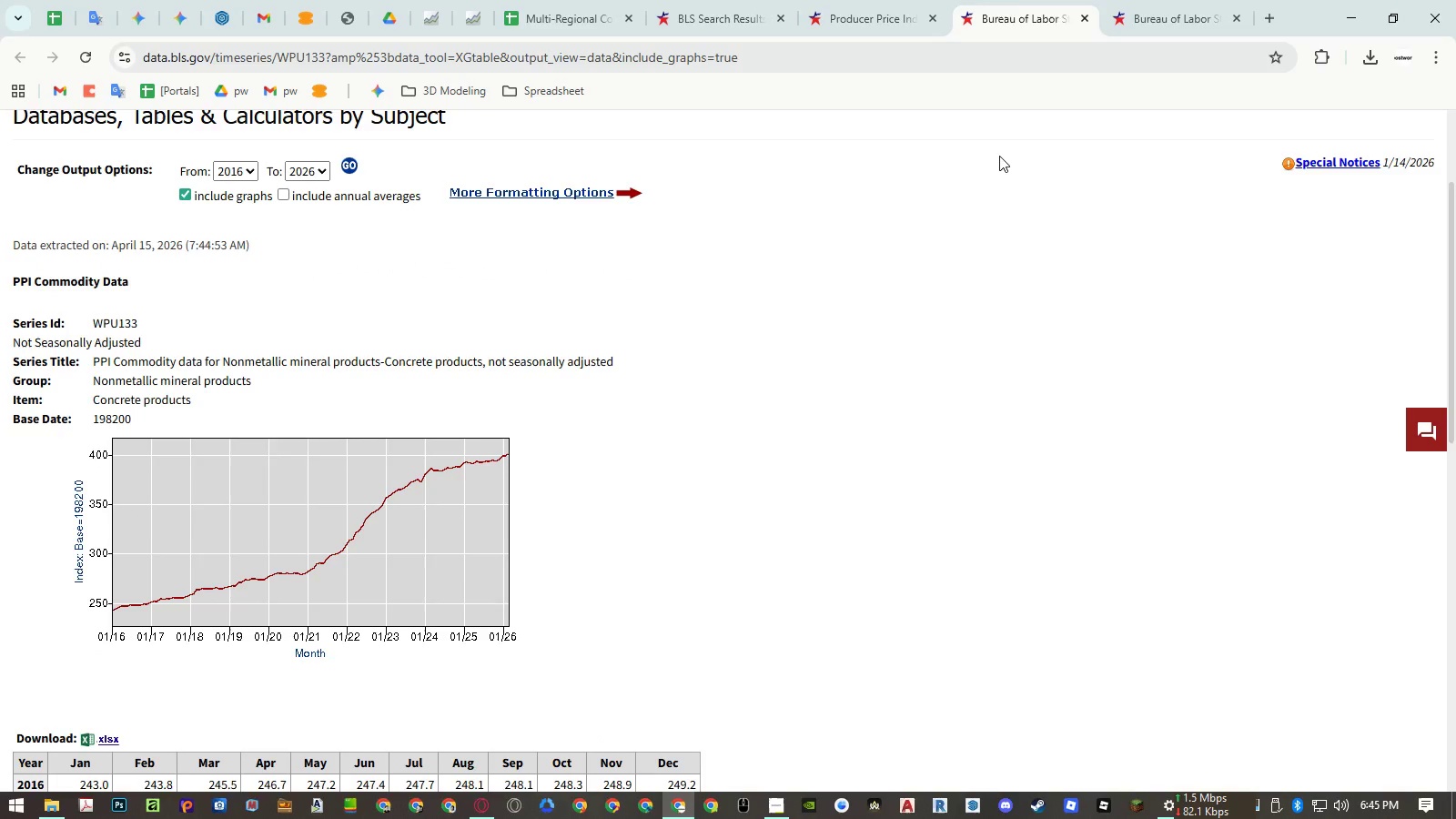 
scroll: coordinate [999, 167], scroll_direction: down, amount: 3.0
 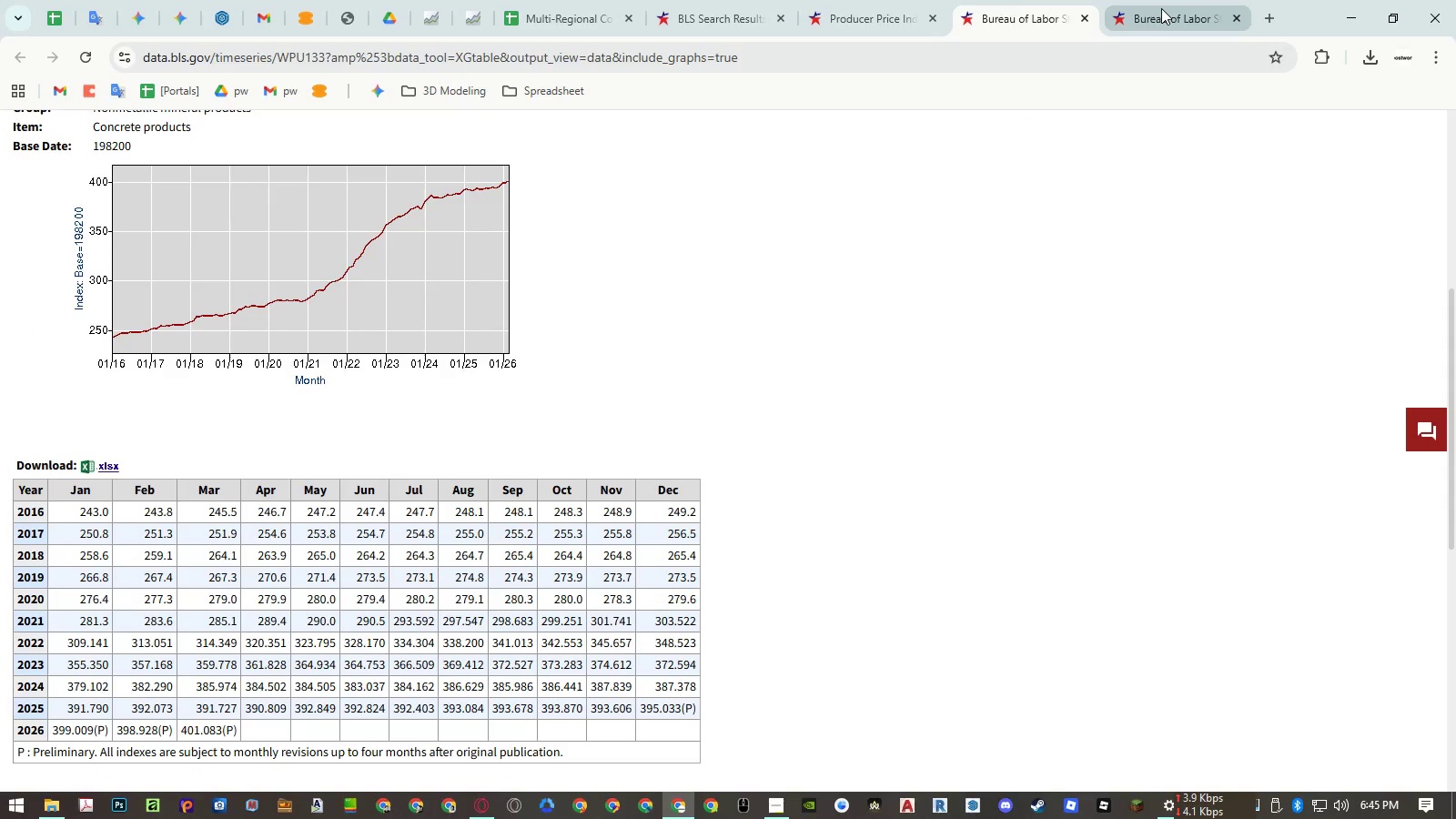 
left_click([1161, 8])
 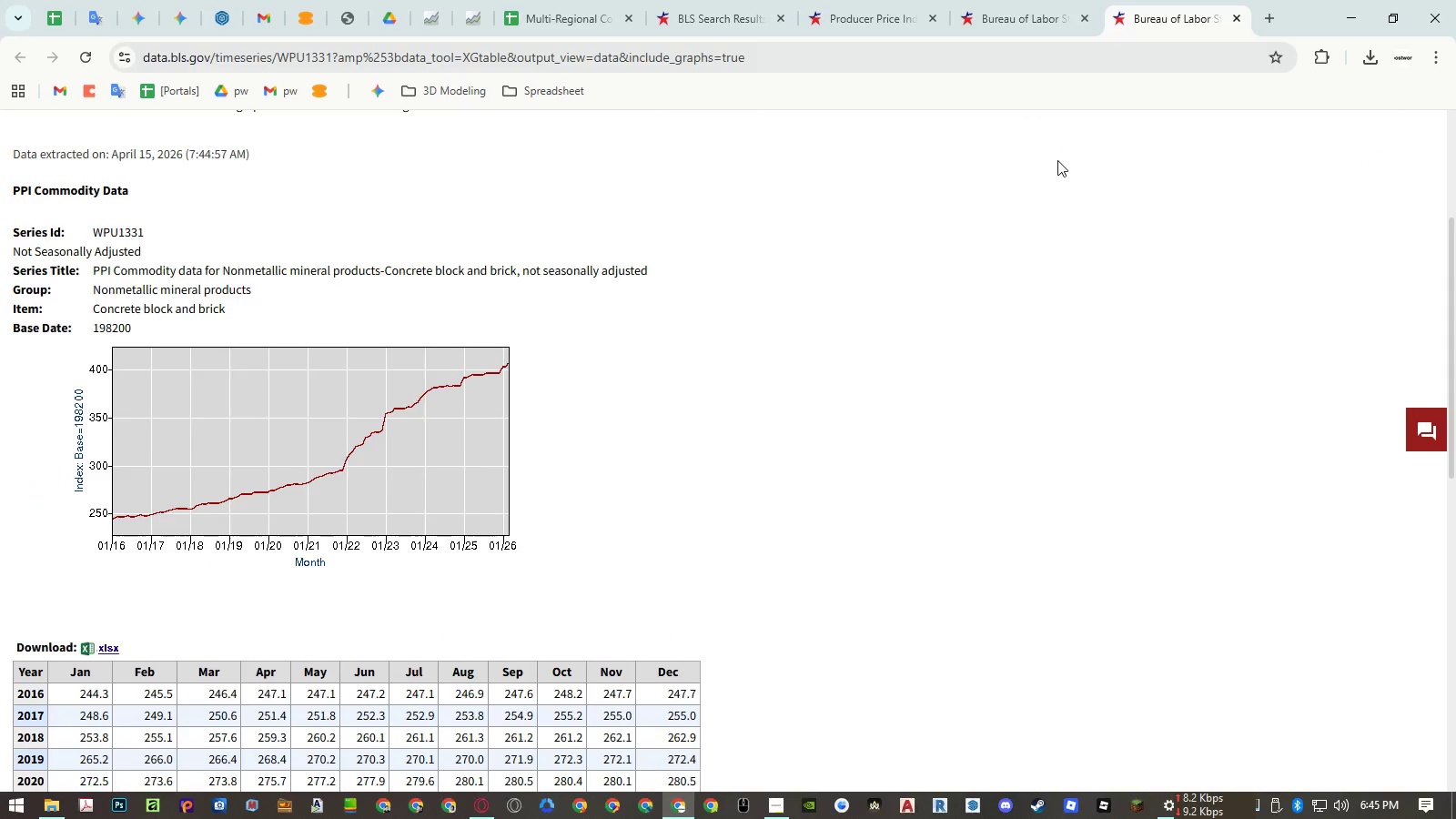 
scroll: coordinate [1057, 163], scroll_direction: down, amount: 2.0
 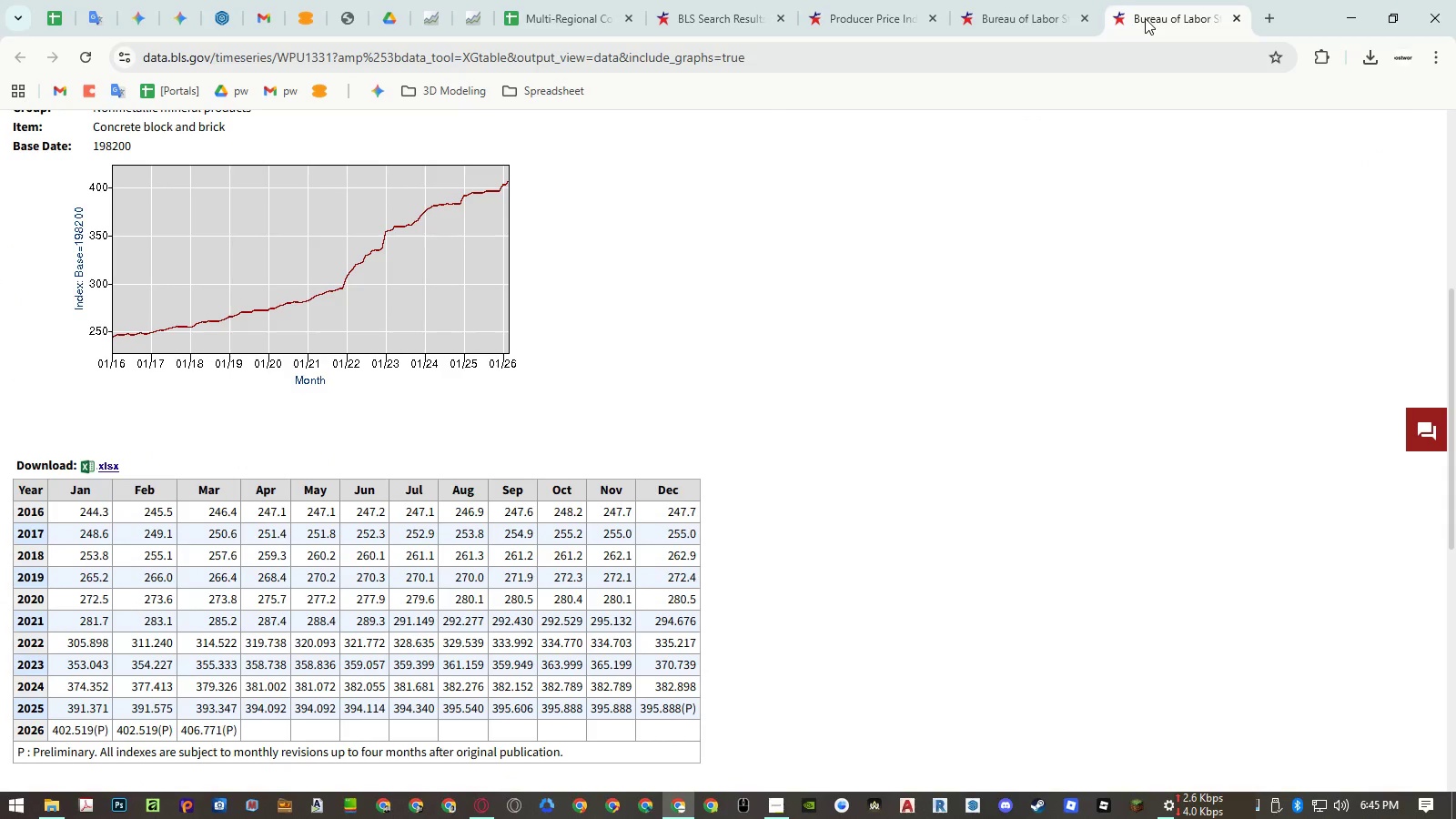 
middle_click([1145, 18])
 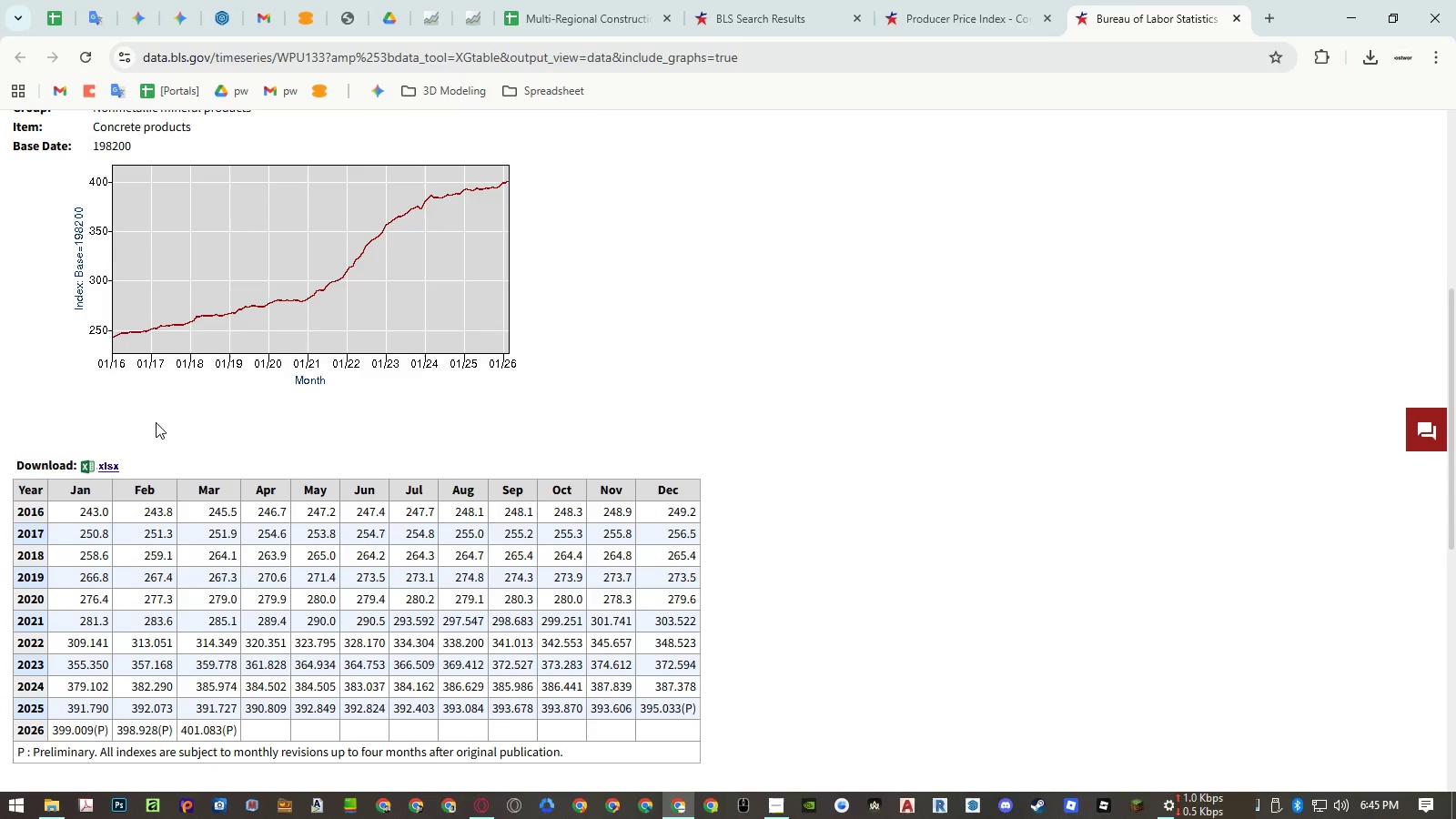 
left_click([112, 462])
 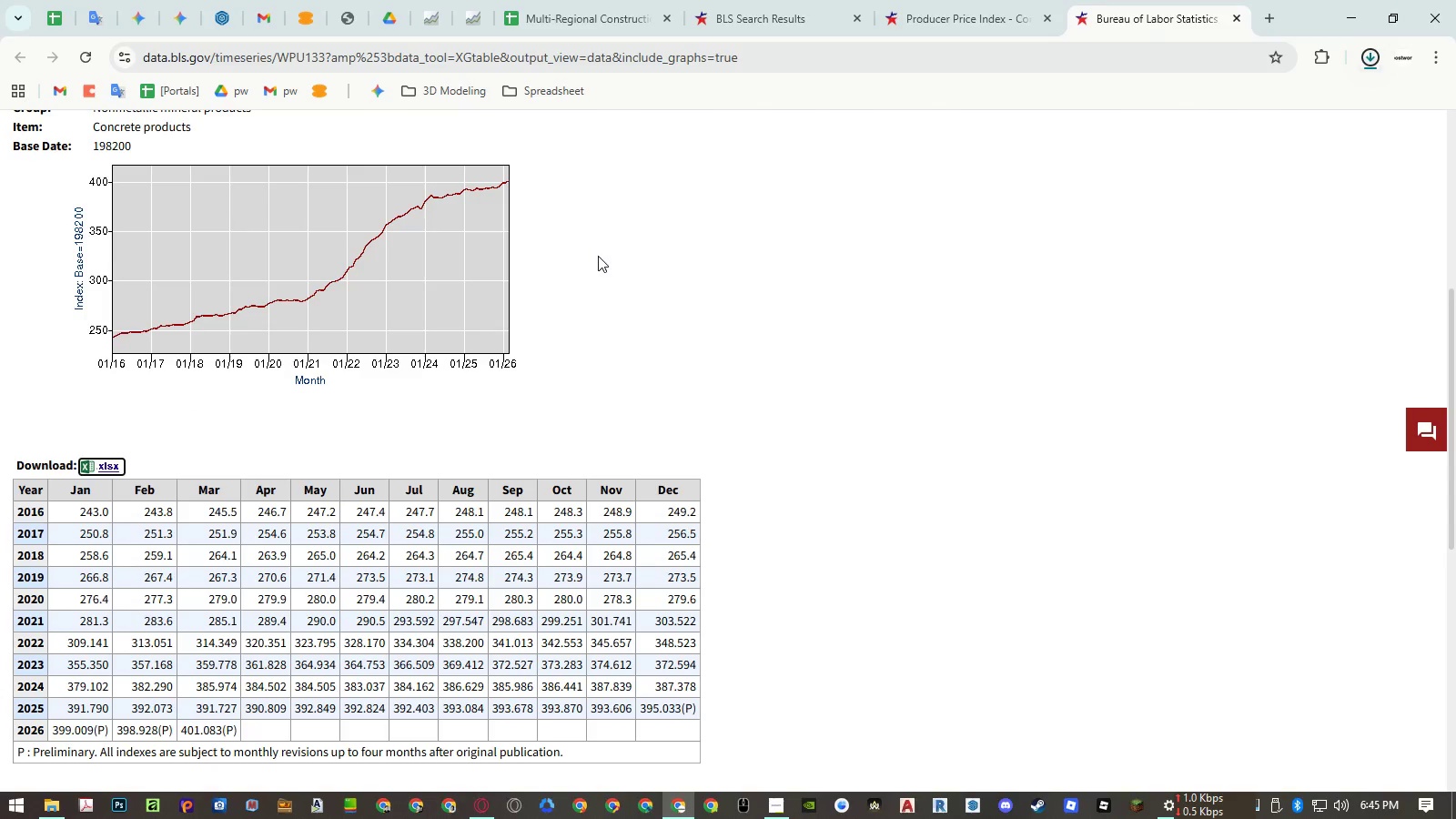 
scroll: coordinate [386, 257], scroll_direction: up, amount: 2.0
 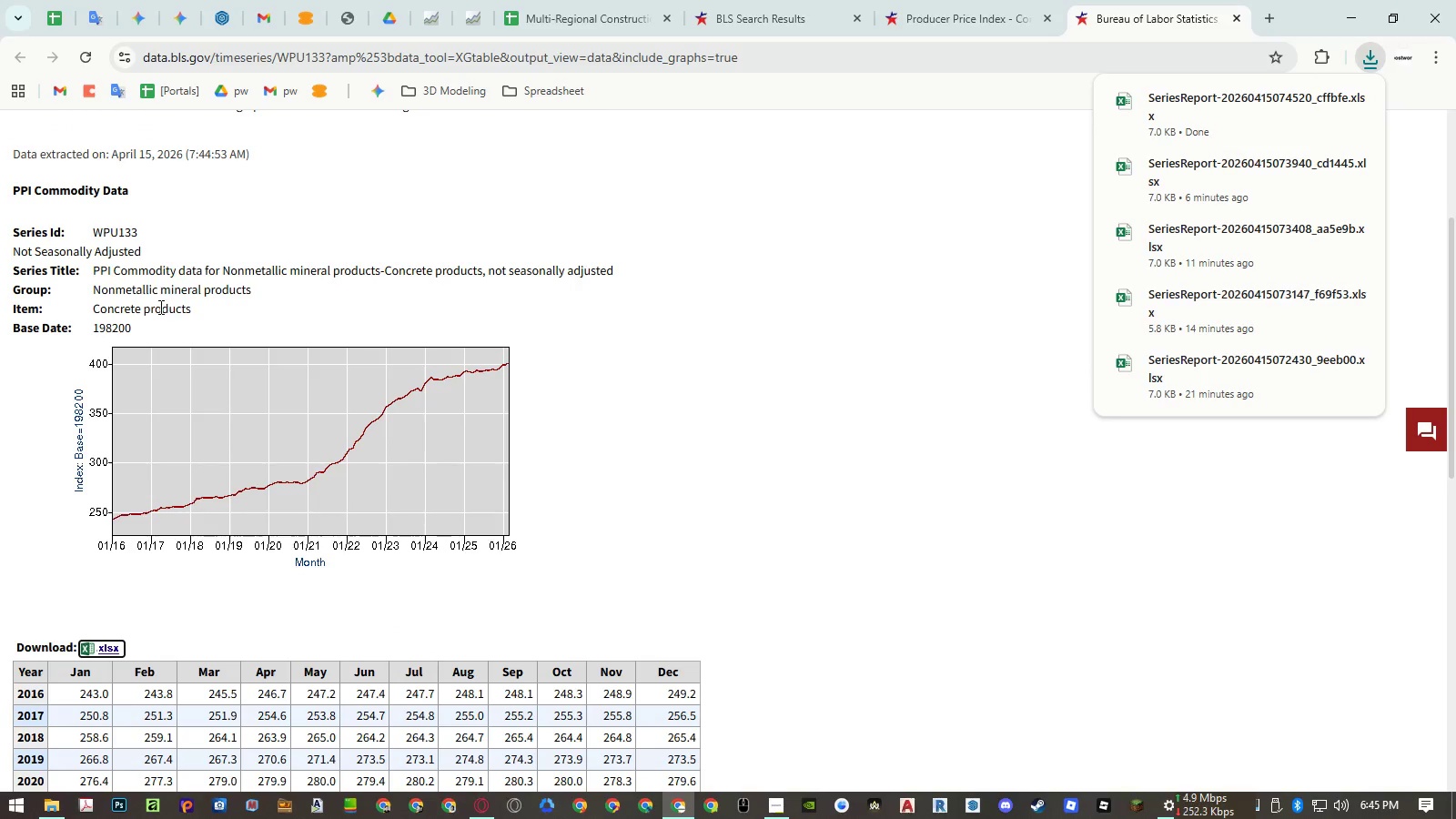 
left_click([160, 308])
 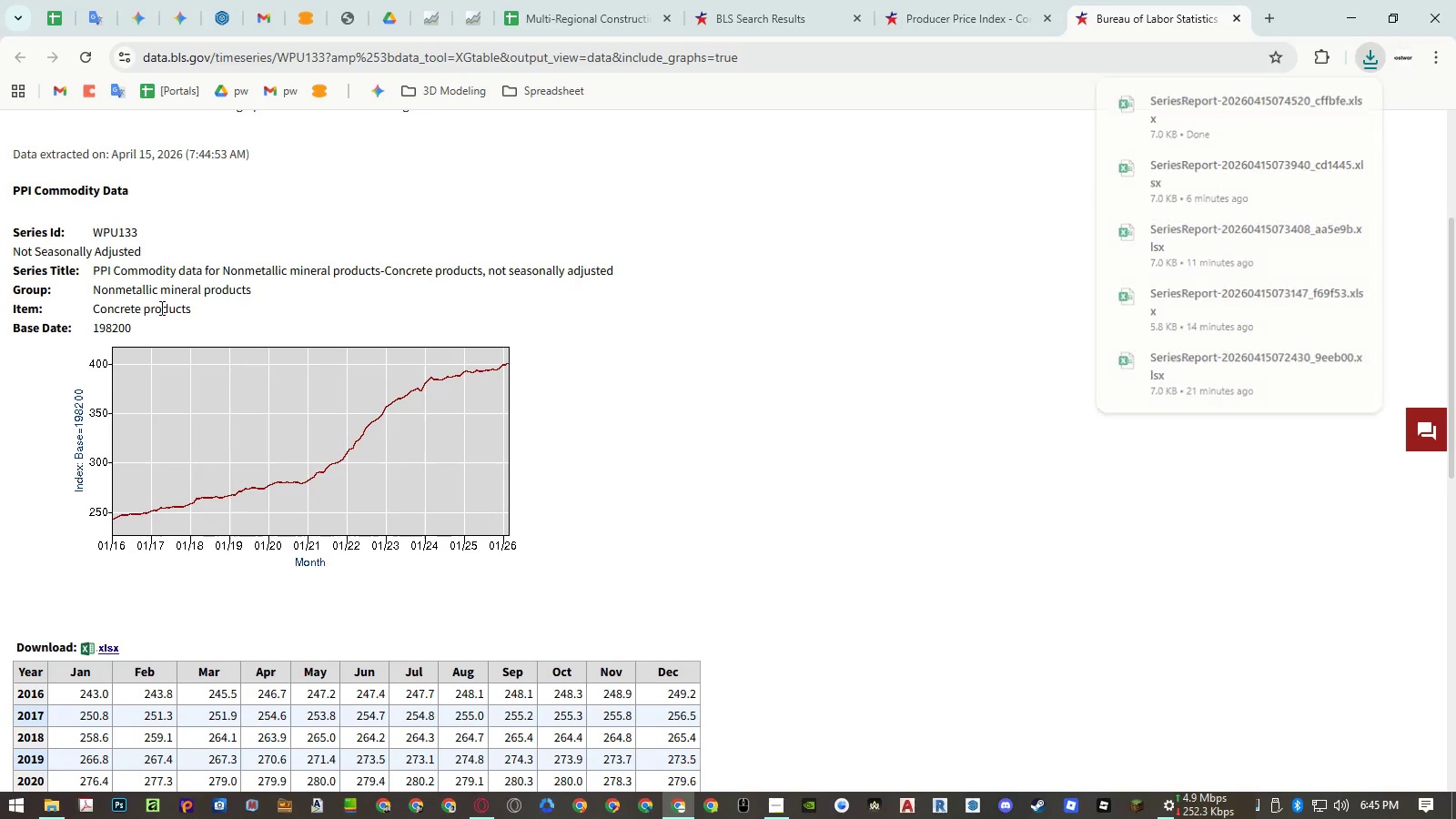 
left_click_drag(start_coordinate=[160, 308], to_coordinate=[126, 310])
 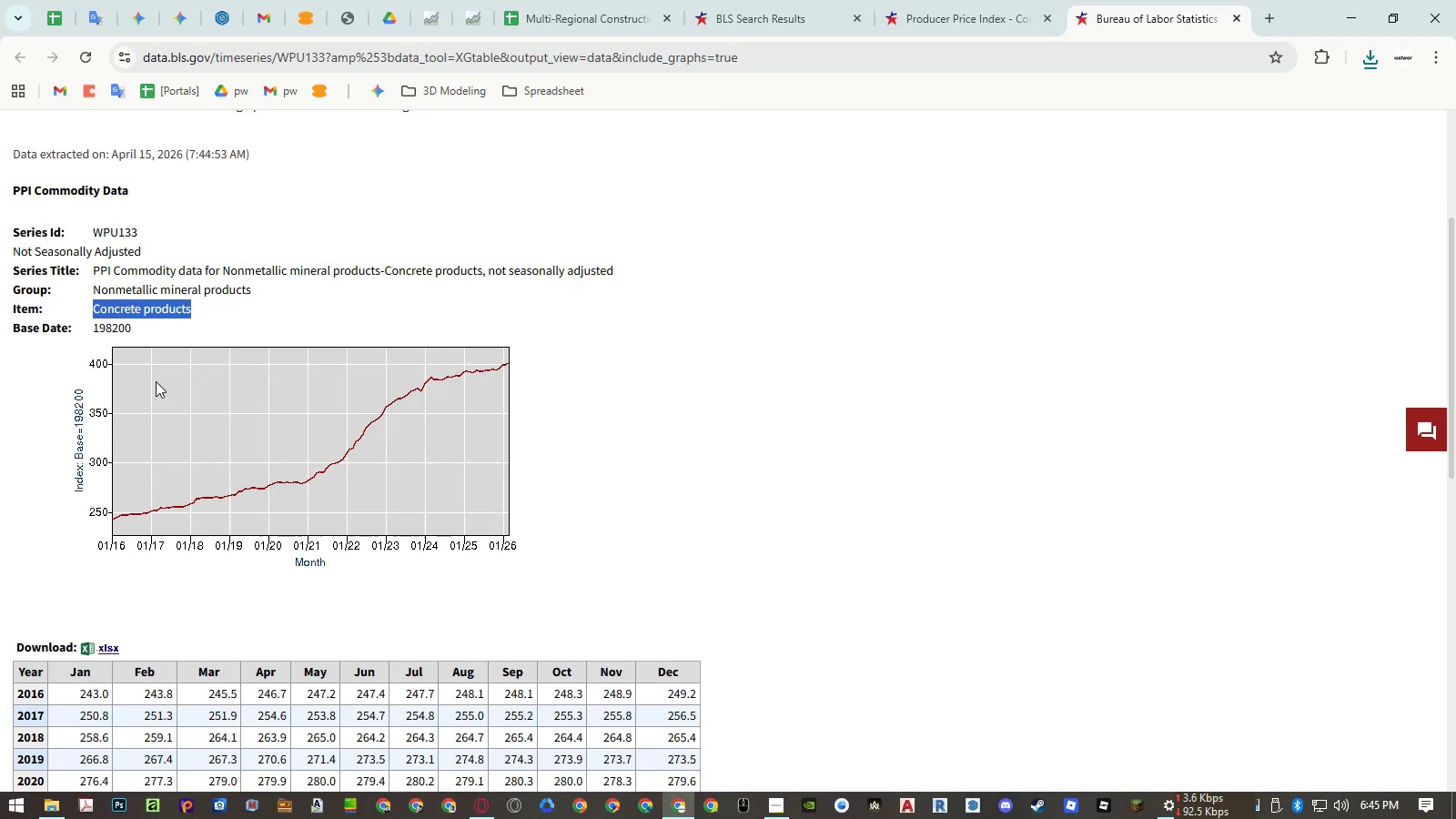 
key(Control+ControlLeft)
 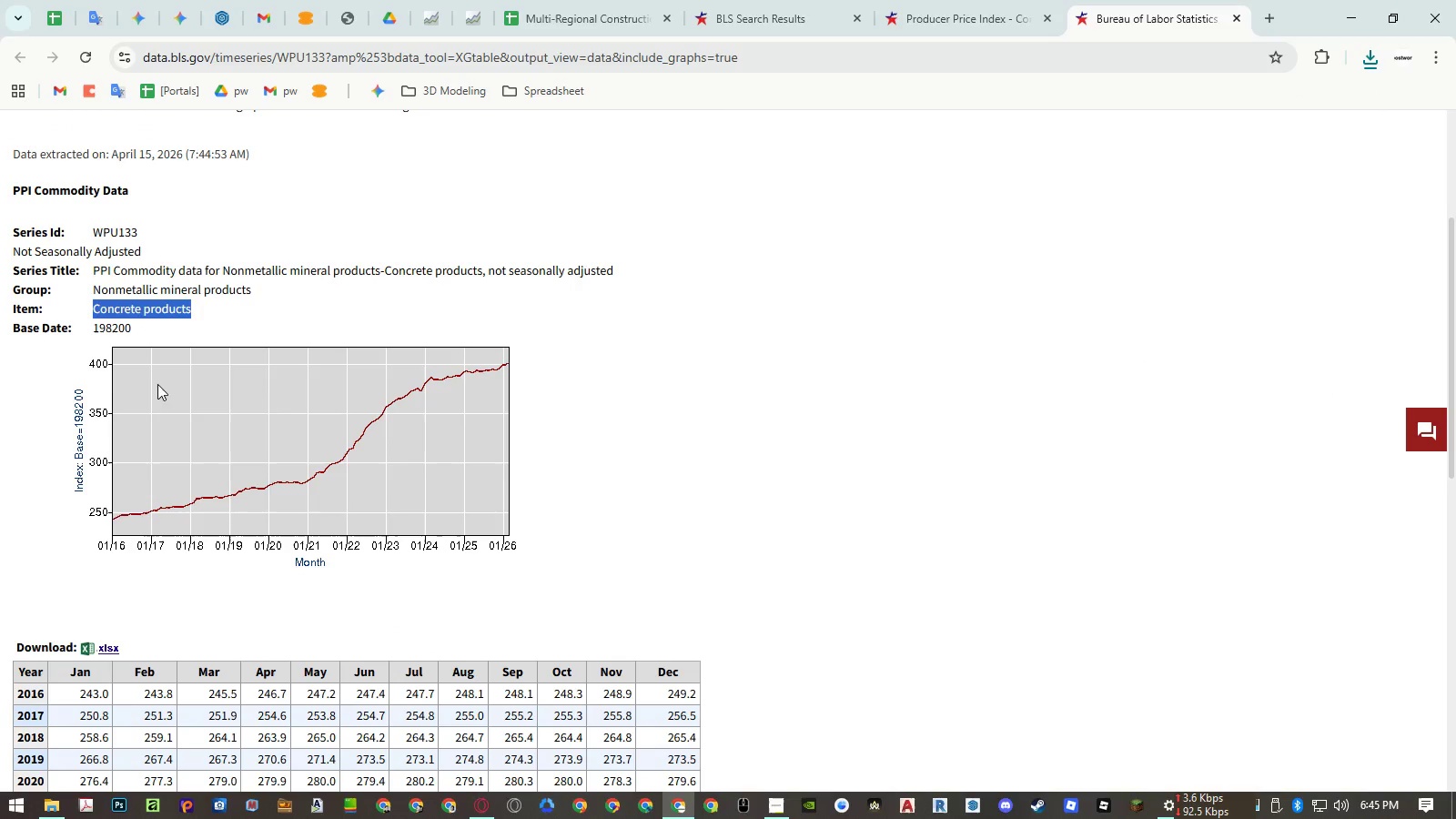 
key(Control+C)
 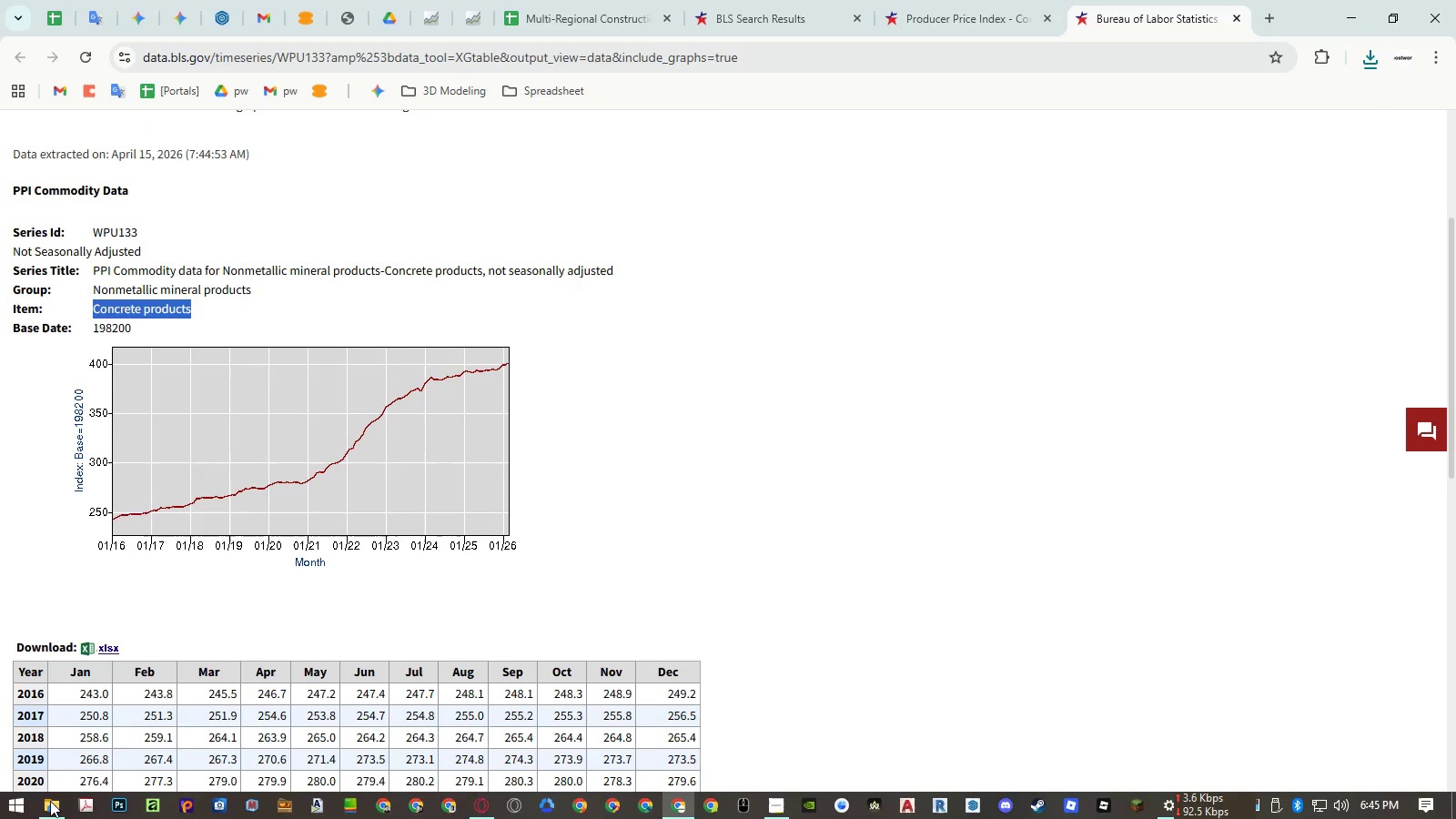 
left_click([48, 817])
 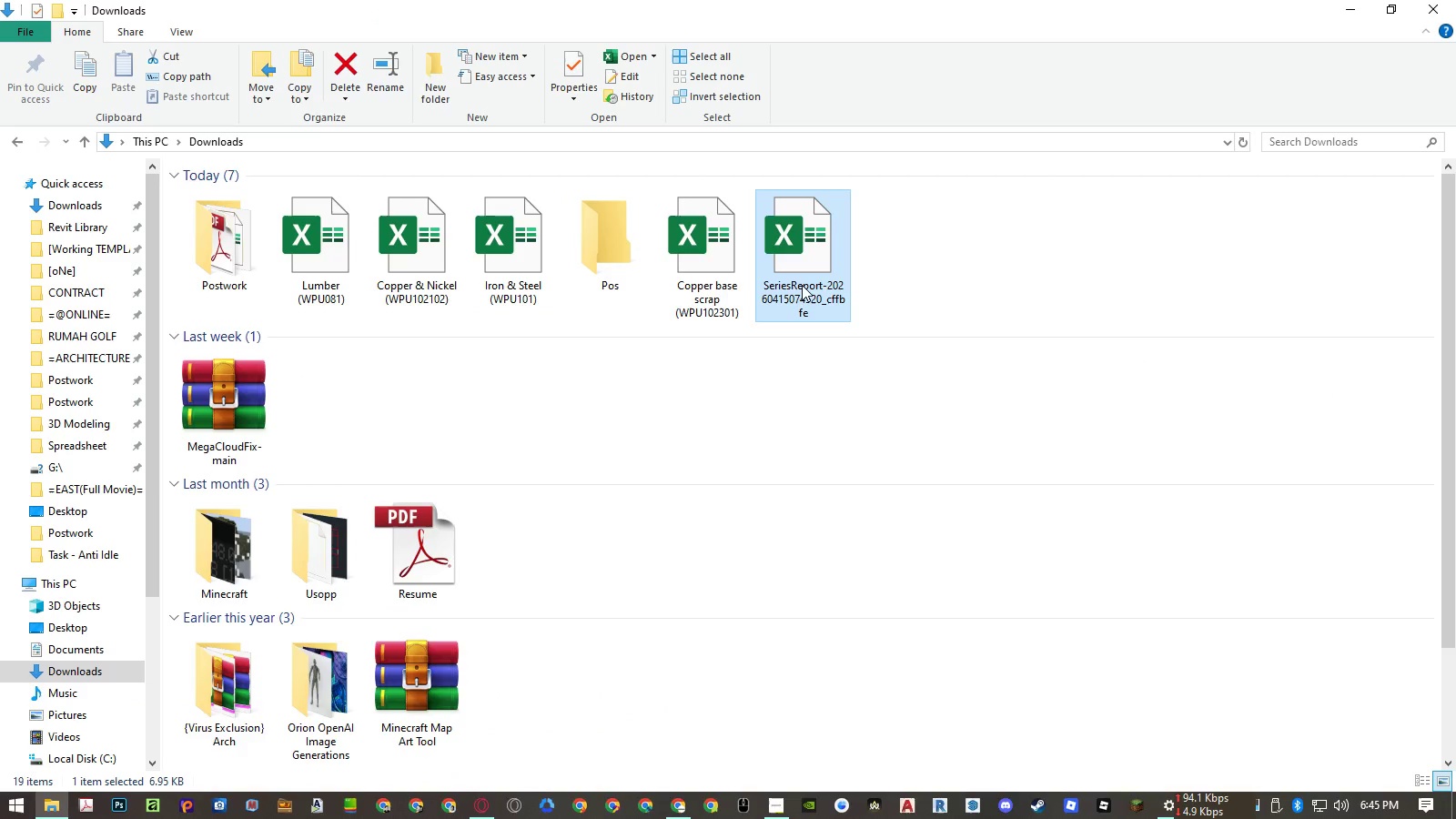 
double_click([799, 308])
 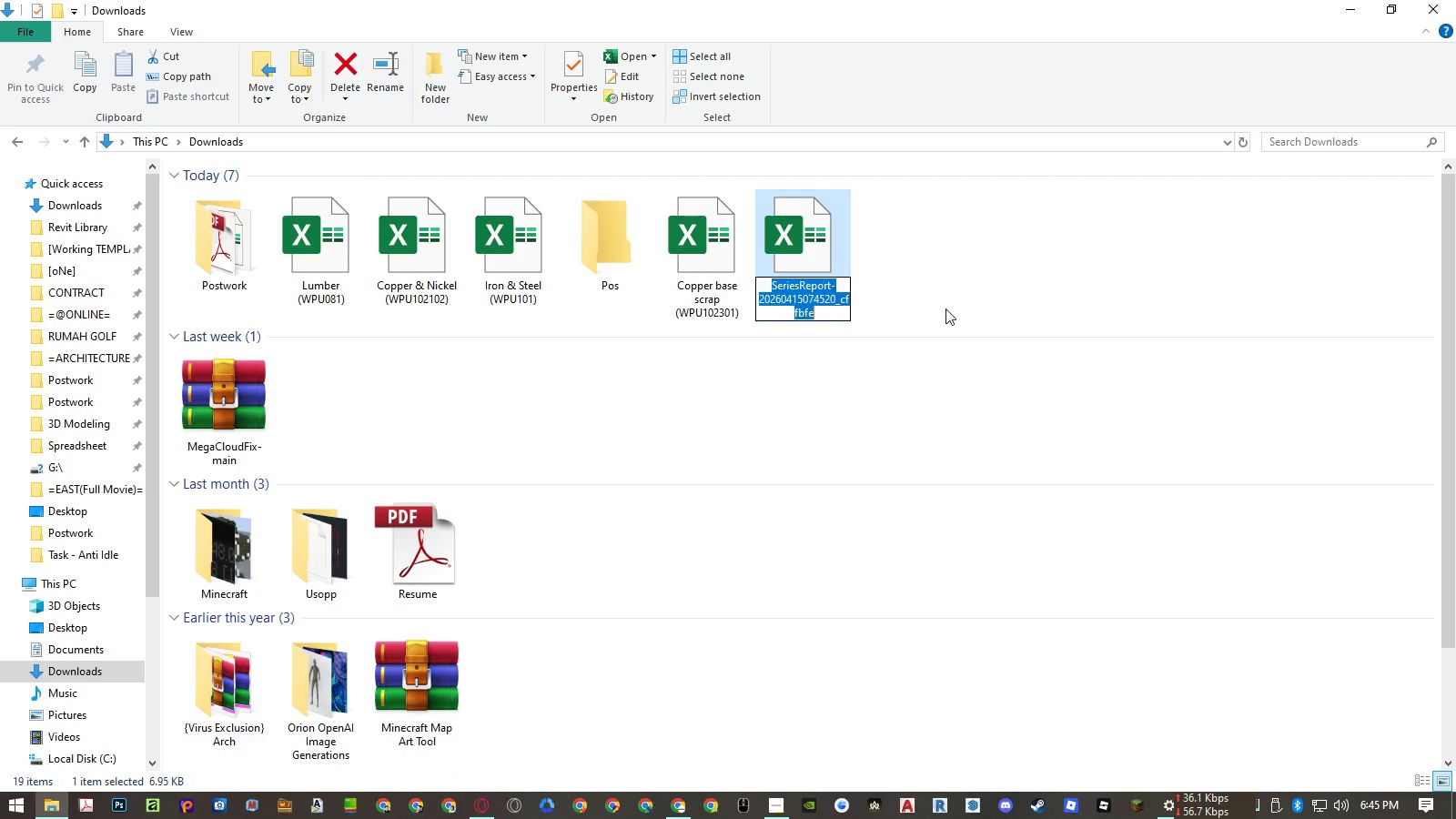 
key(Control+ControlLeft)
 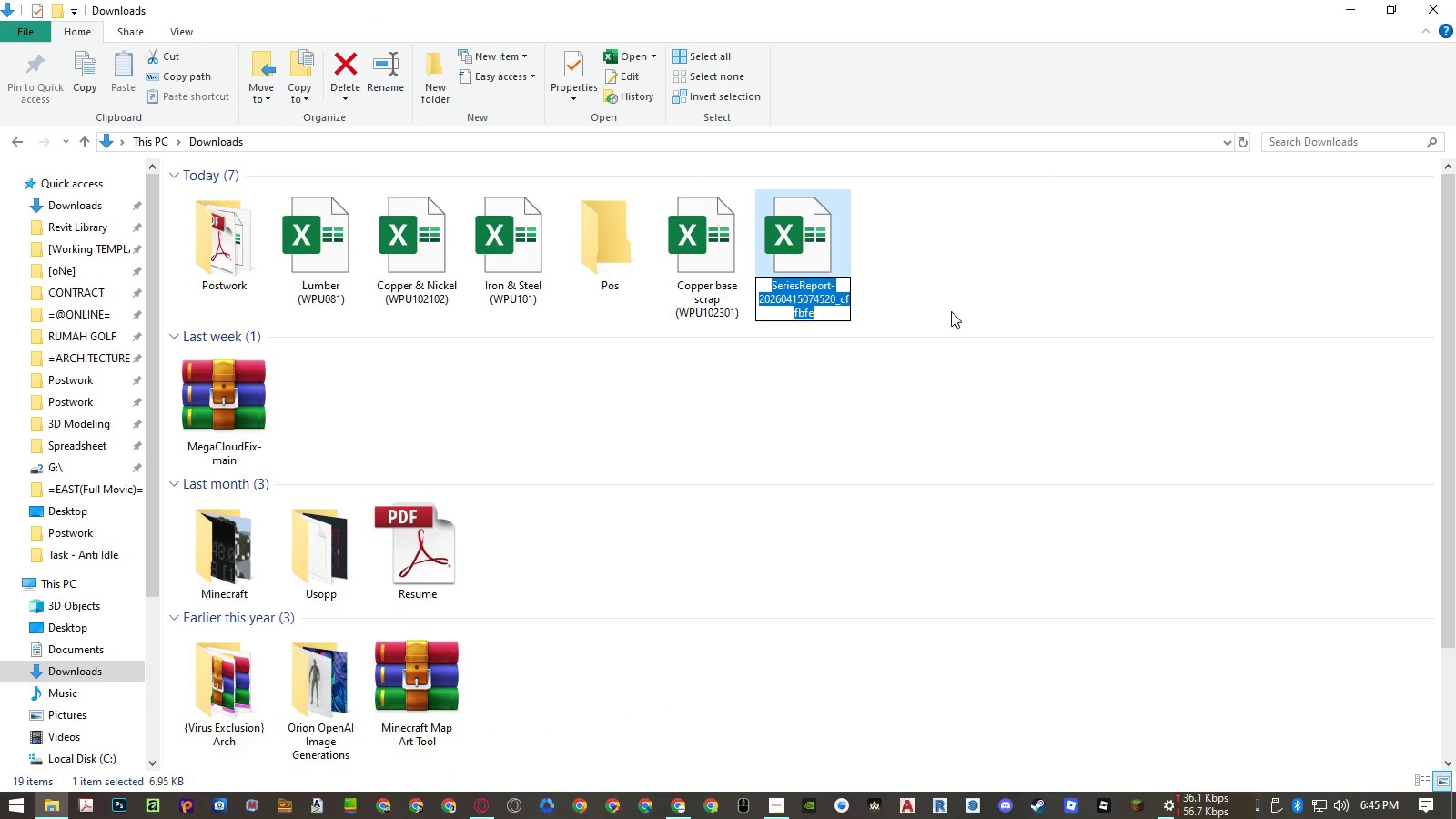 
key(Control+Shift+ShiftLeft)
 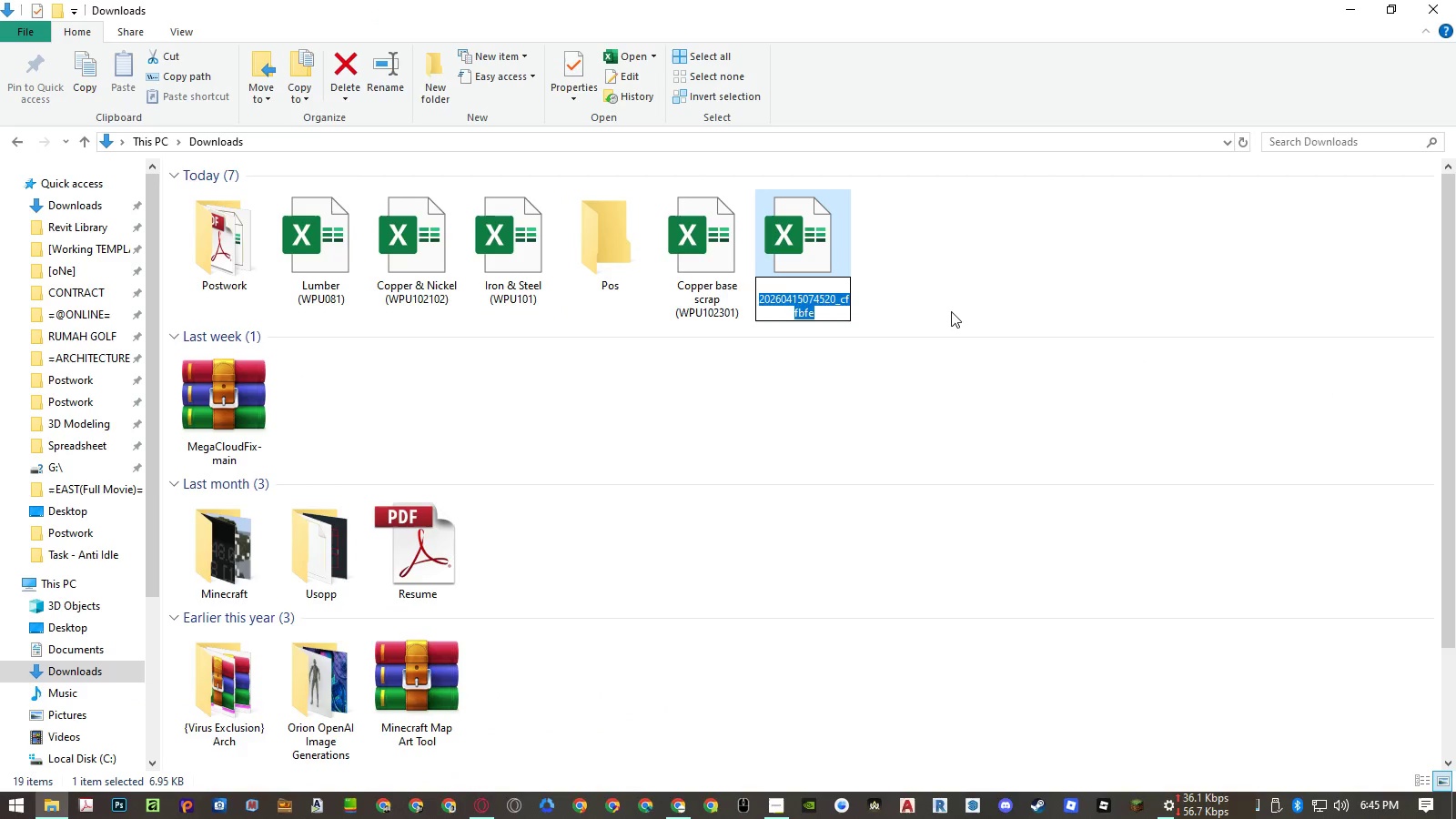 
key(Control+Shift+V)
 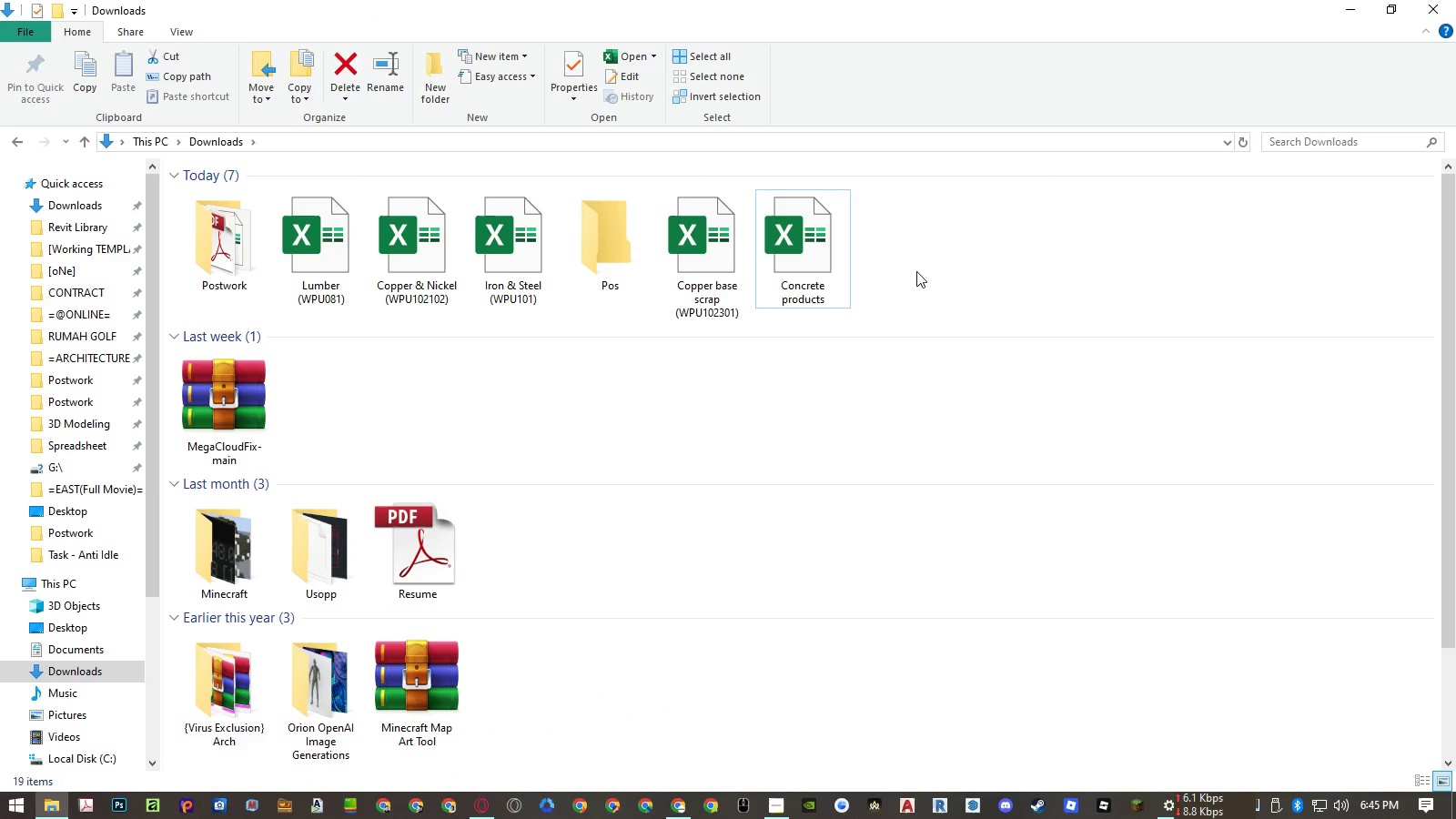 
left_click([817, 284])
 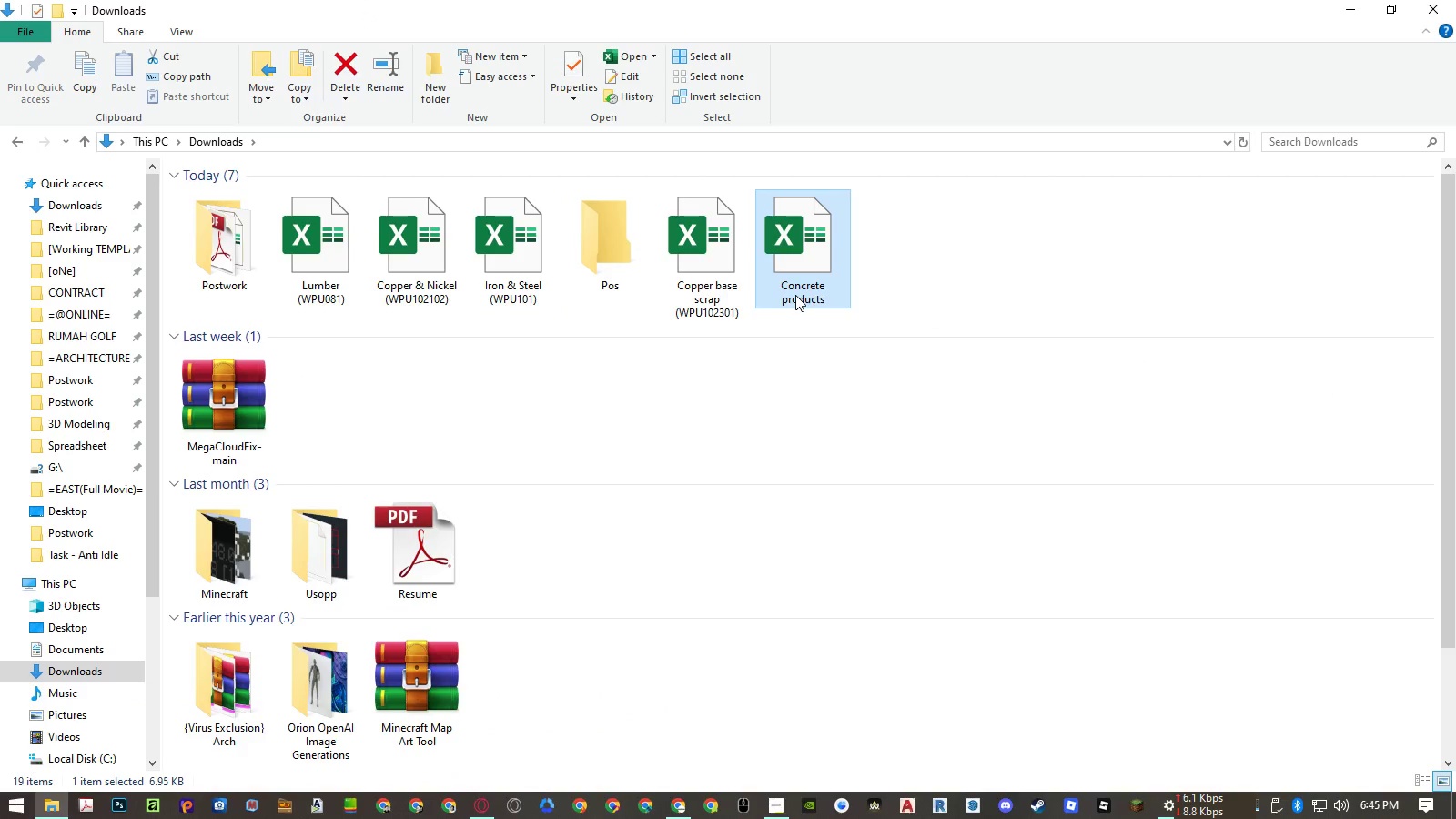 
left_click([795, 295])
 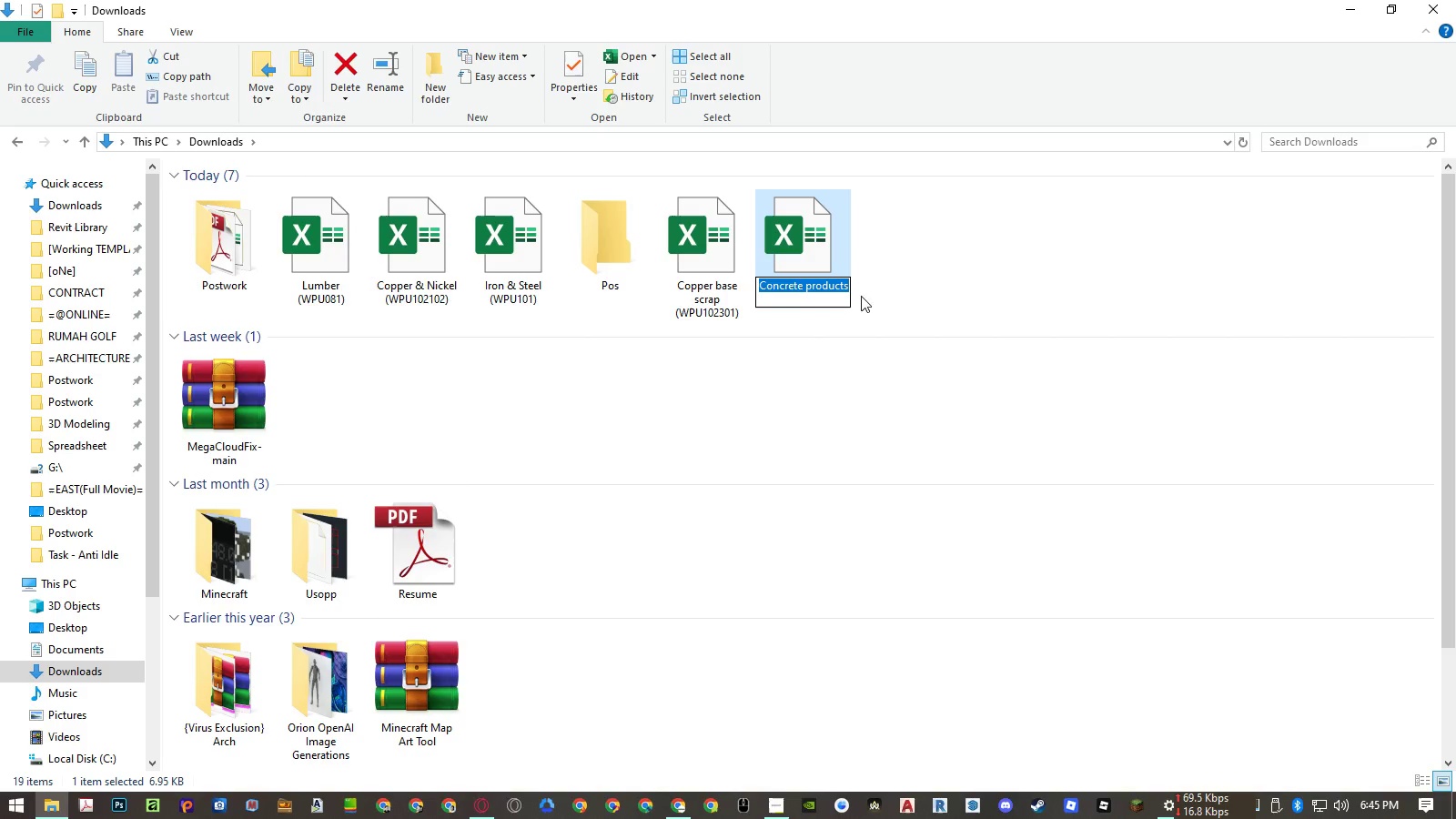 
left_click([944, 291])
 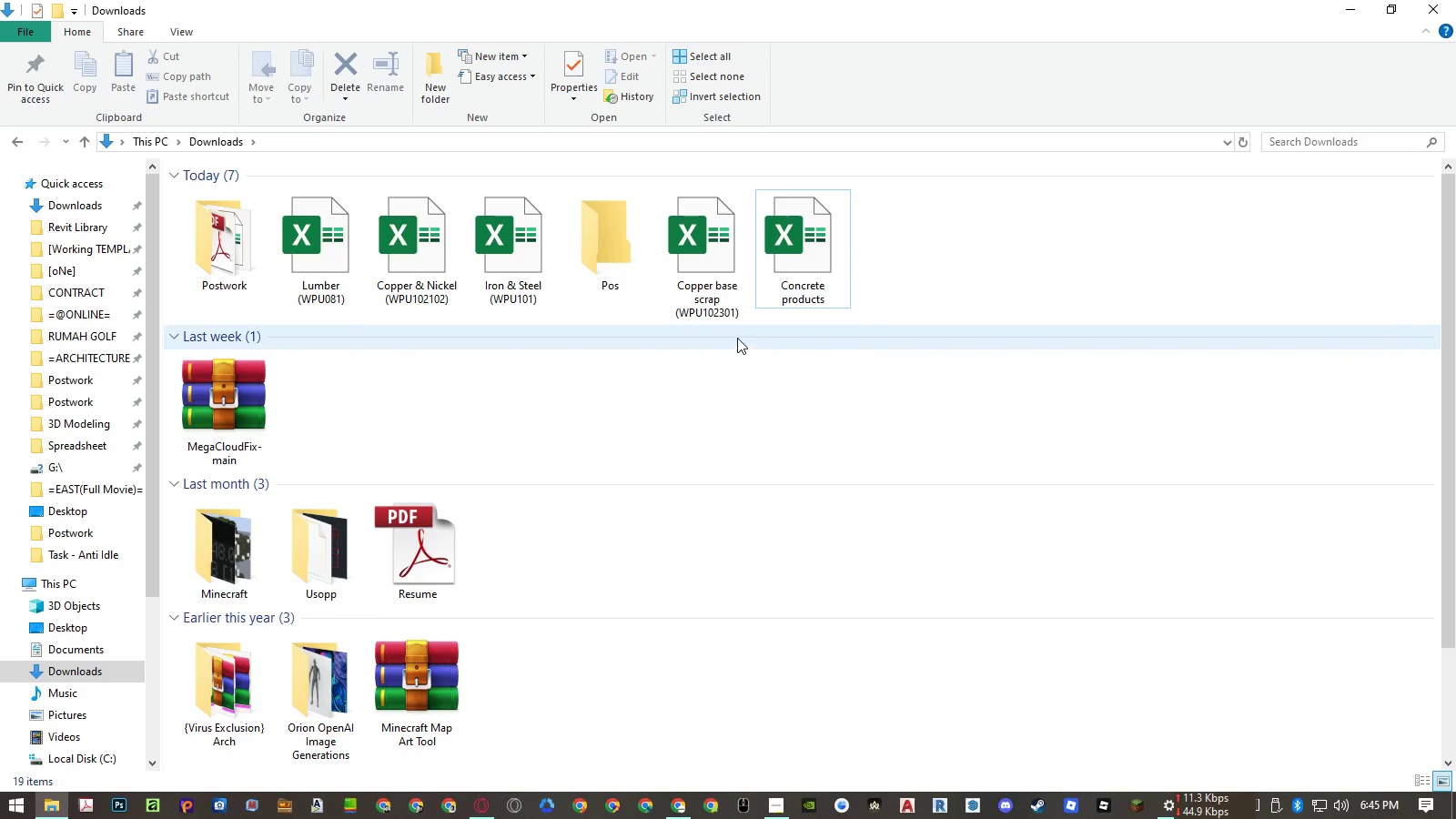 
wait(5.14)
 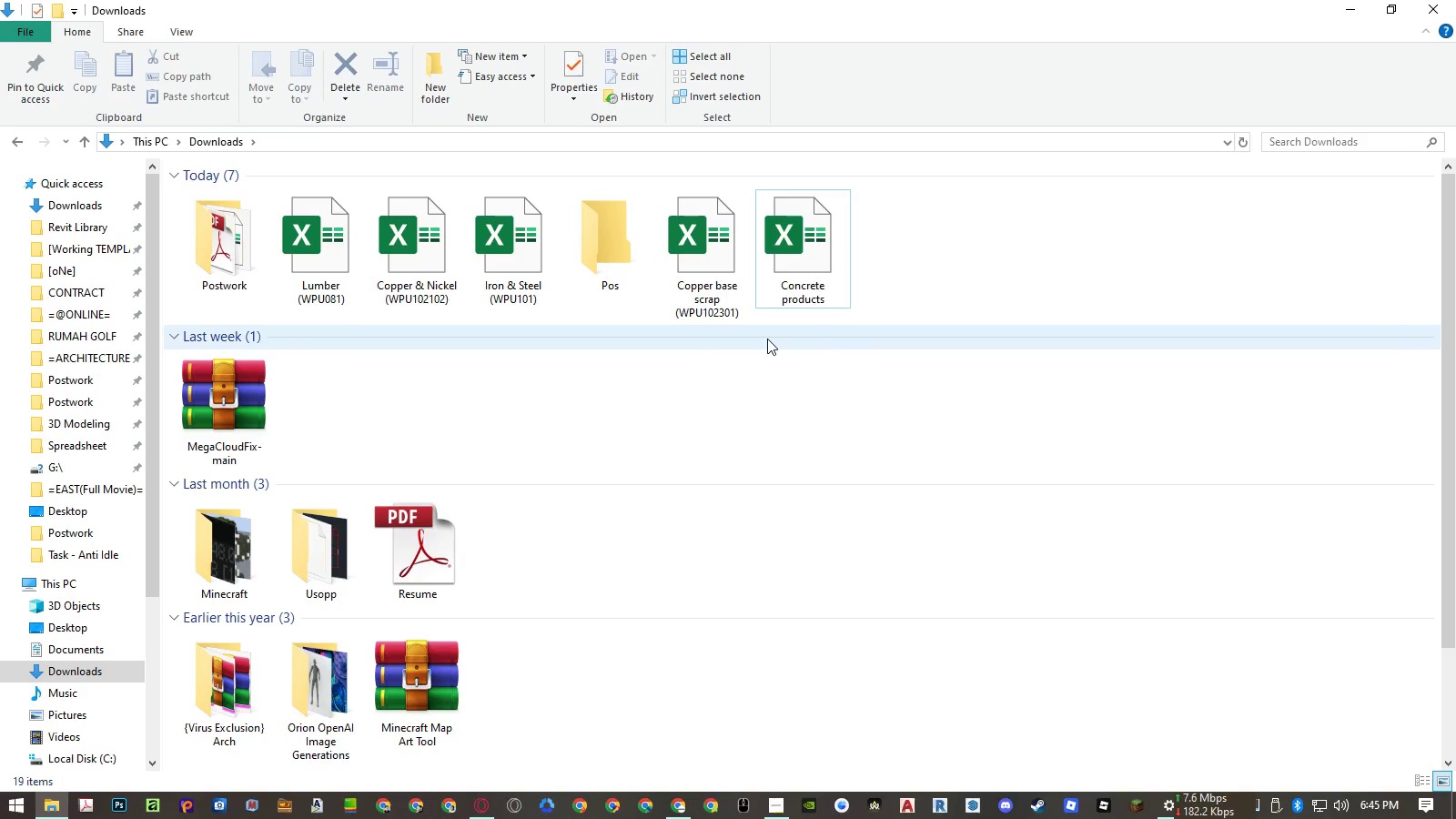 
left_click([677, 804])
 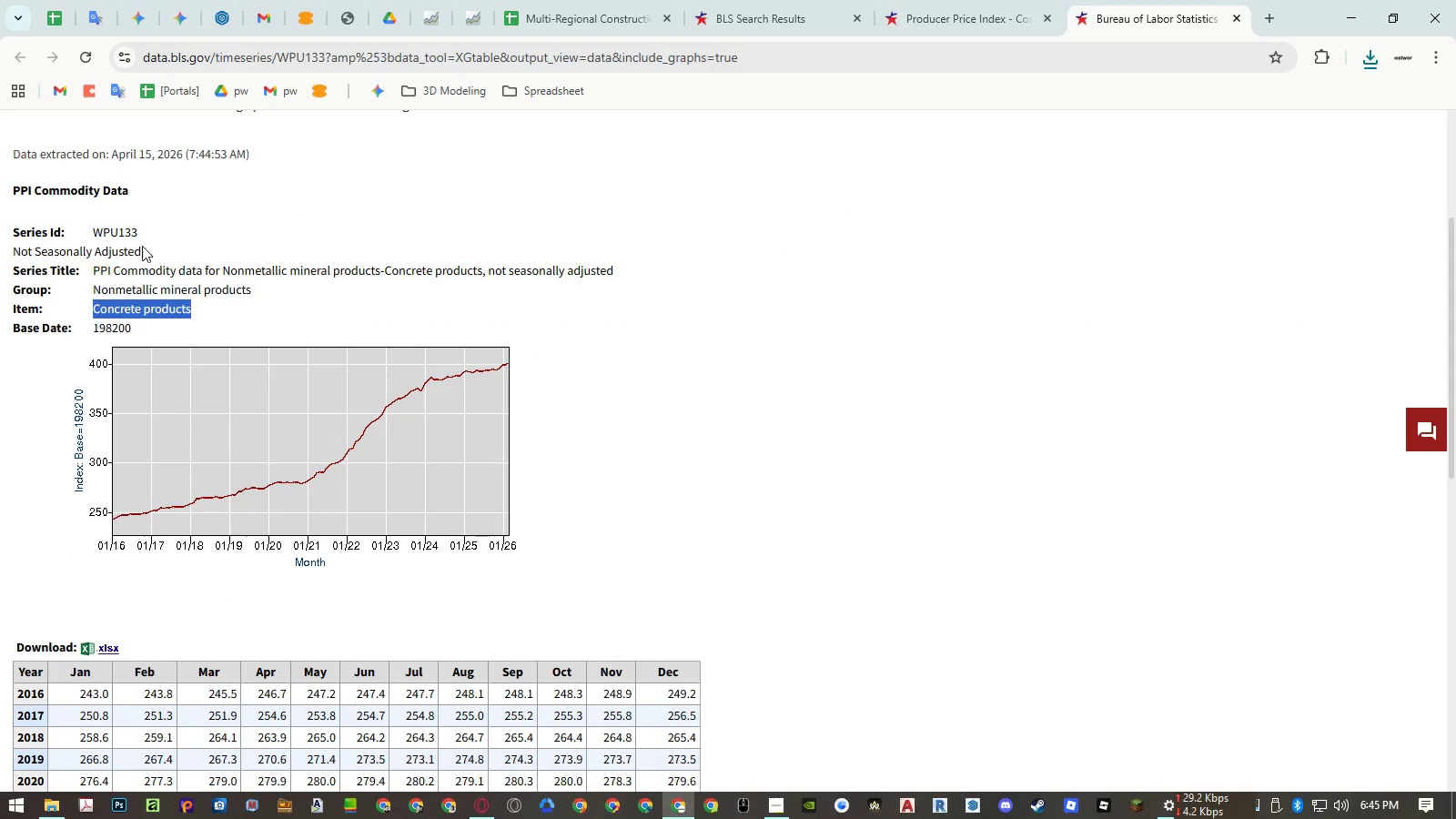 
double_click([116, 232])
 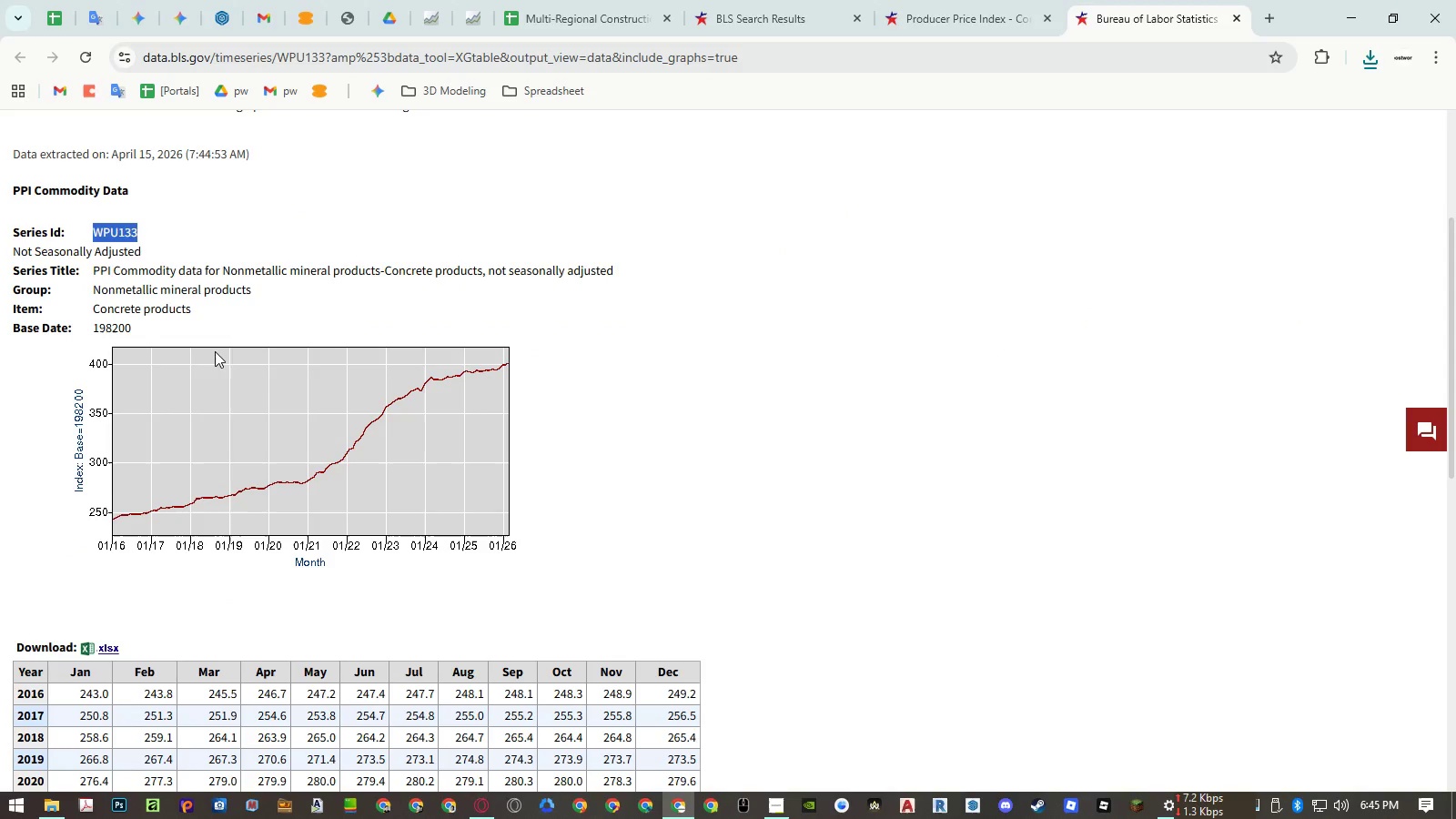 
key(Control+ControlLeft)
 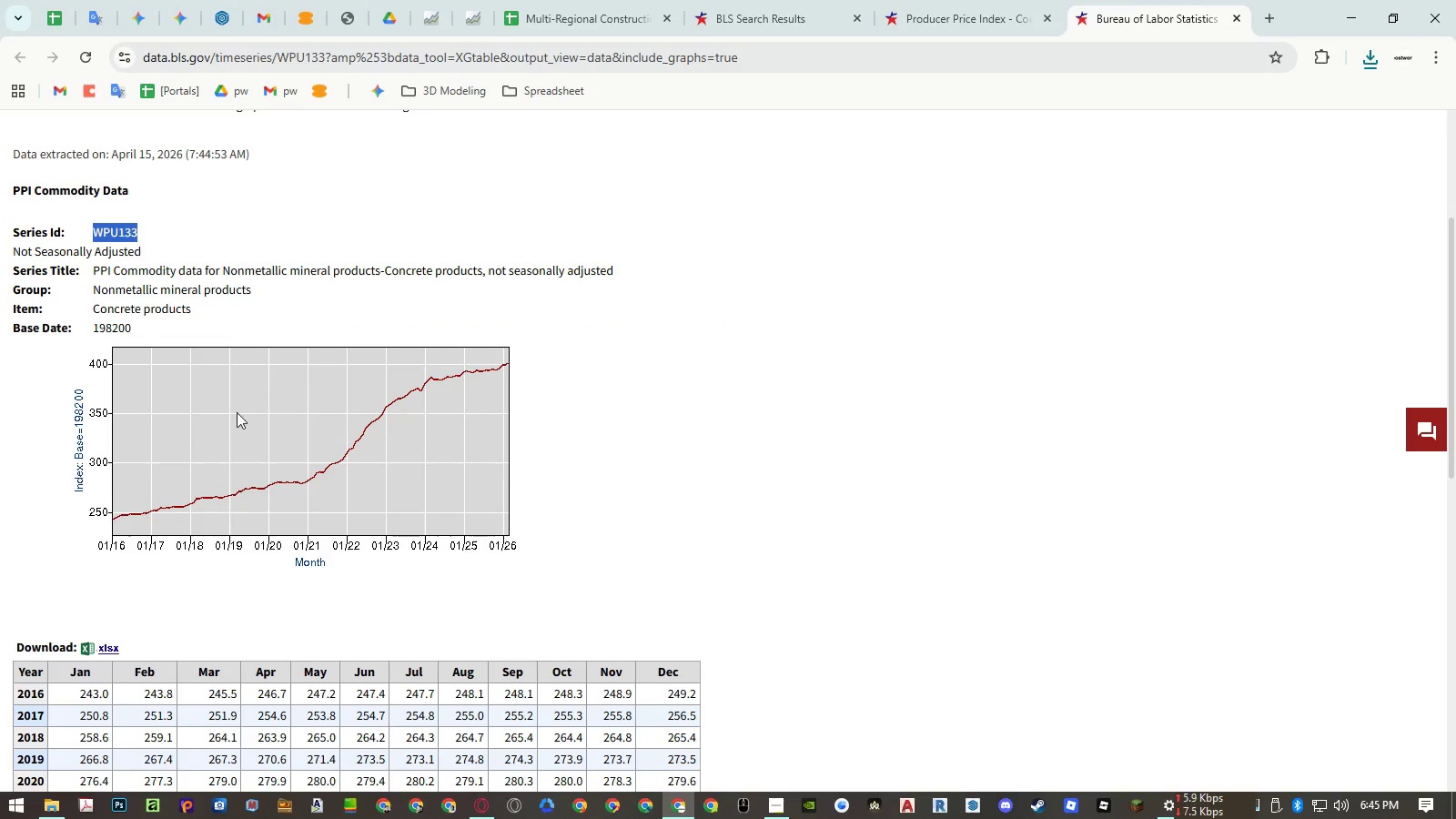 
key(Control+C)
 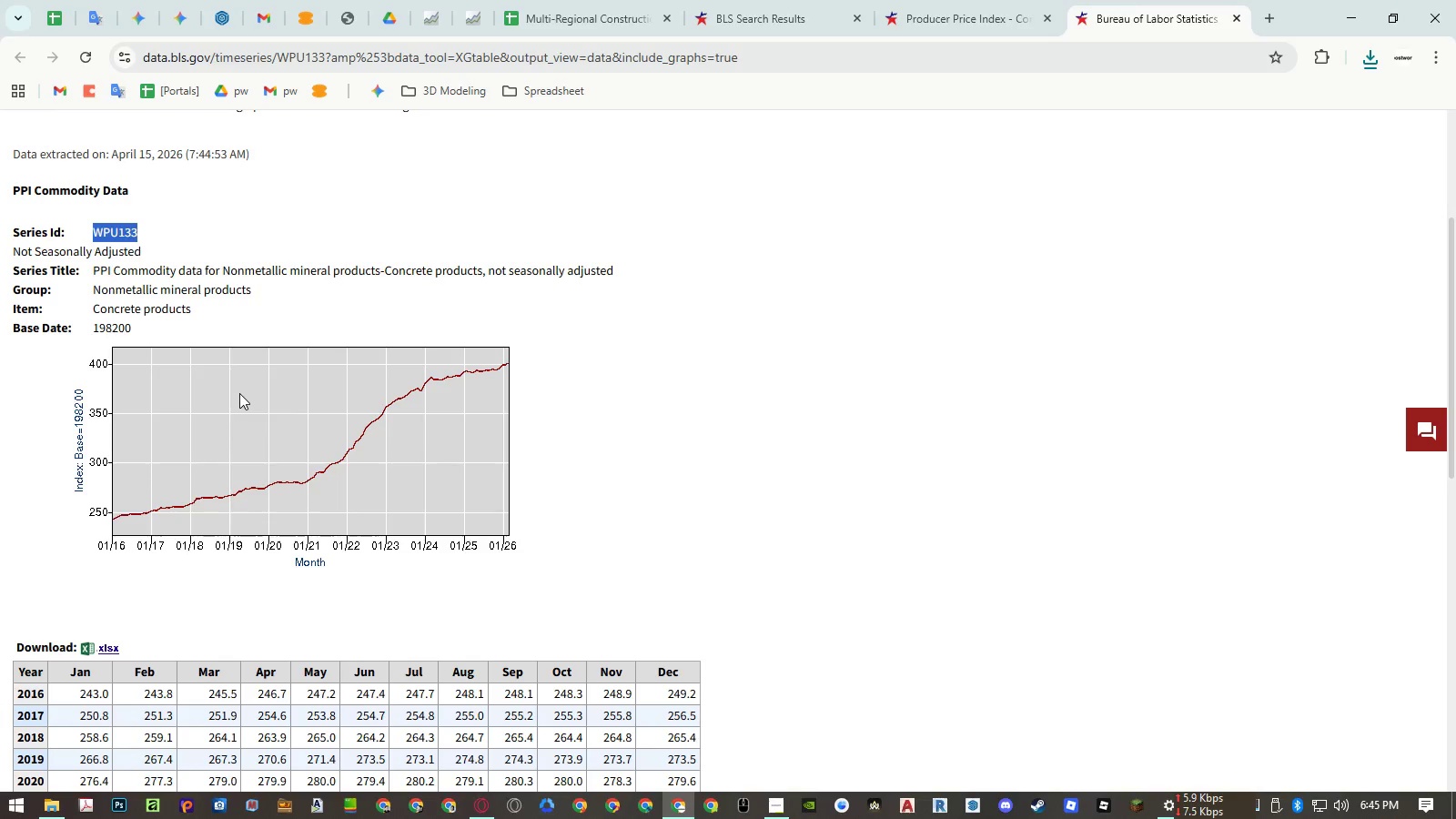 
key(Control+ControlLeft)
 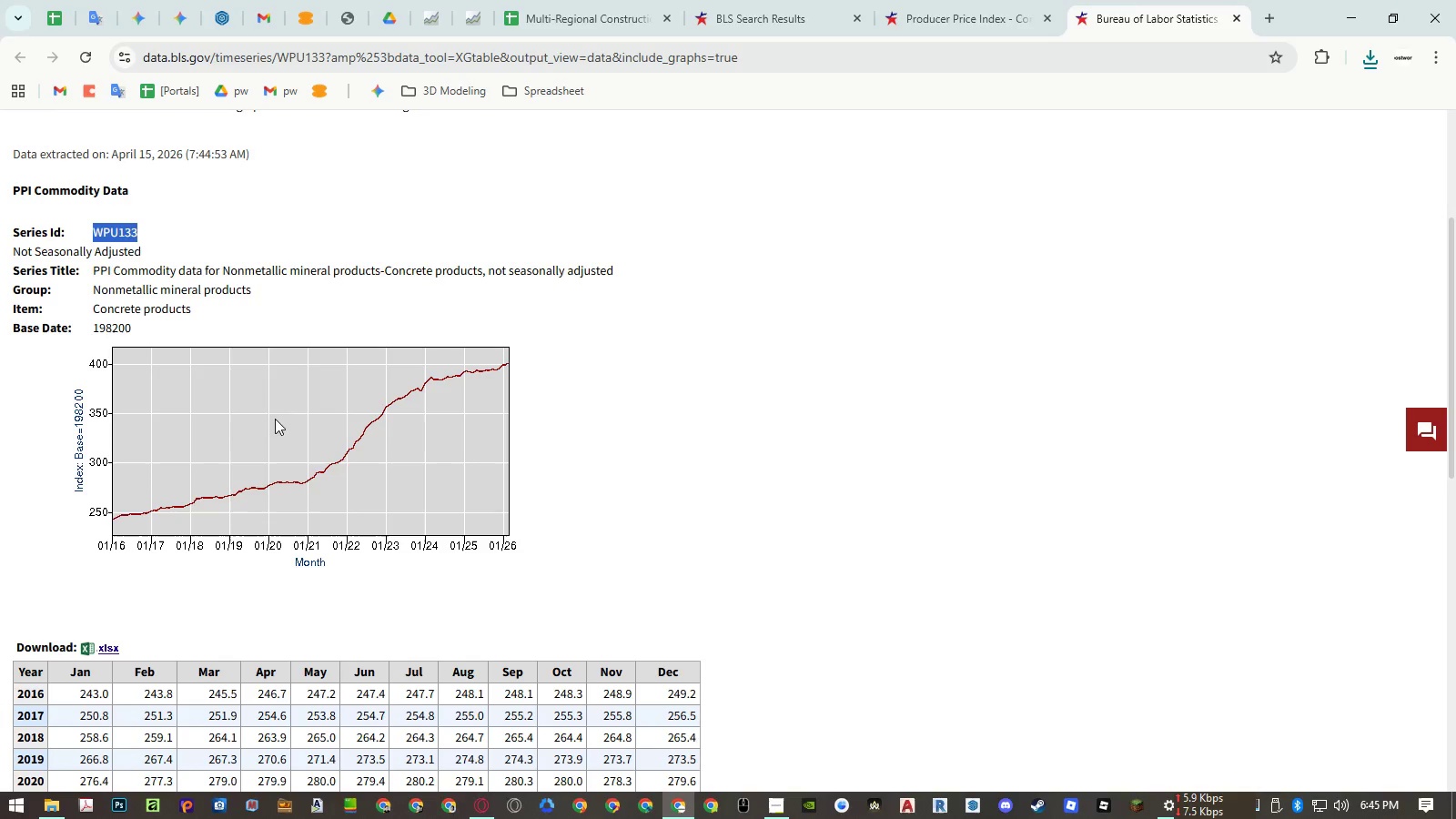 
key(Control+C)
 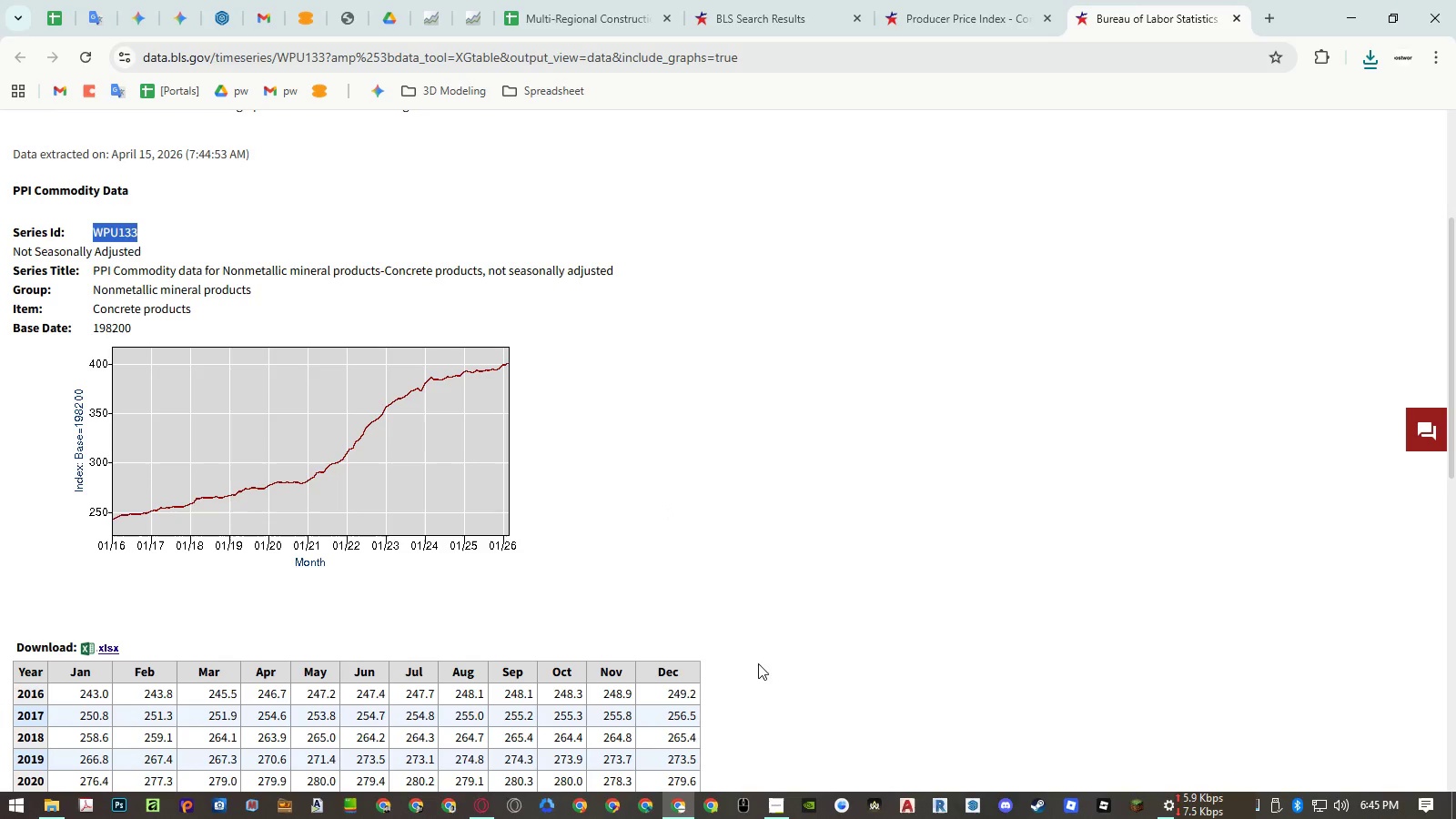 
key(Control+ControlLeft)
 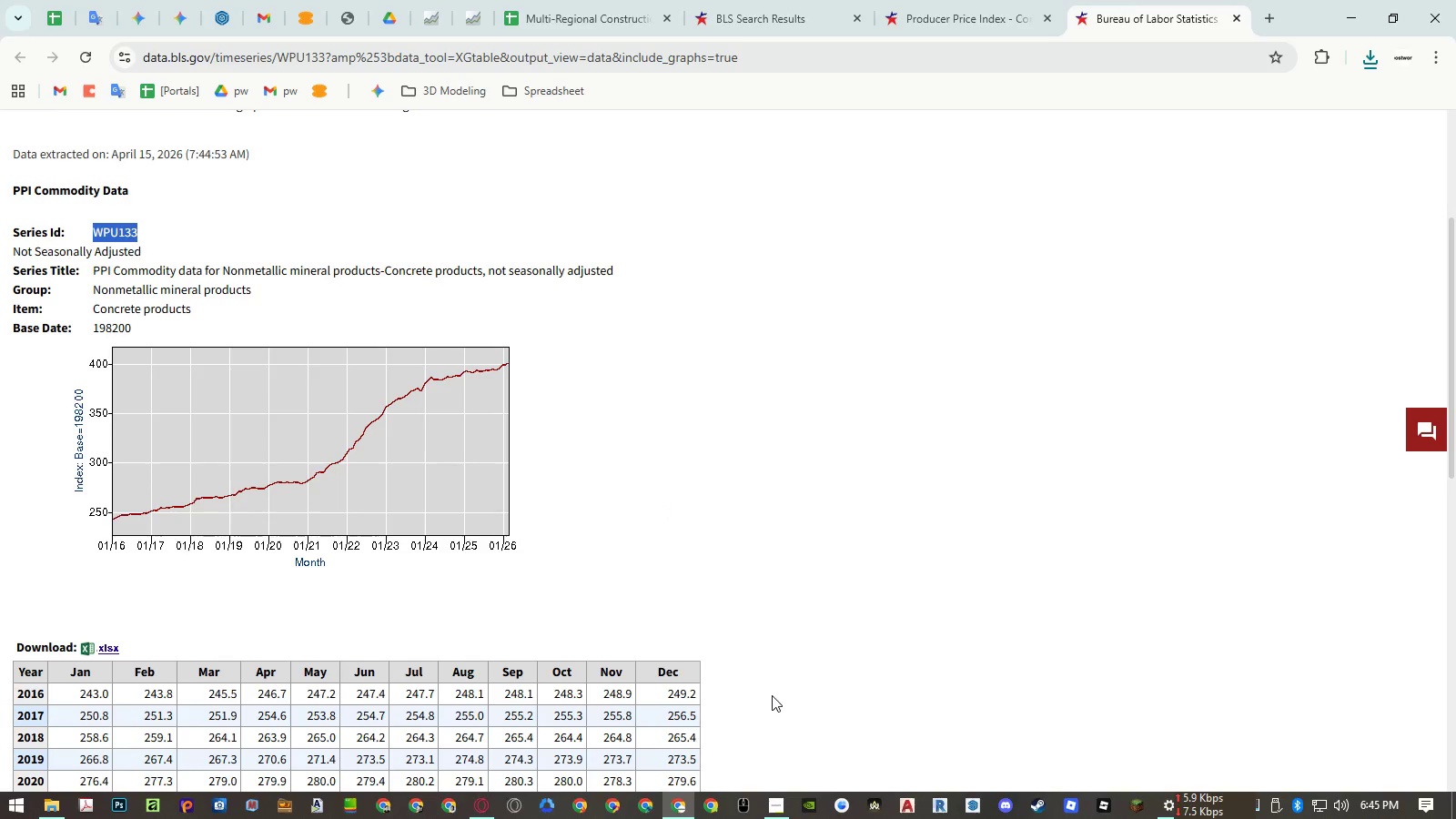 
key(Control+C)
 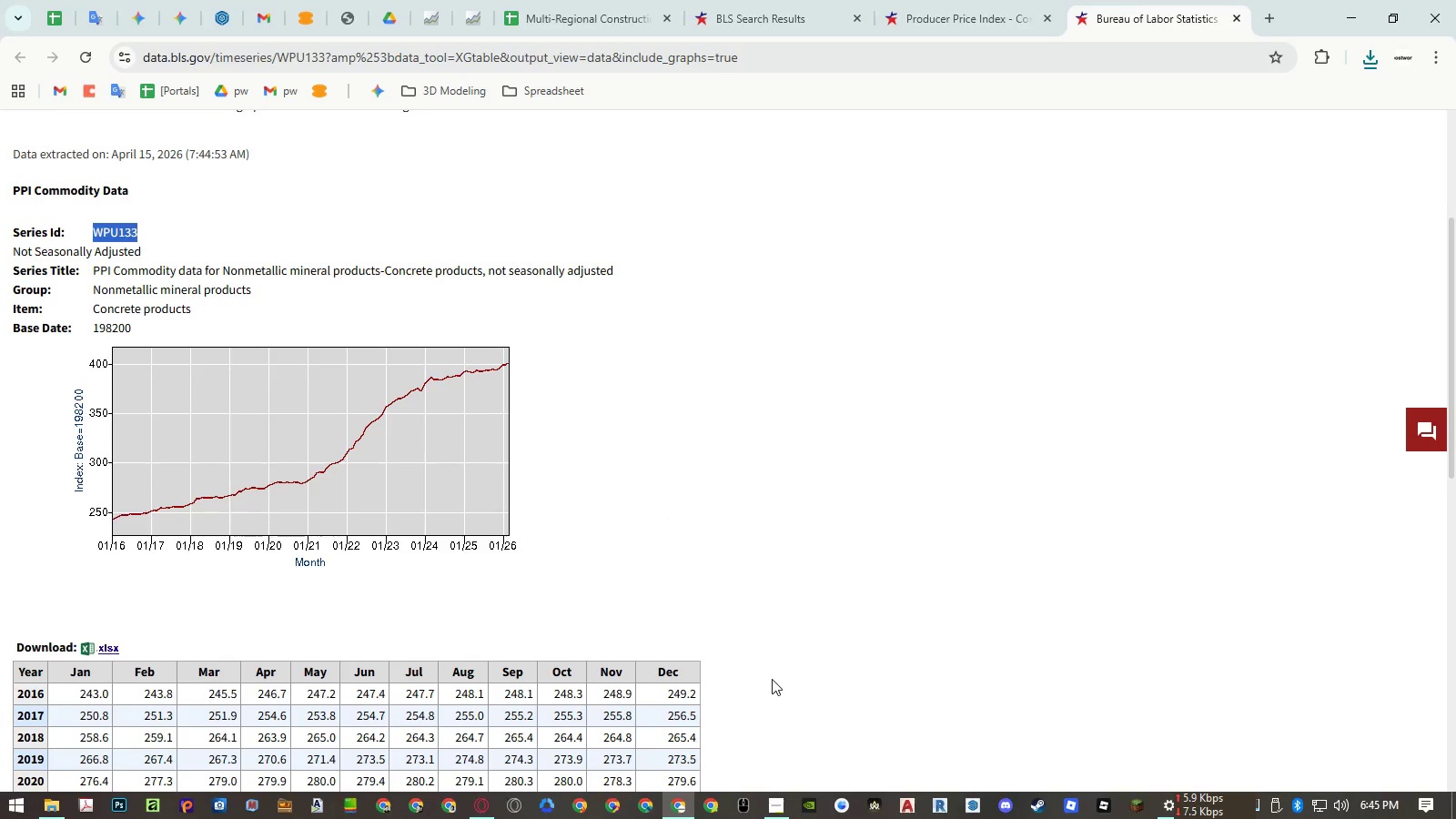 
key(Control+ControlLeft)
 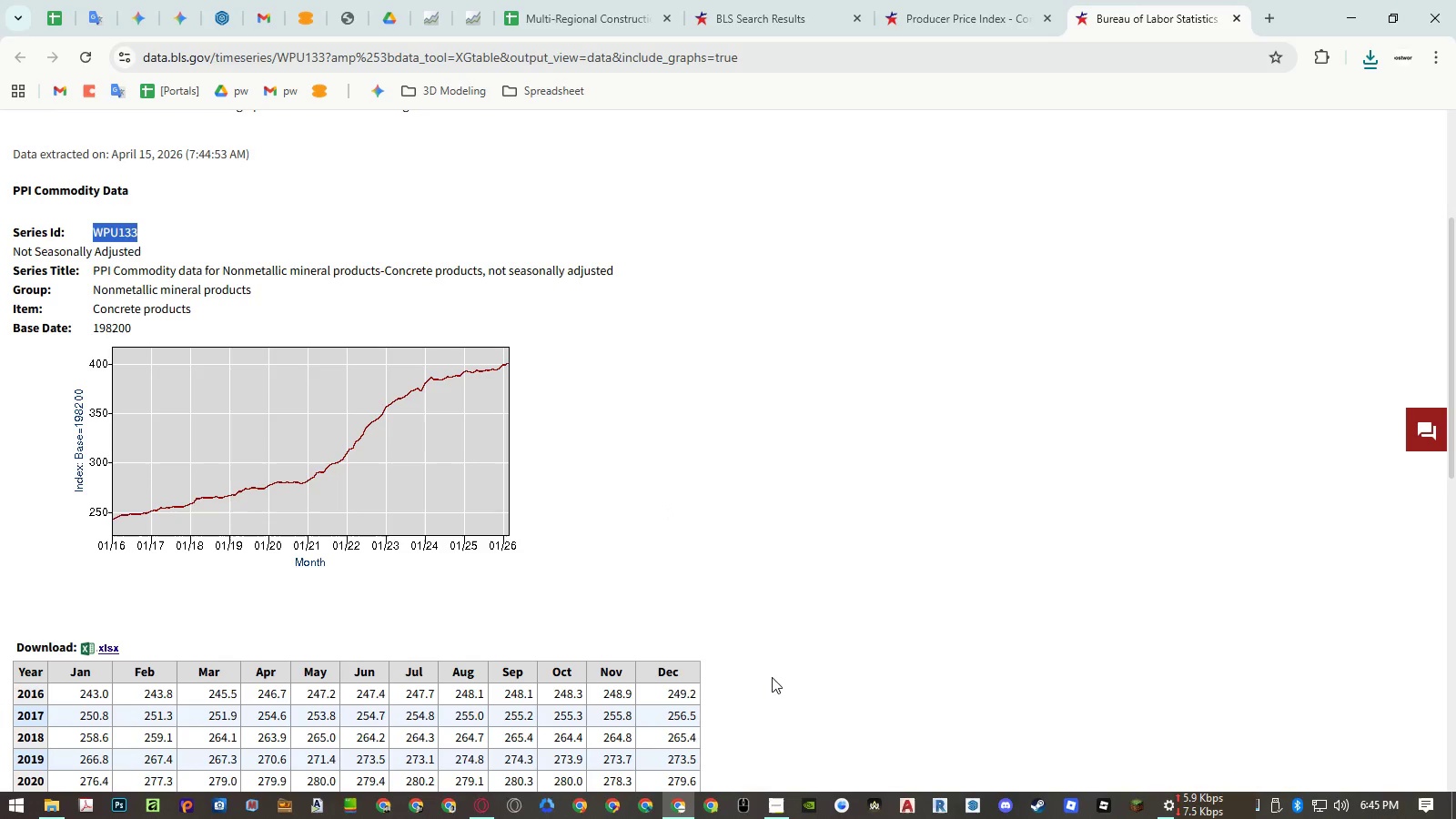 
key(Control+C)
 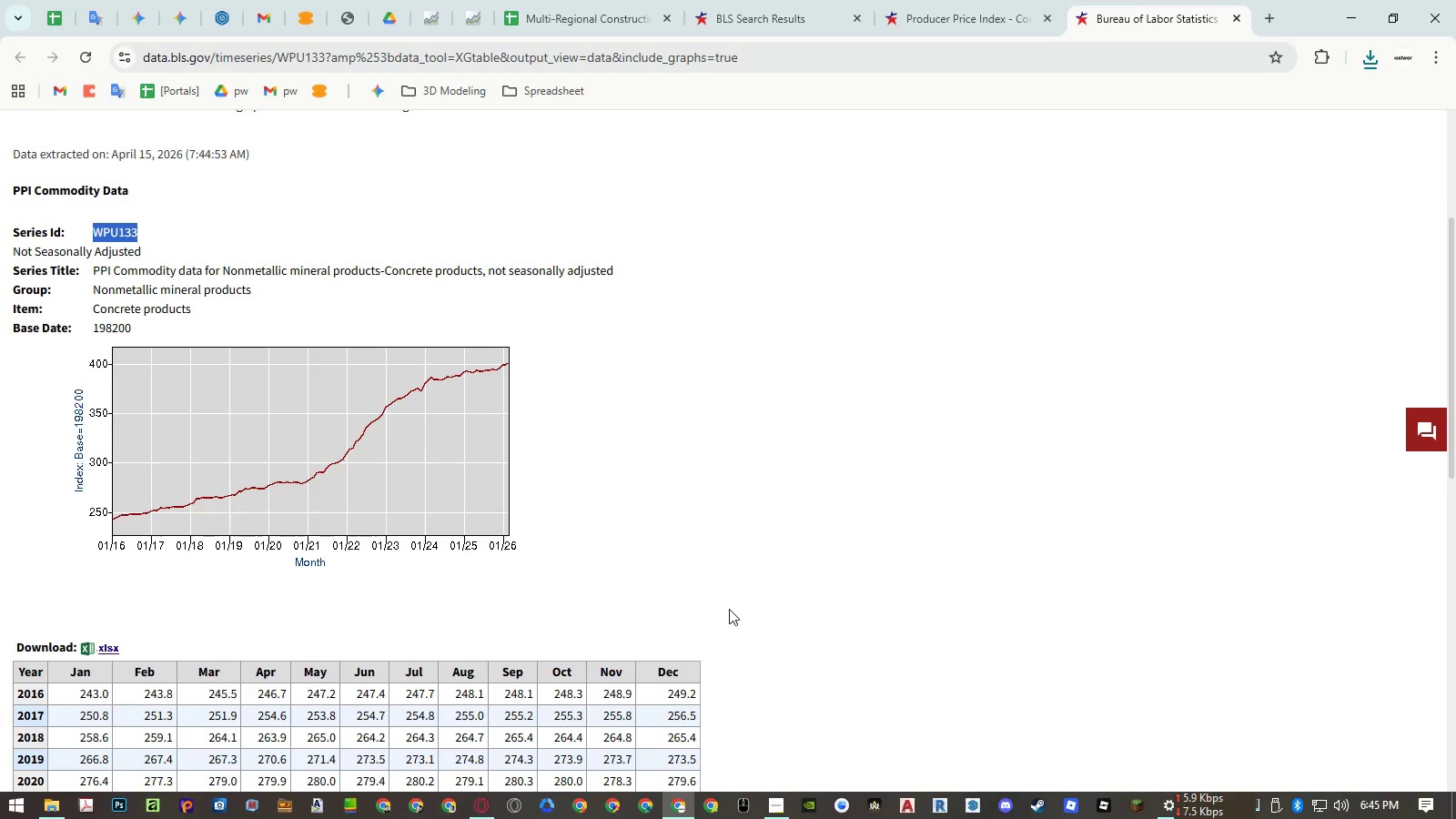 
key(Control+ControlLeft)
 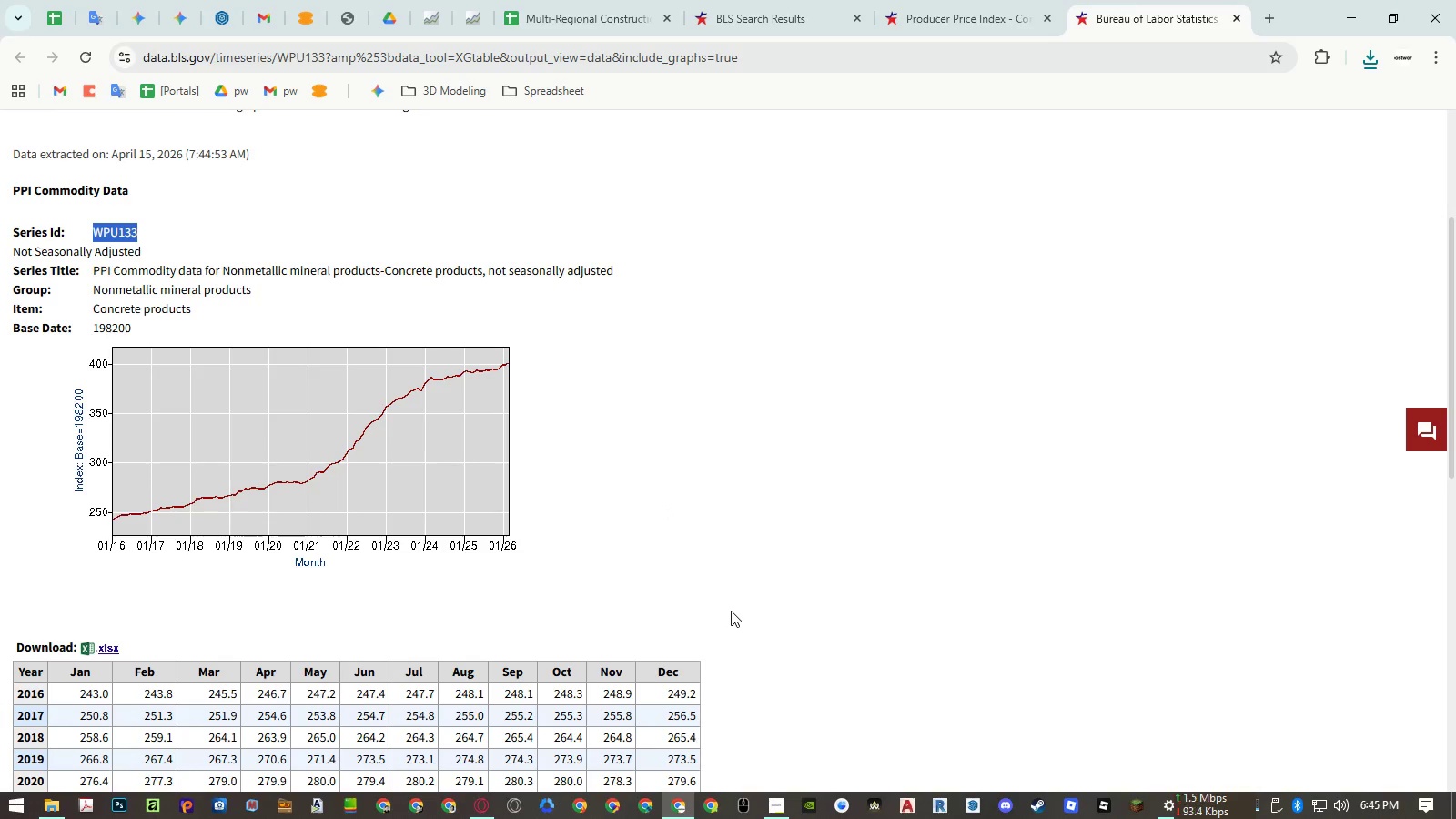 
key(Control+C)
 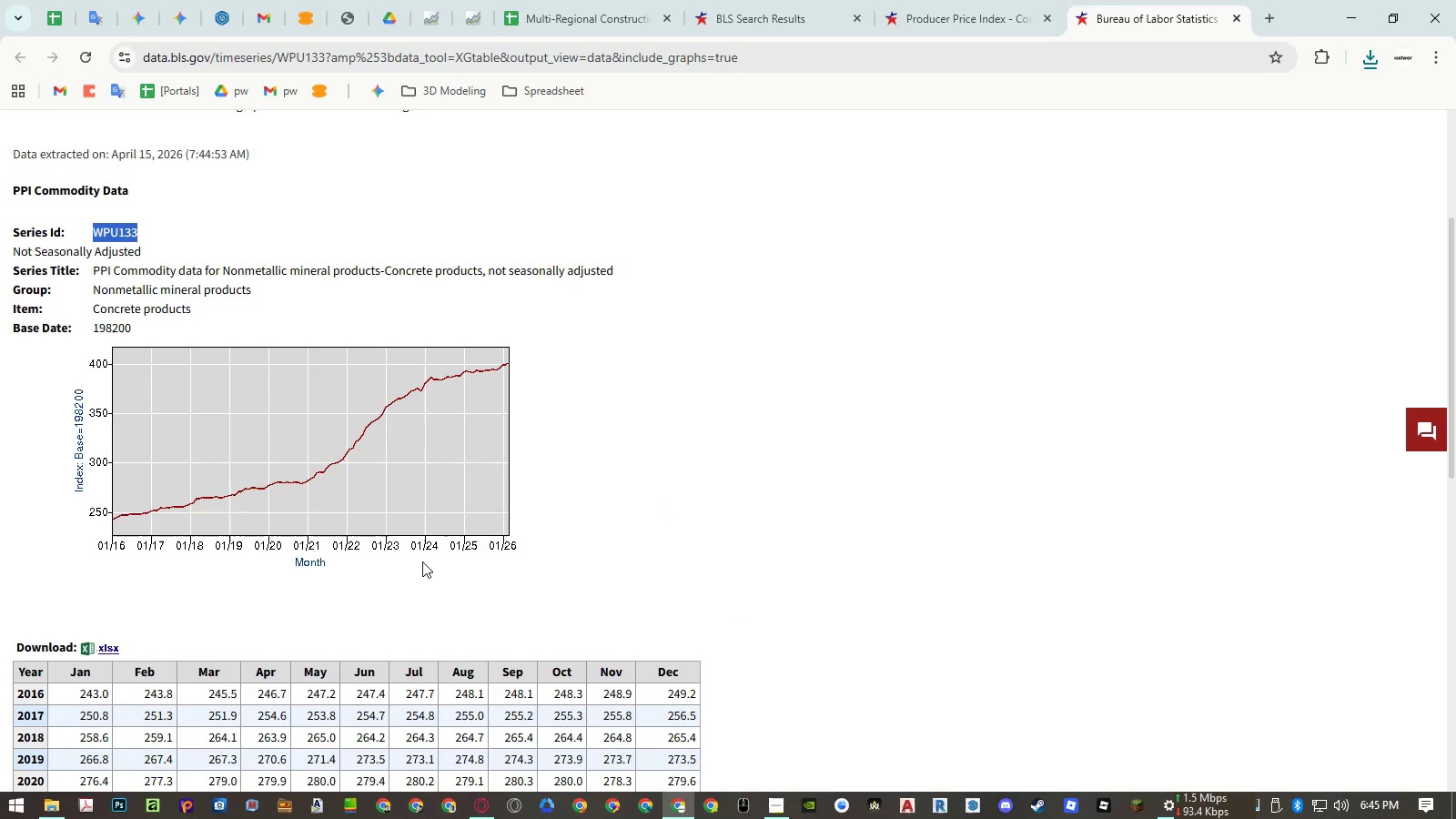 
key(Control+ControlLeft)
 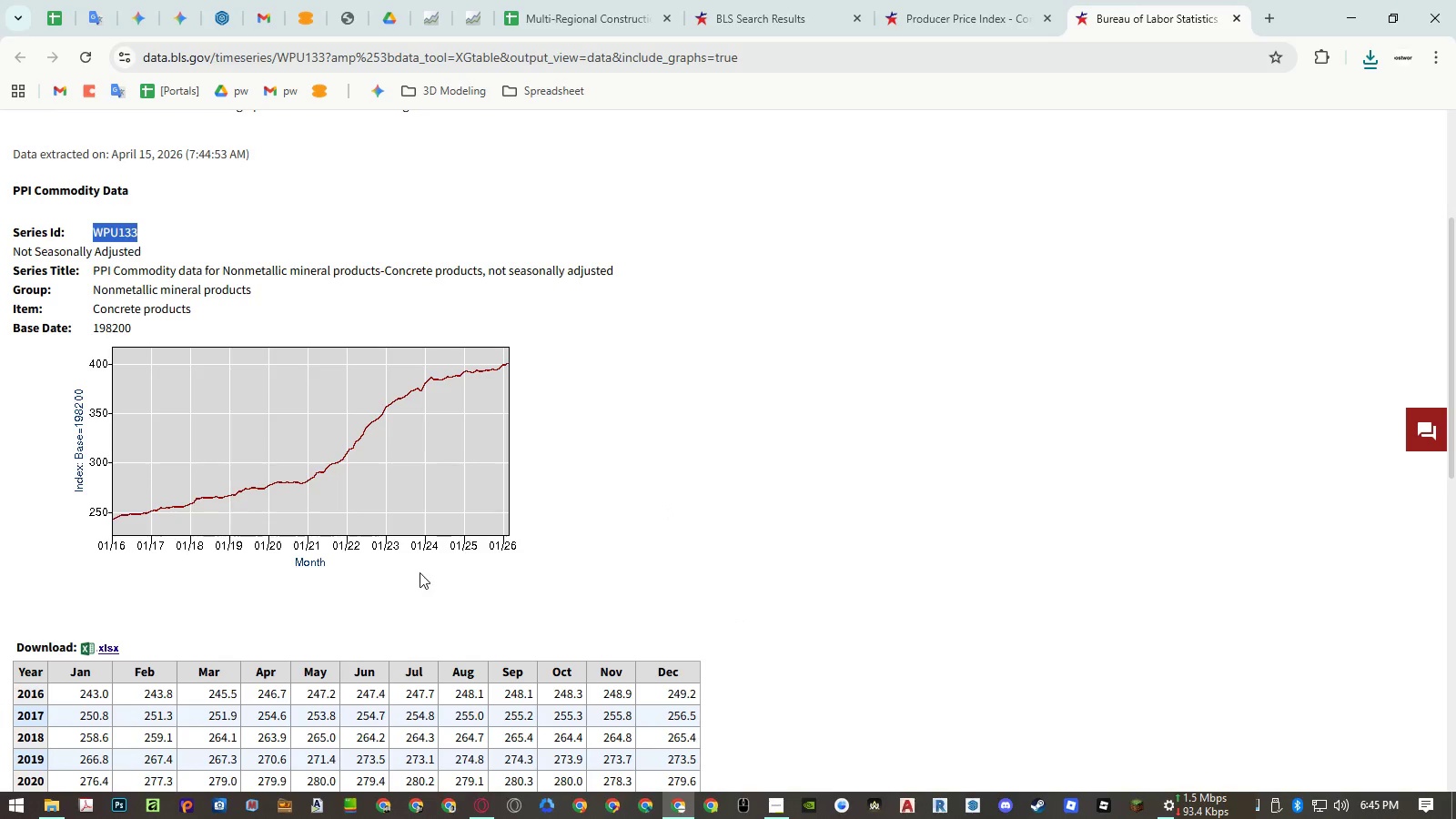 
key(Control+C)
 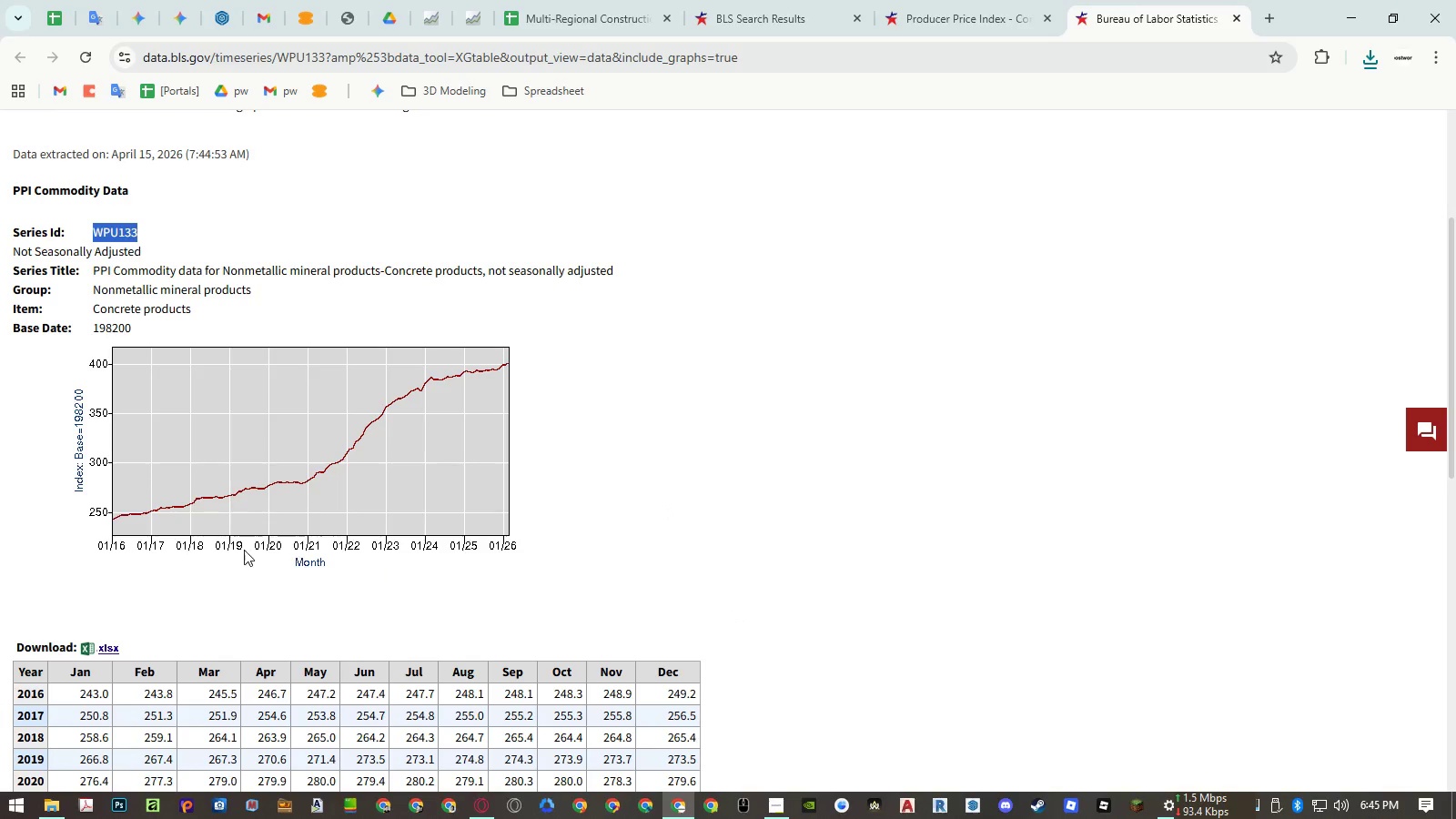 
key(Control+ControlLeft)
 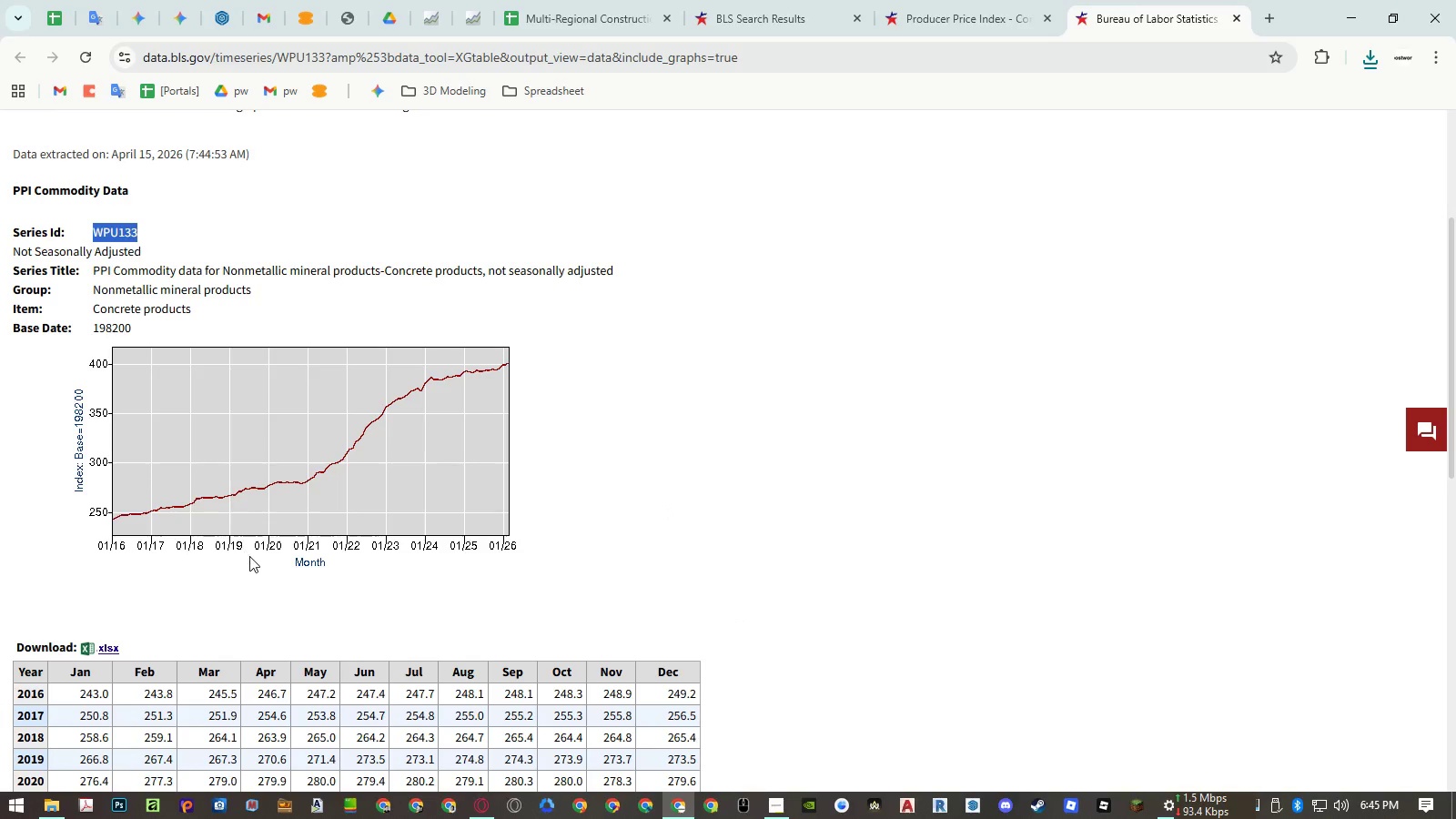 
key(Control+C)
 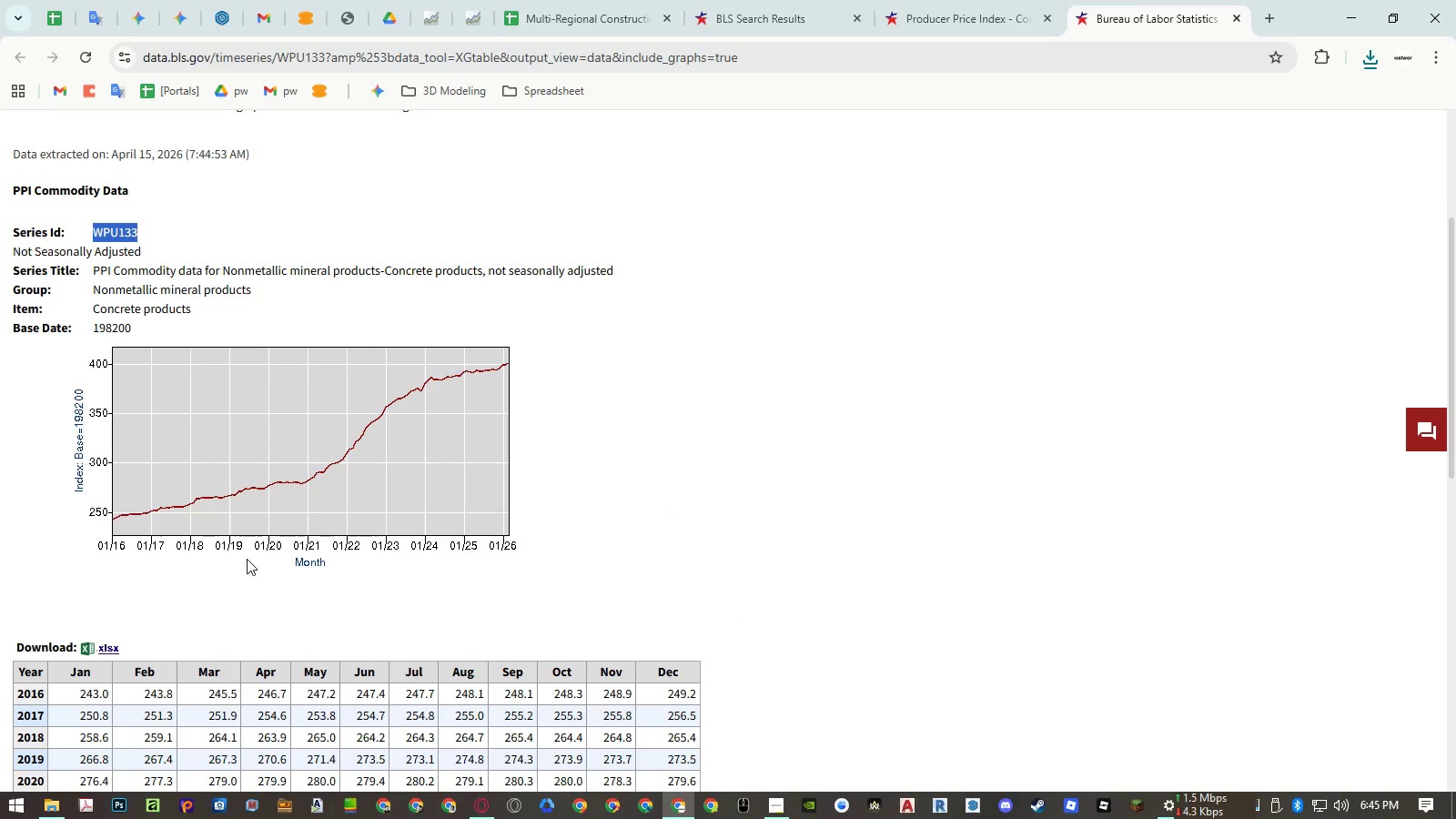 
key(Control+ControlLeft)
 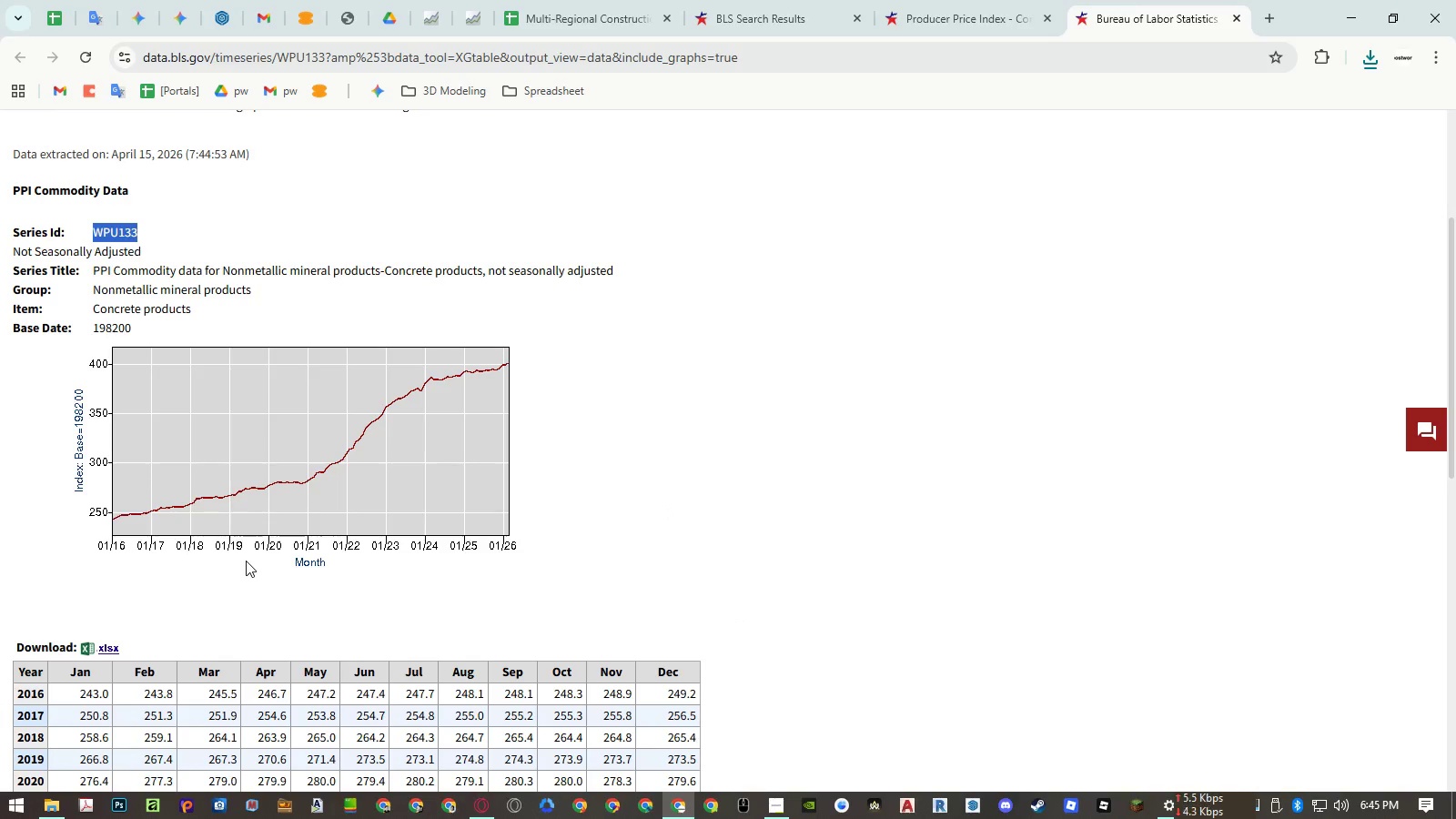 
key(Control+C)
 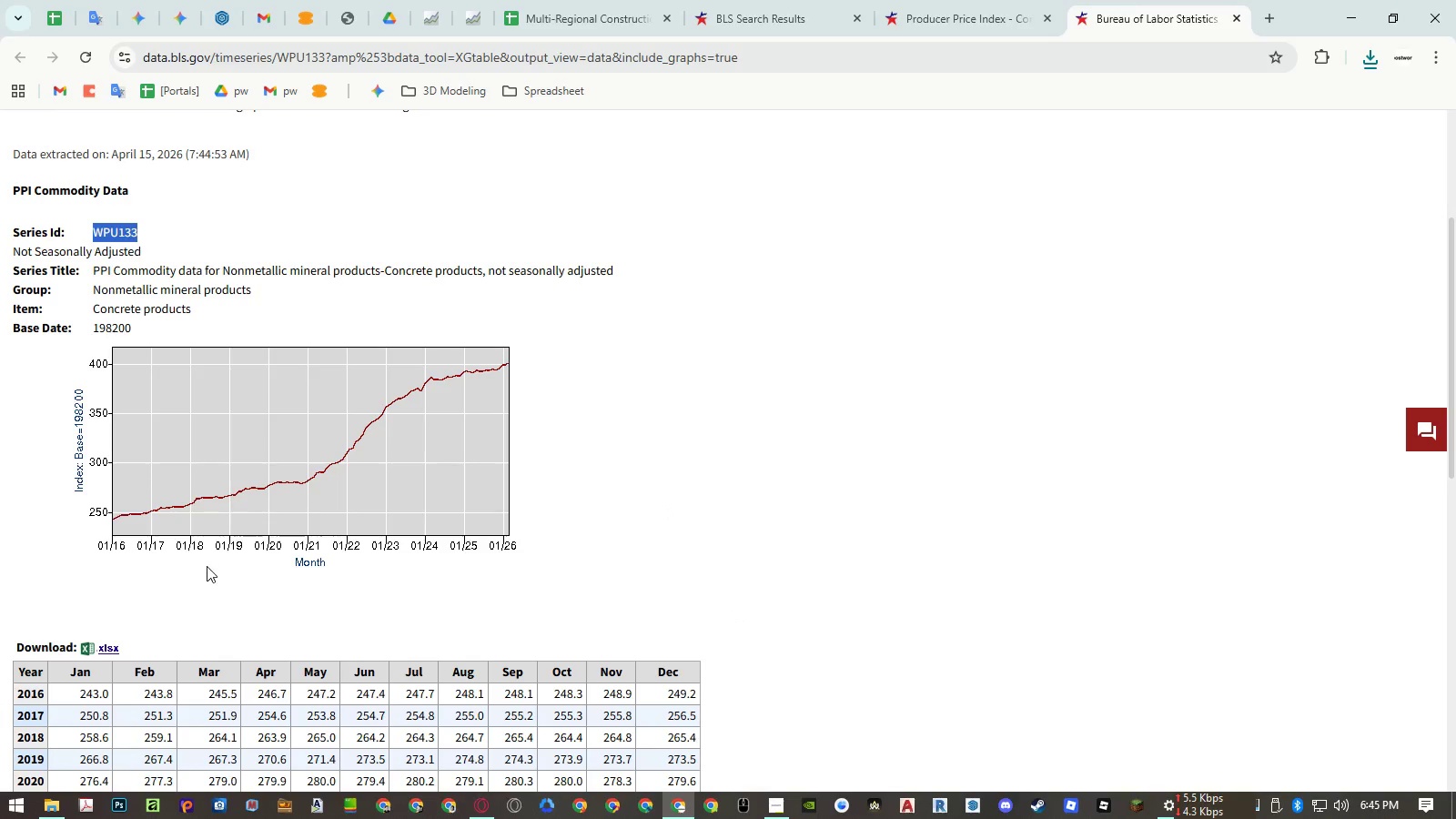 
key(Control+ControlLeft)
 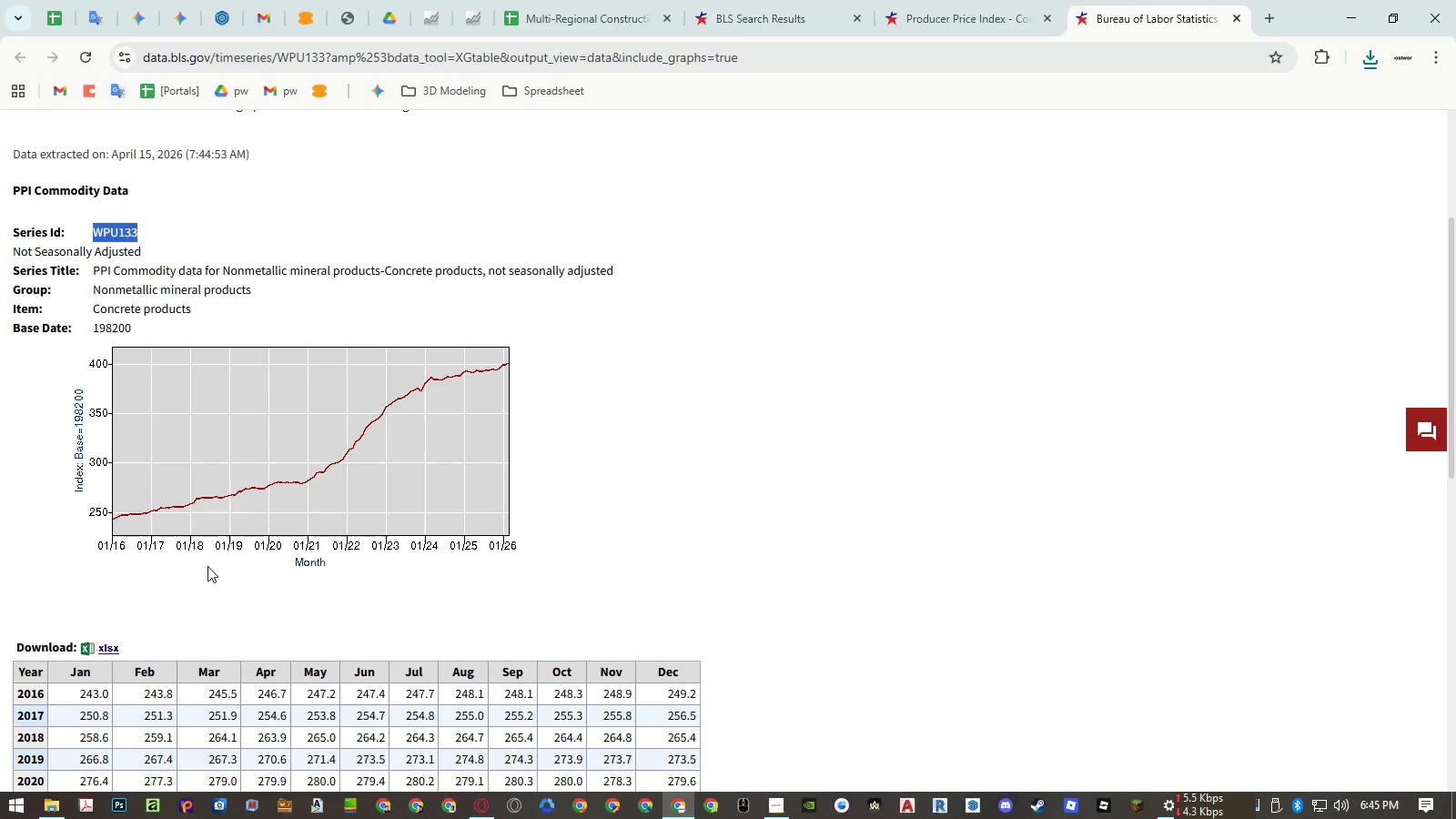 
key(Control+C)
 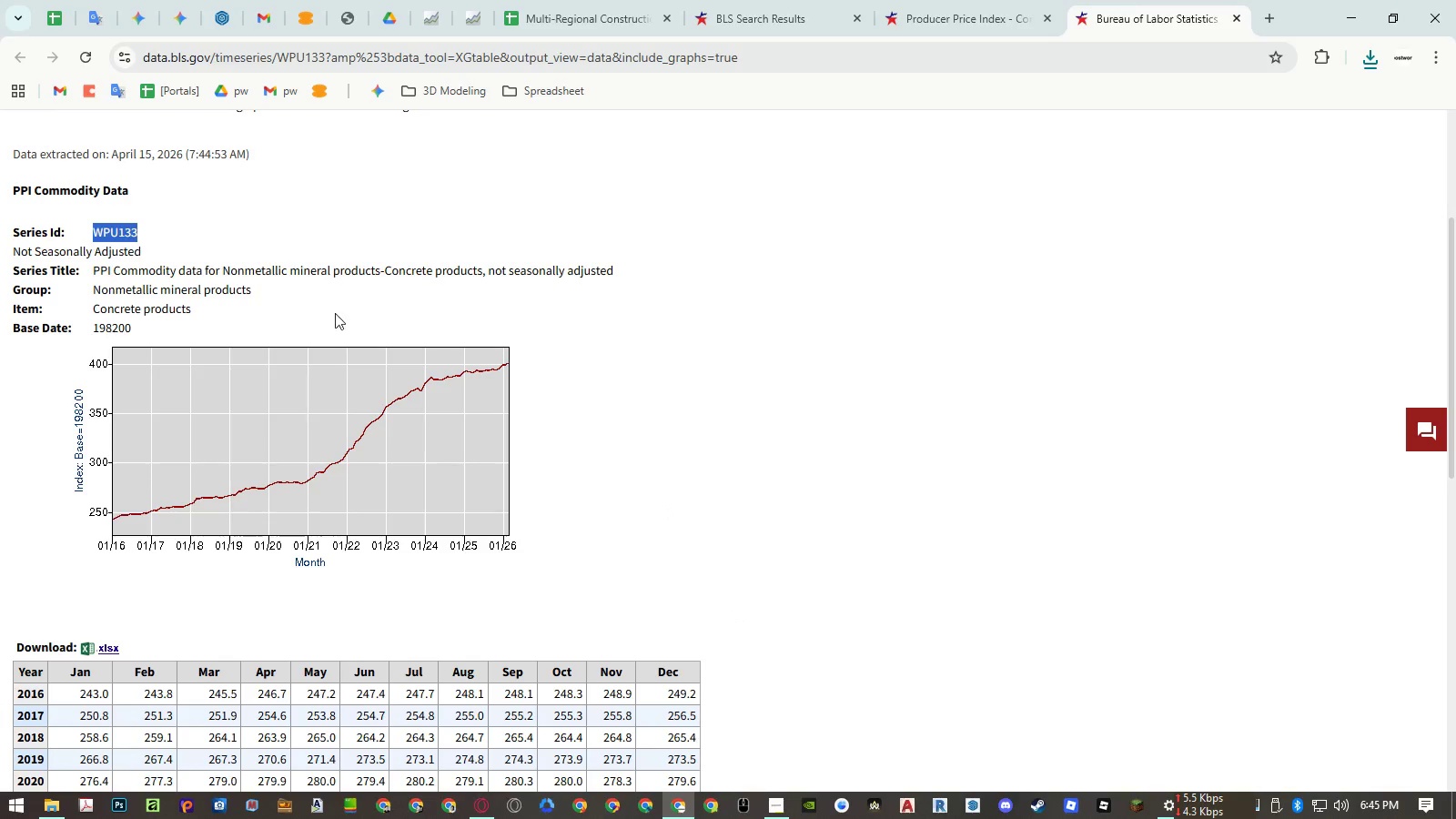 
left_click([336, 311])
 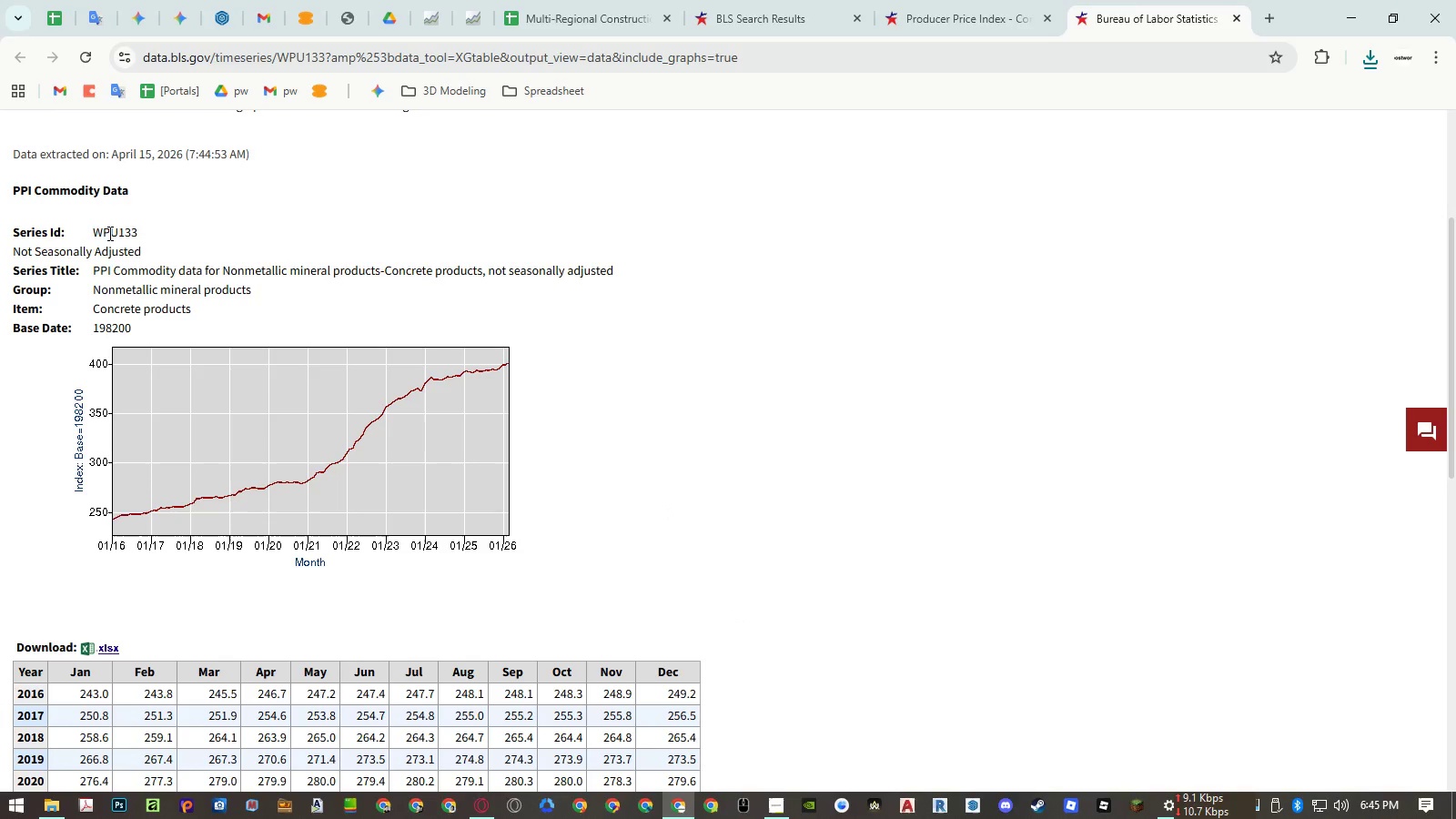 
double_click([108, 233])
 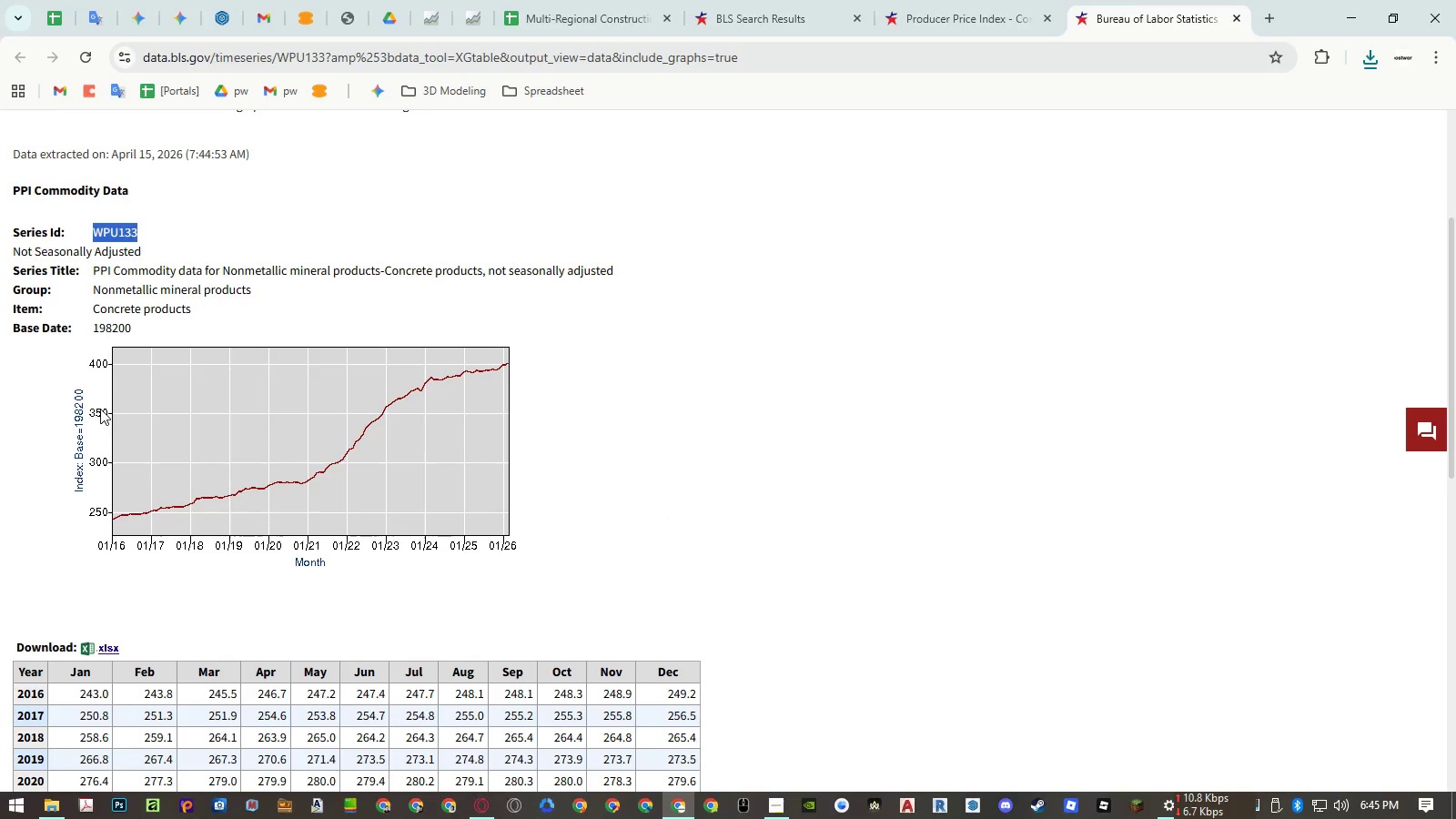 
key(Control+ControlLeft)
 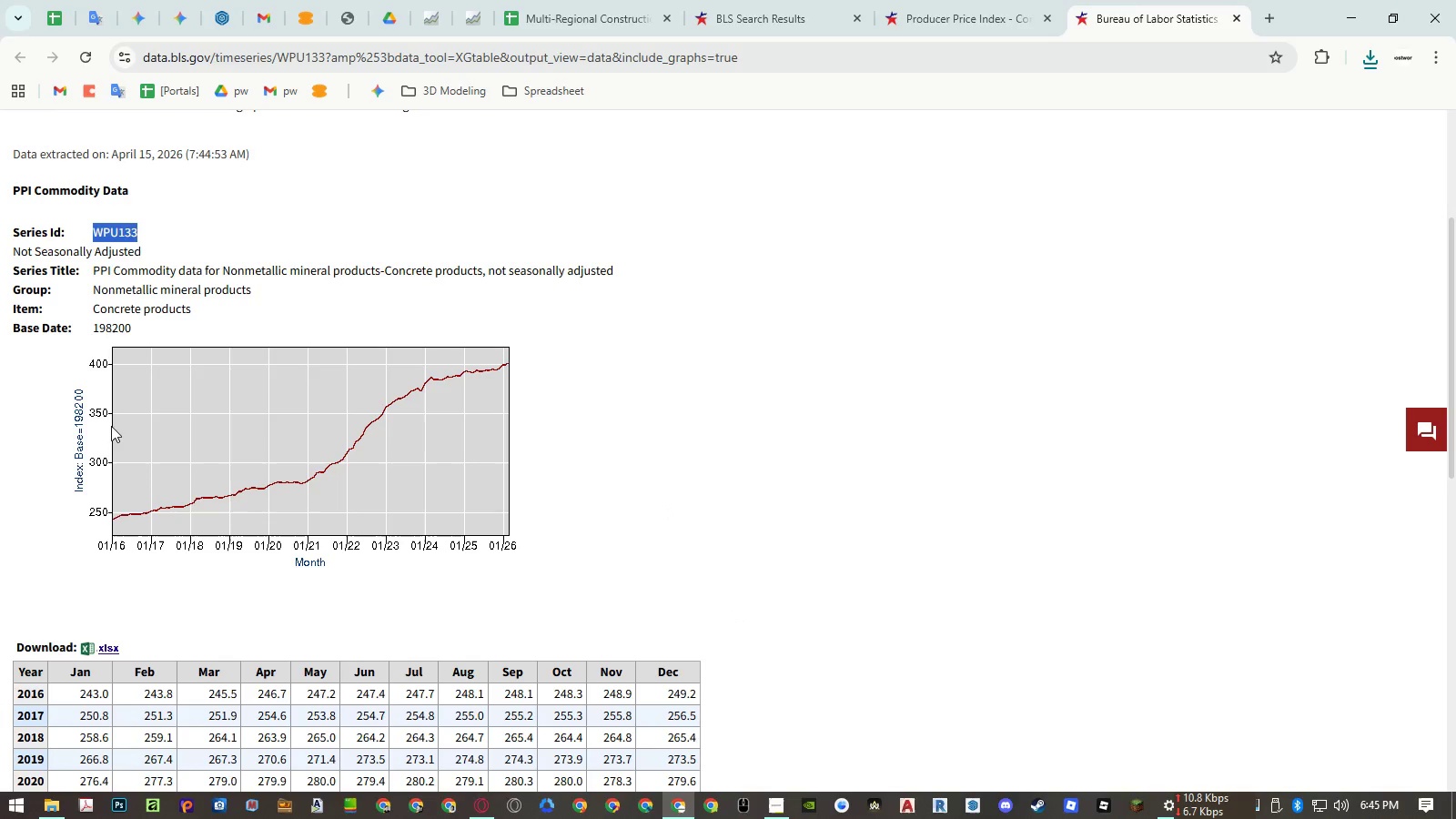 
key(Control+C)
 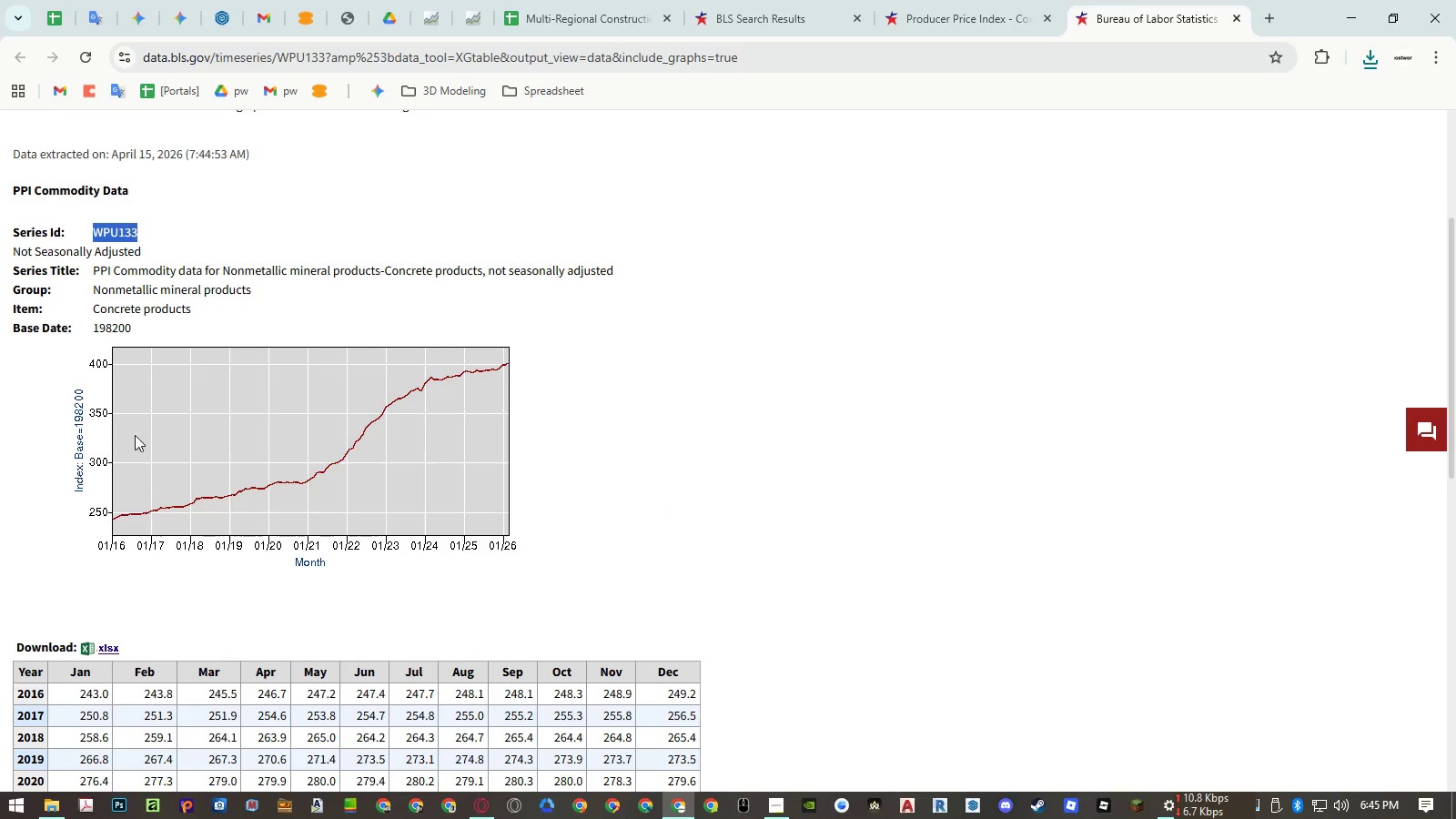 
key(Control+ControlLeft)
 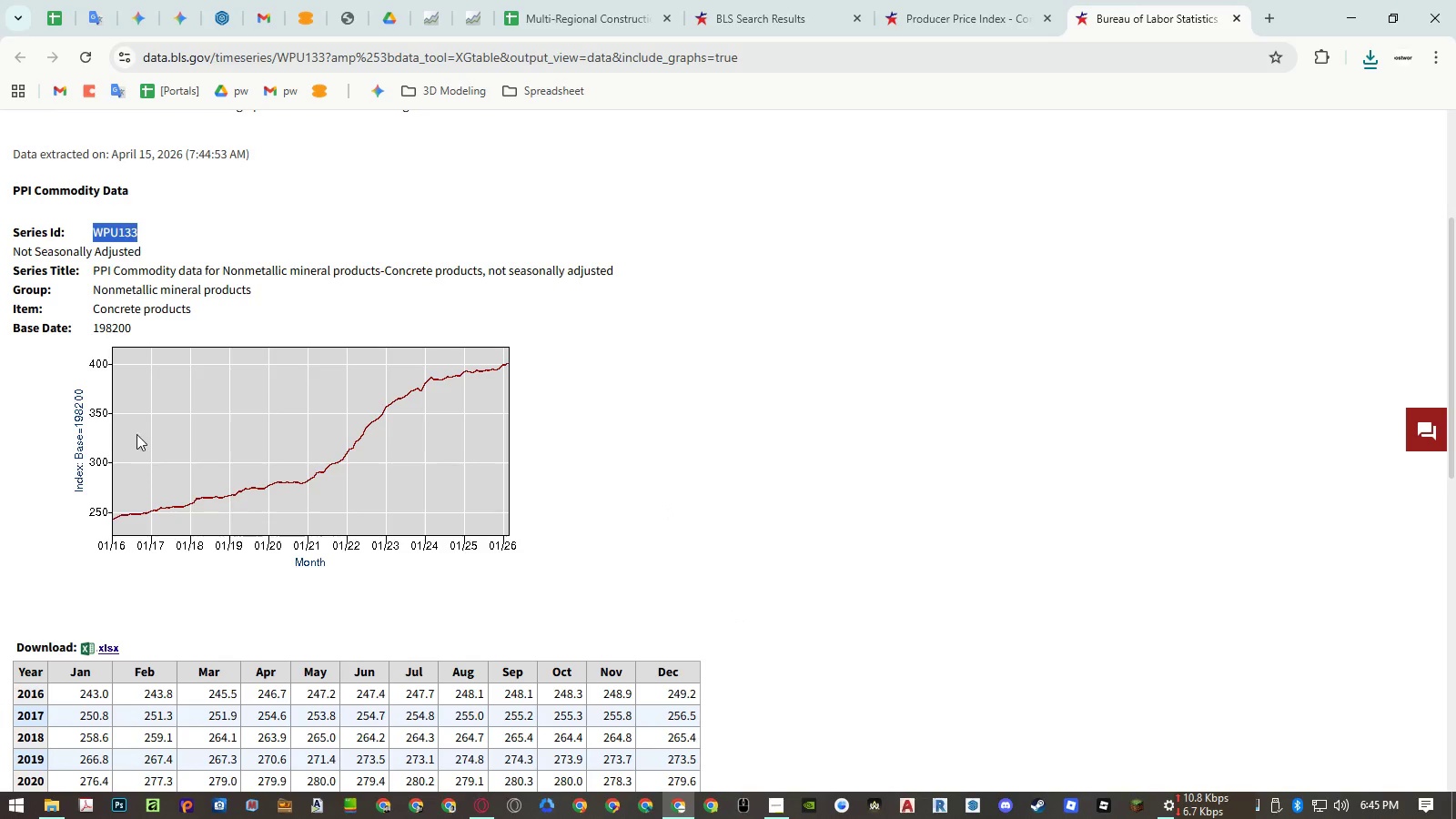 
key(Control+C)
 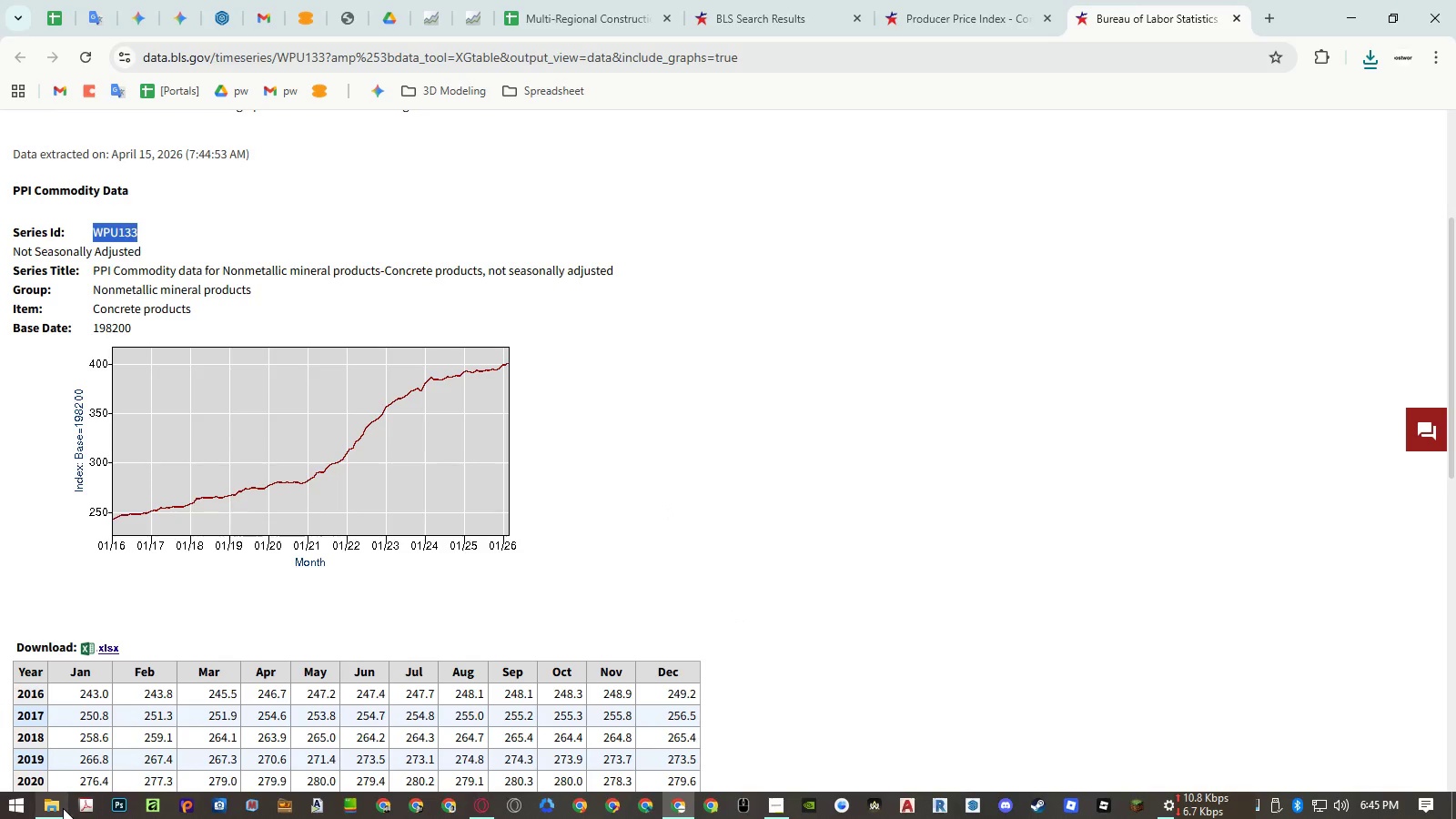 
left_click([63, 808])
 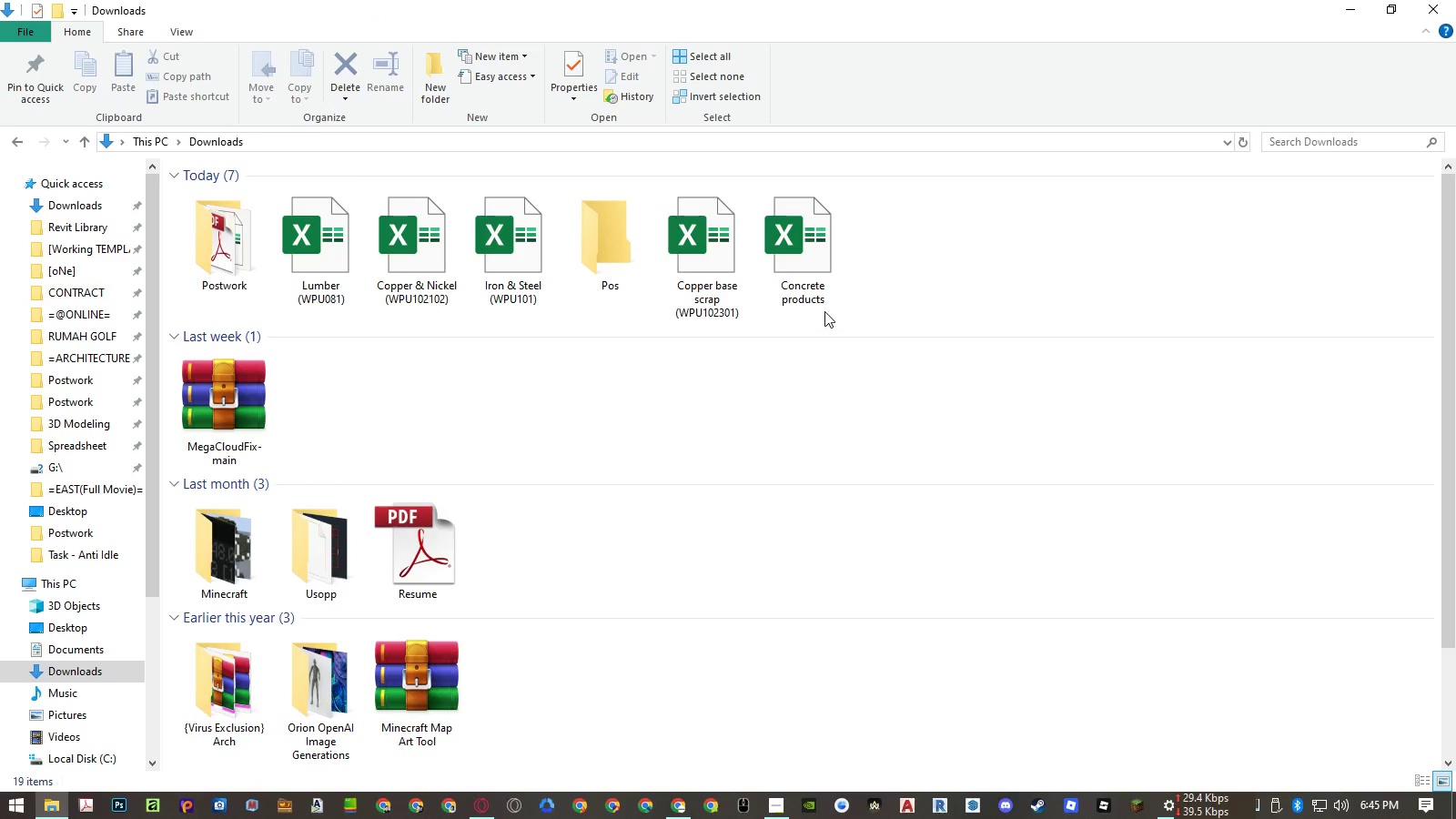 
left_click([831, 288])
 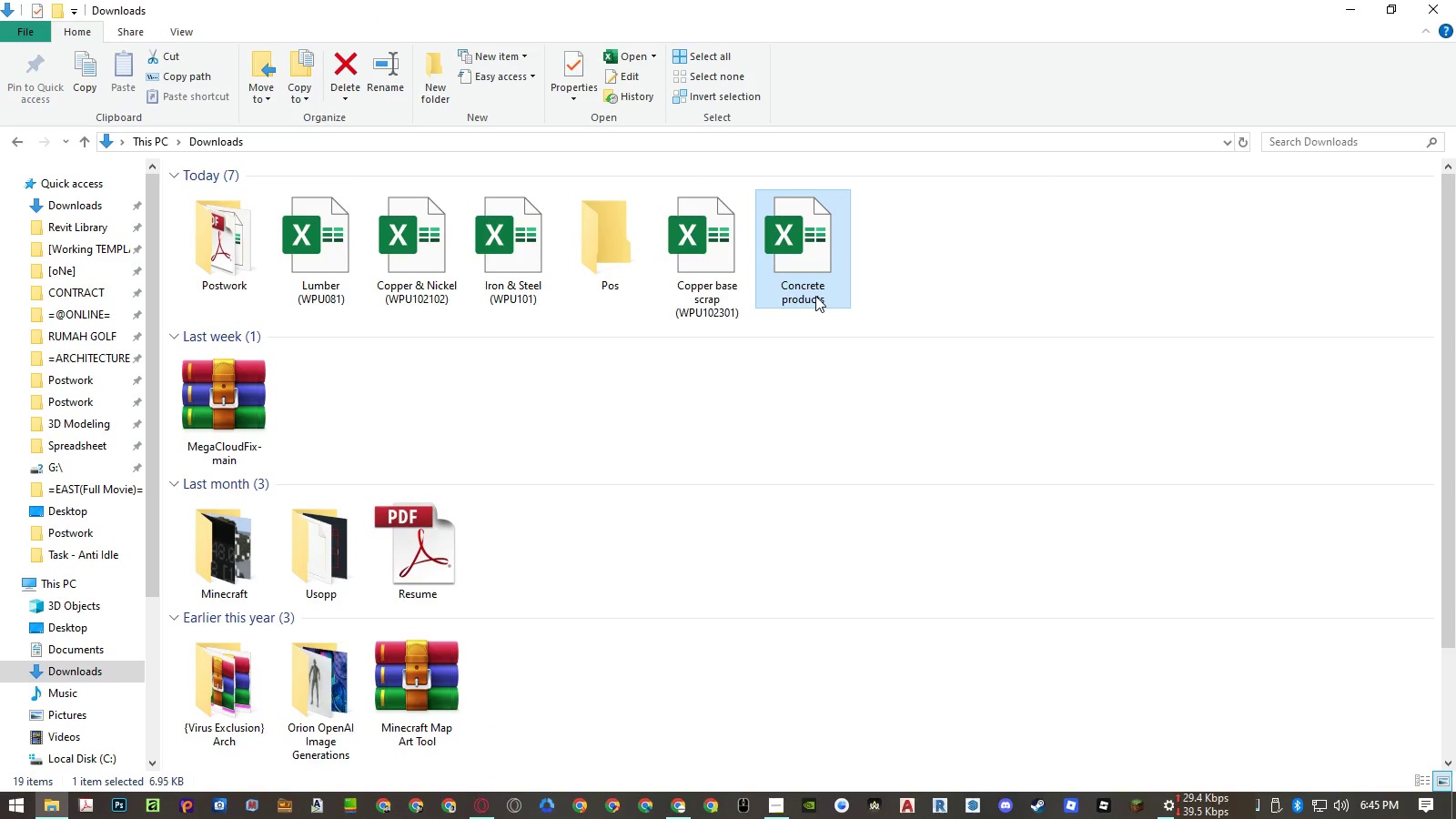 
left_click([815, 296])
 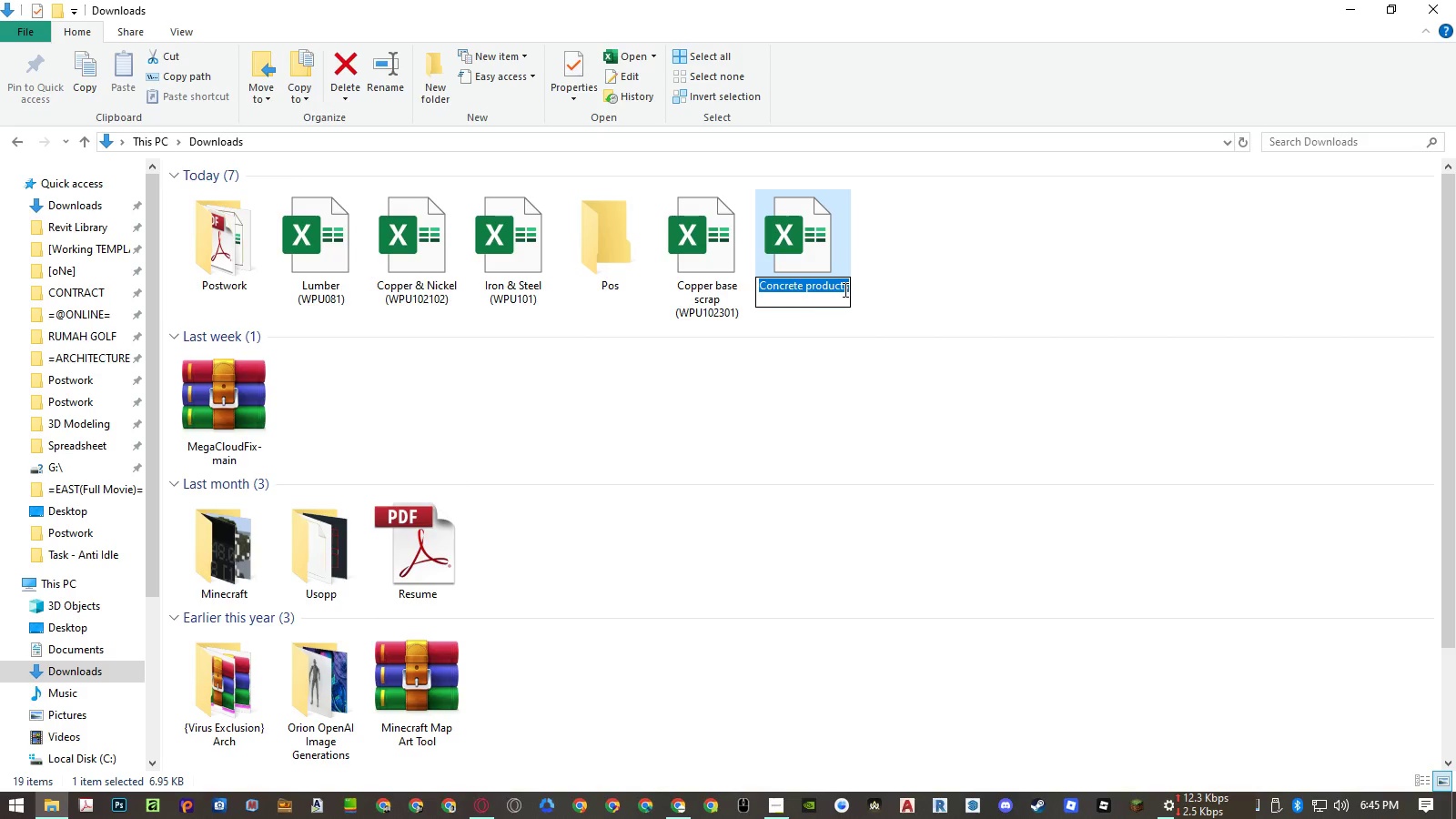 
key(ArrowRight)
 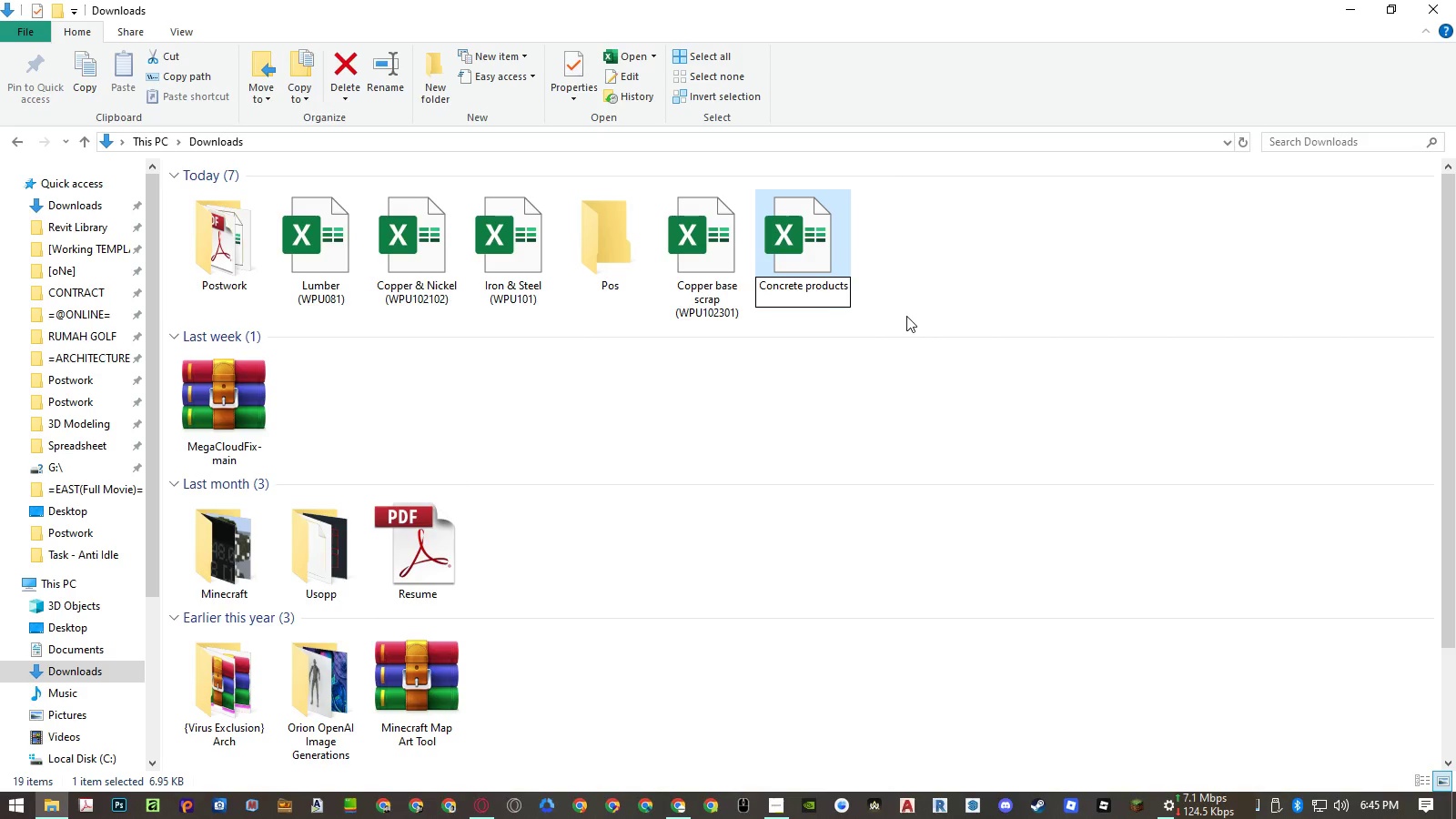 
key(Space)
 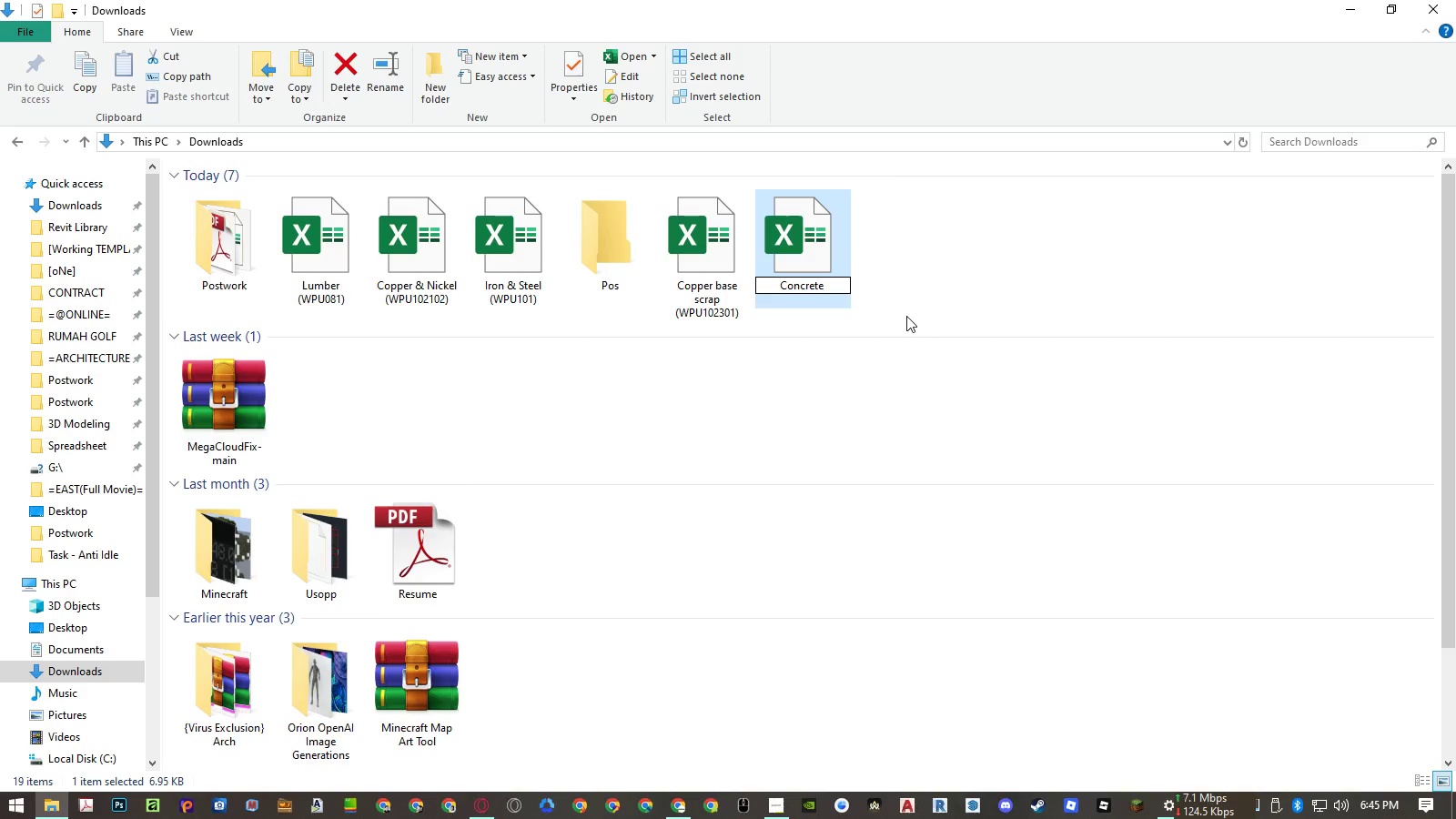 
key(Shift+9)
 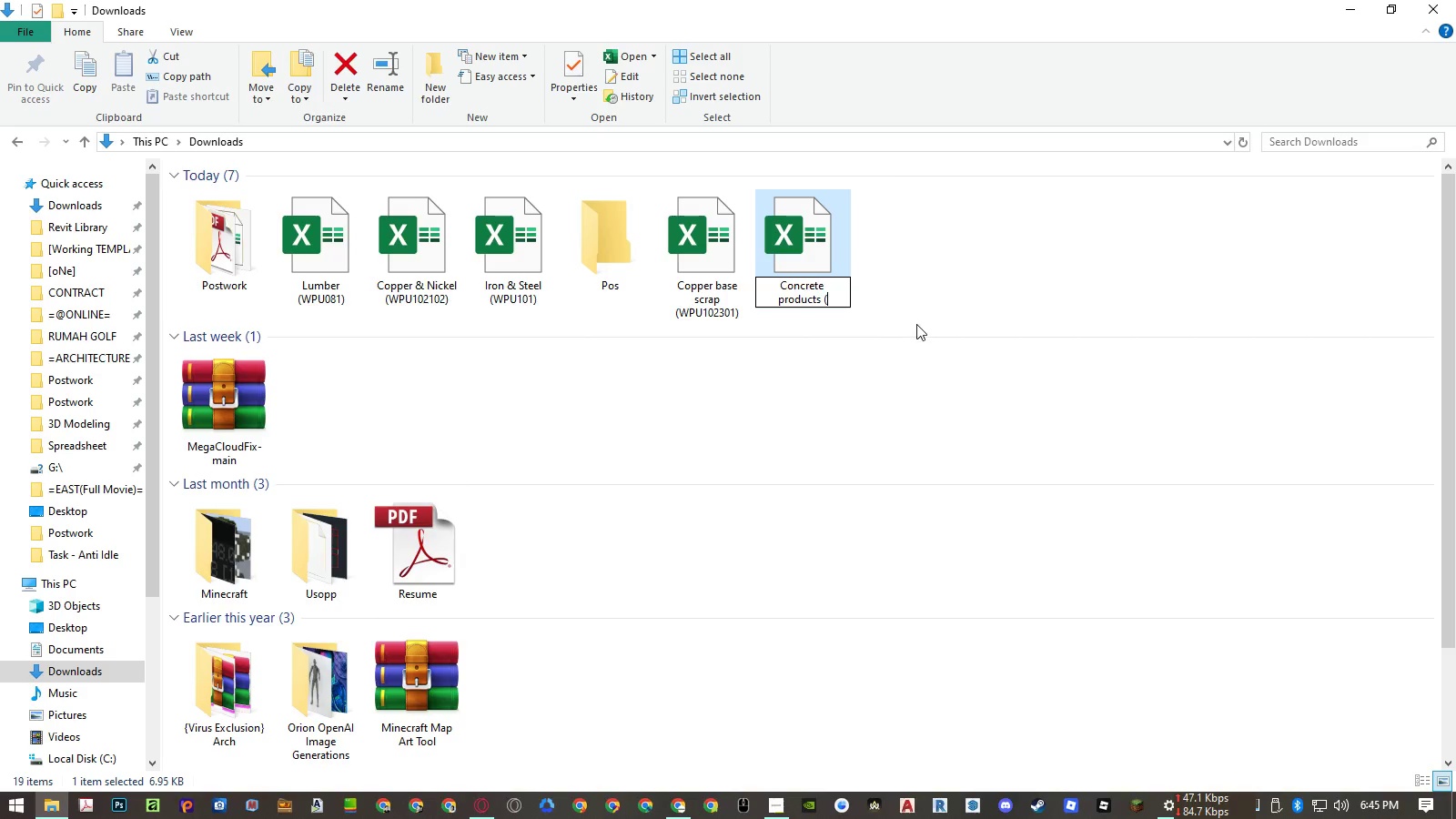 
key(Control+ControlLeft)
 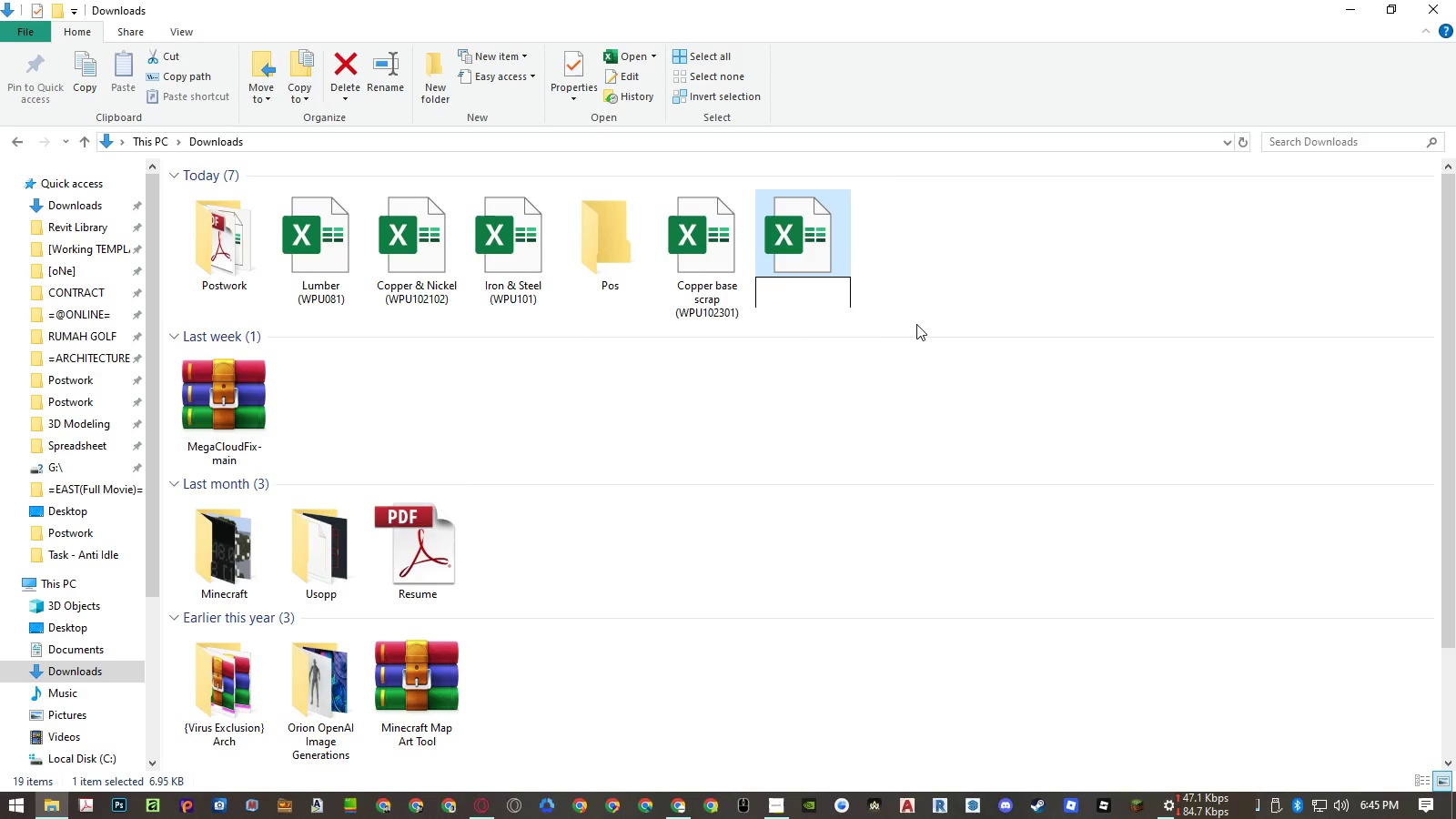 
key(Control+Shift+ShiftLeft)
 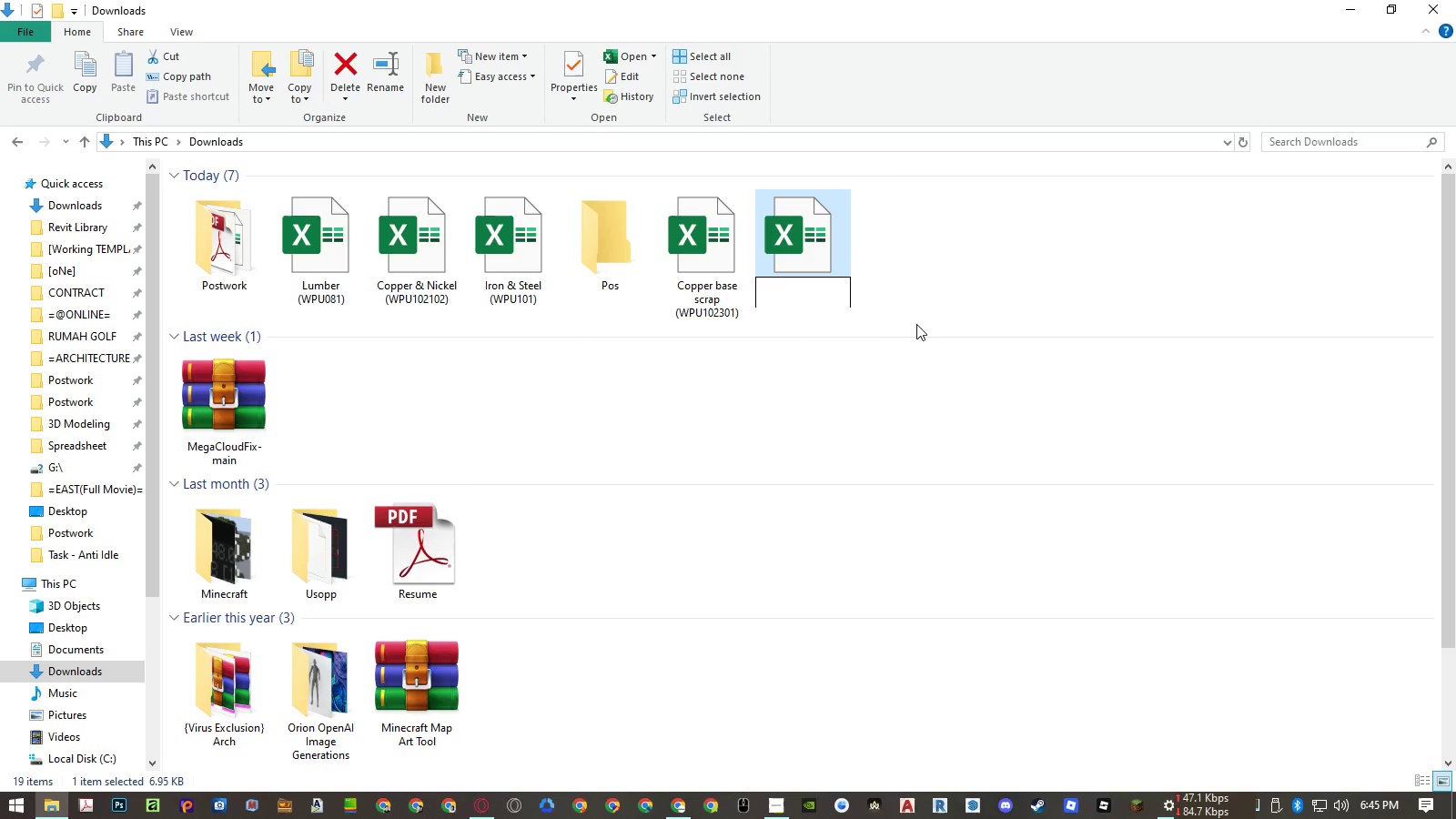 
key(Control+Shift+V)
 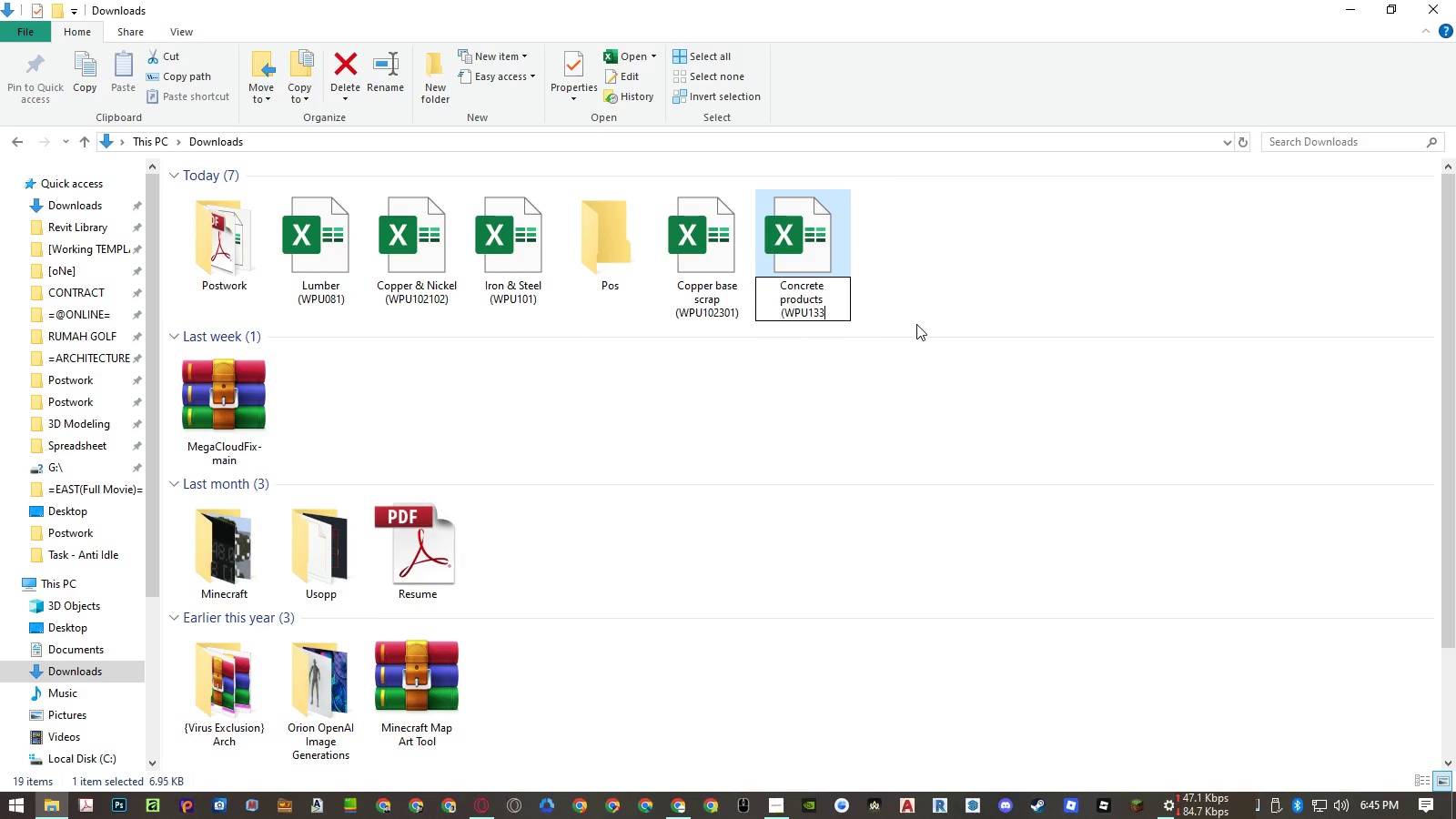 
key(Shift+0)
 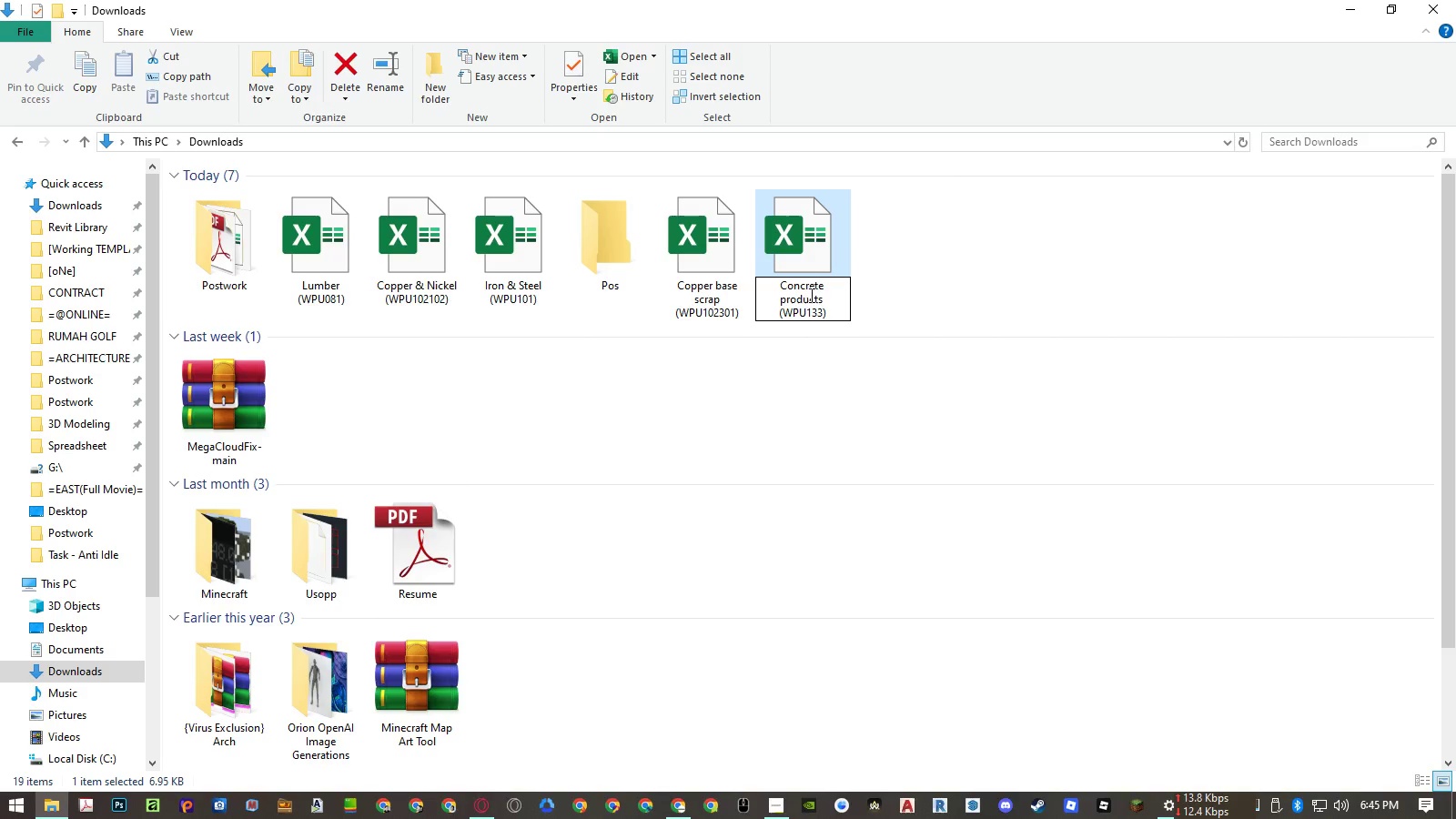 
double_click([807, 297])
 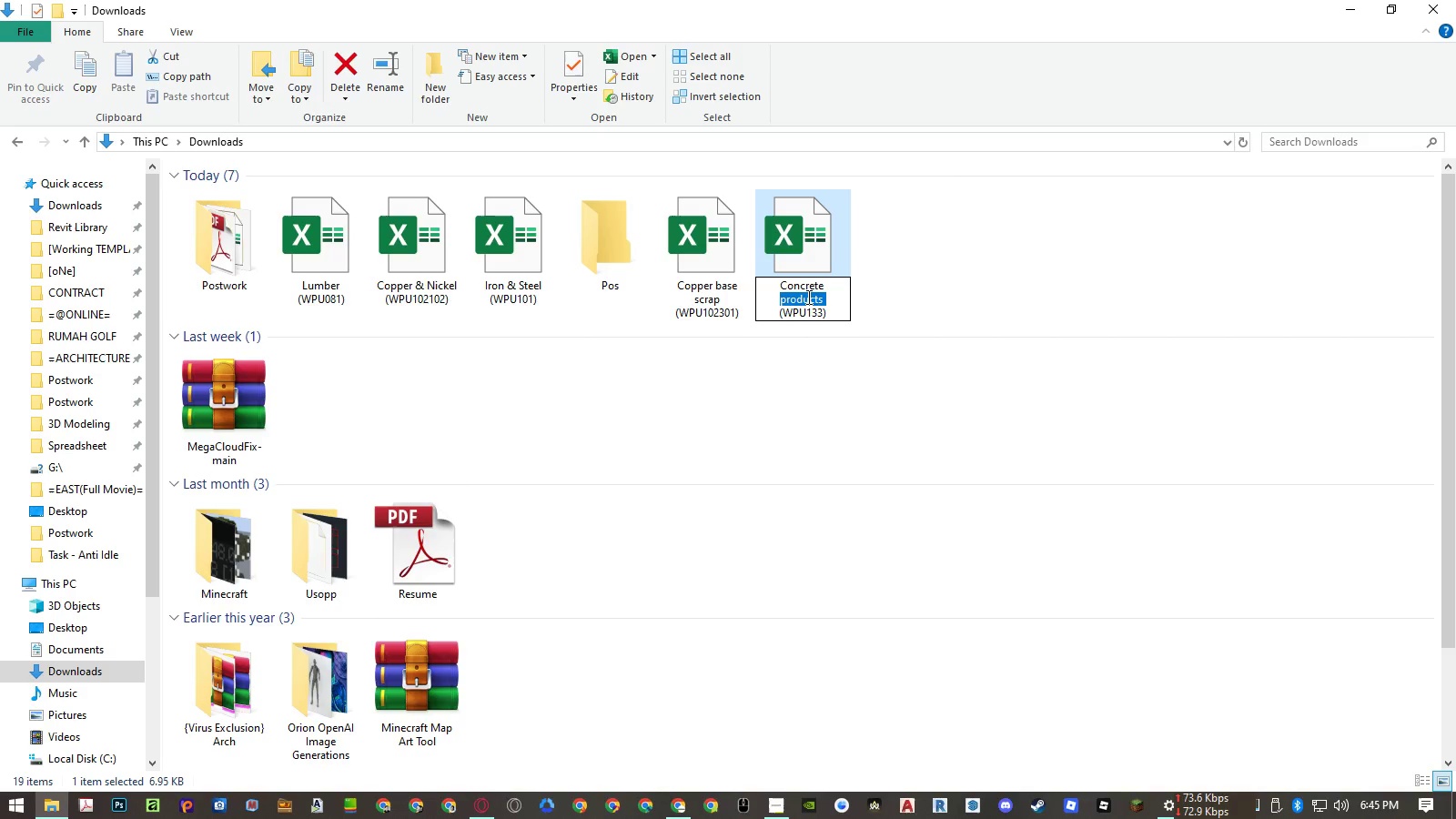 
key(Backspace)
 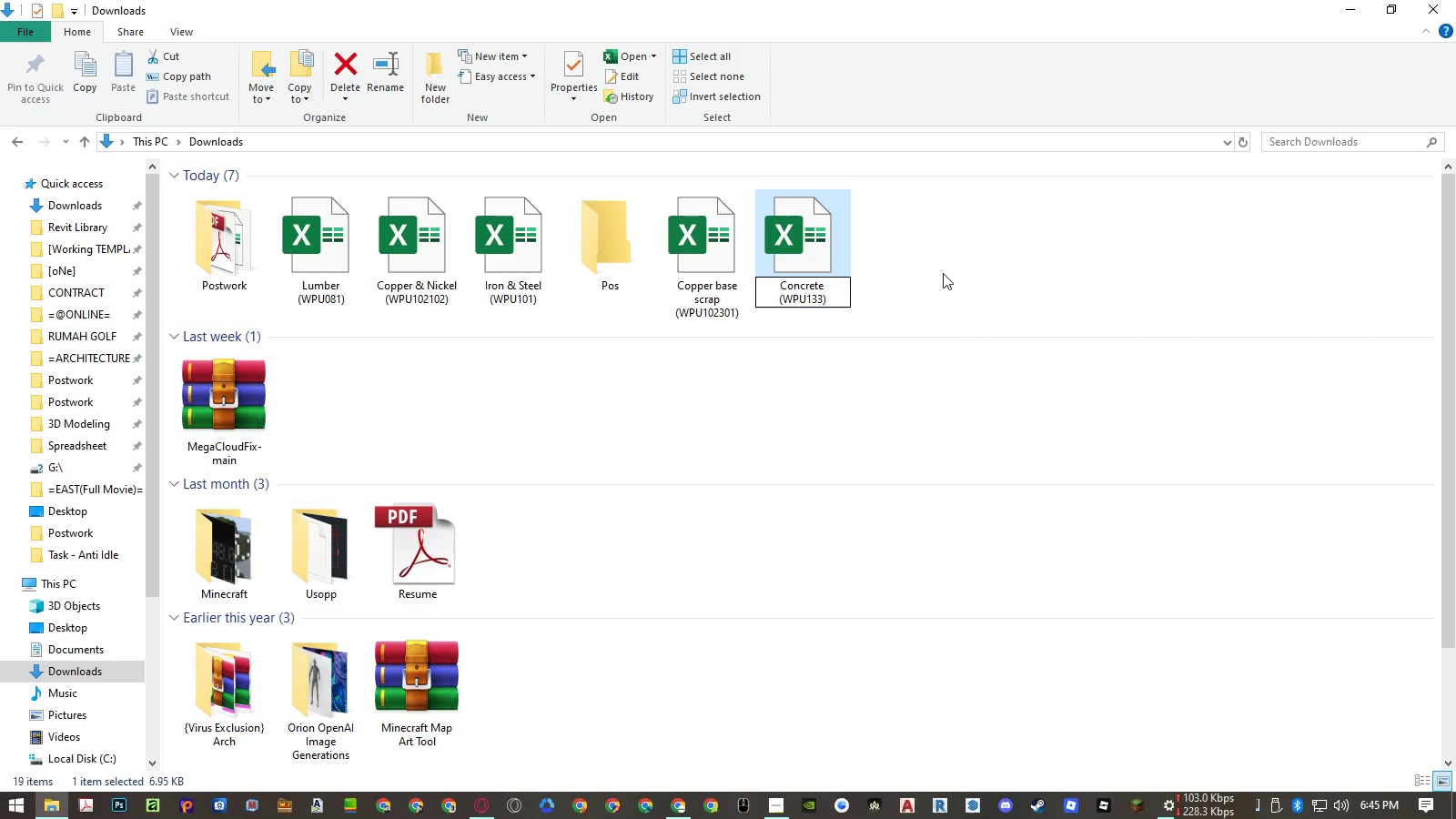 
left_click([943, 273])
 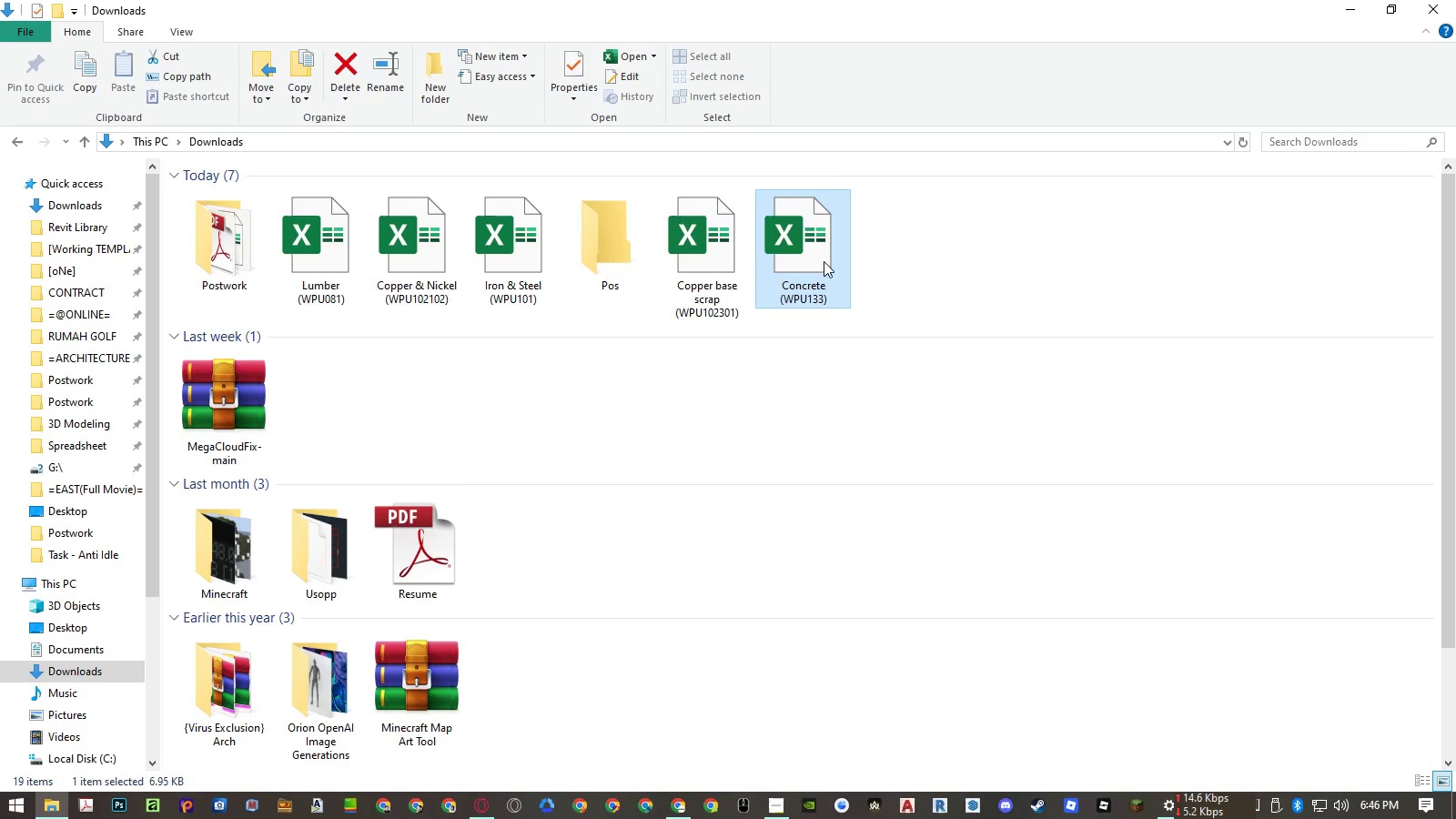 
double_click([812, 257])
 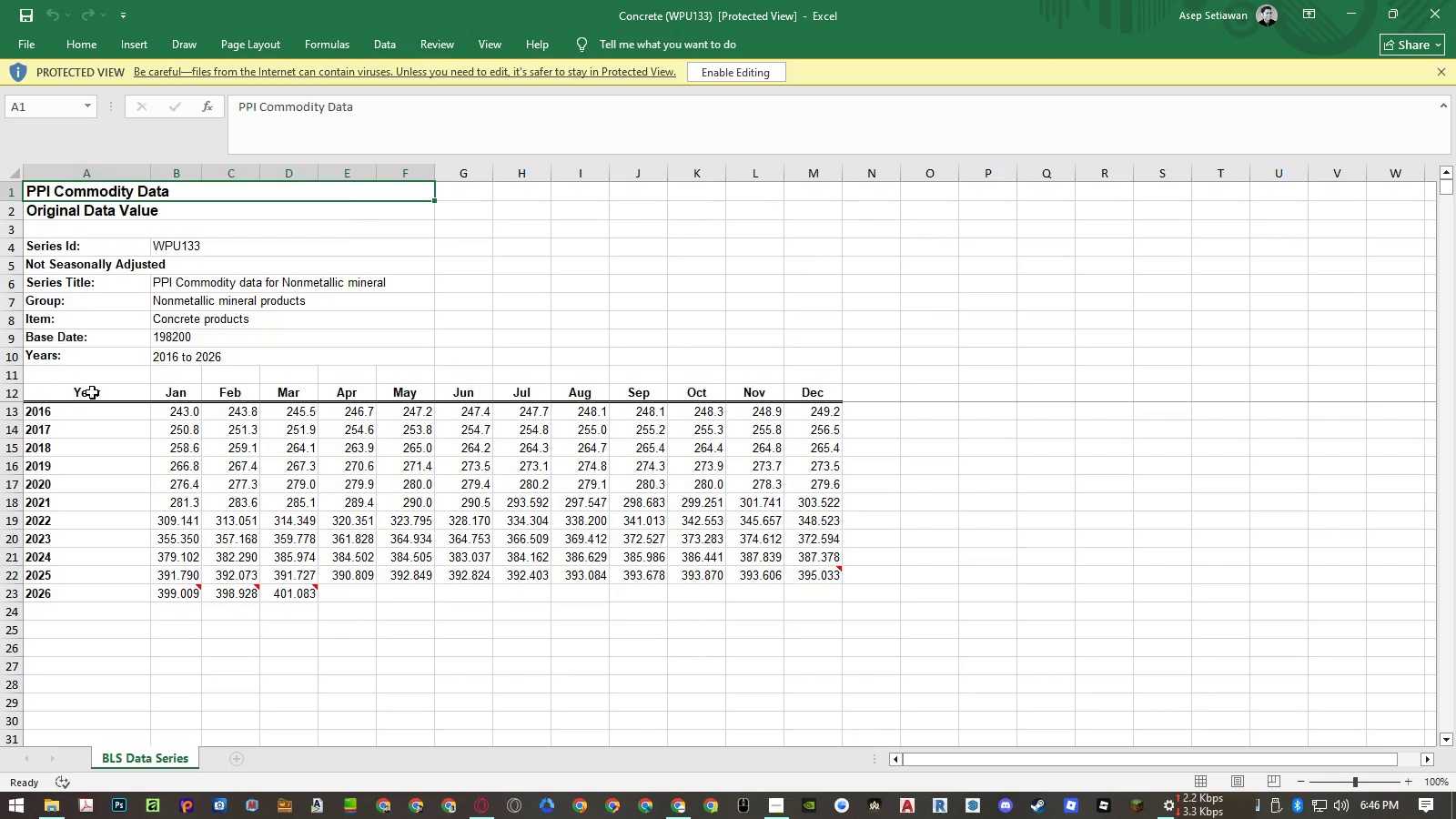 
wait(7.05)
 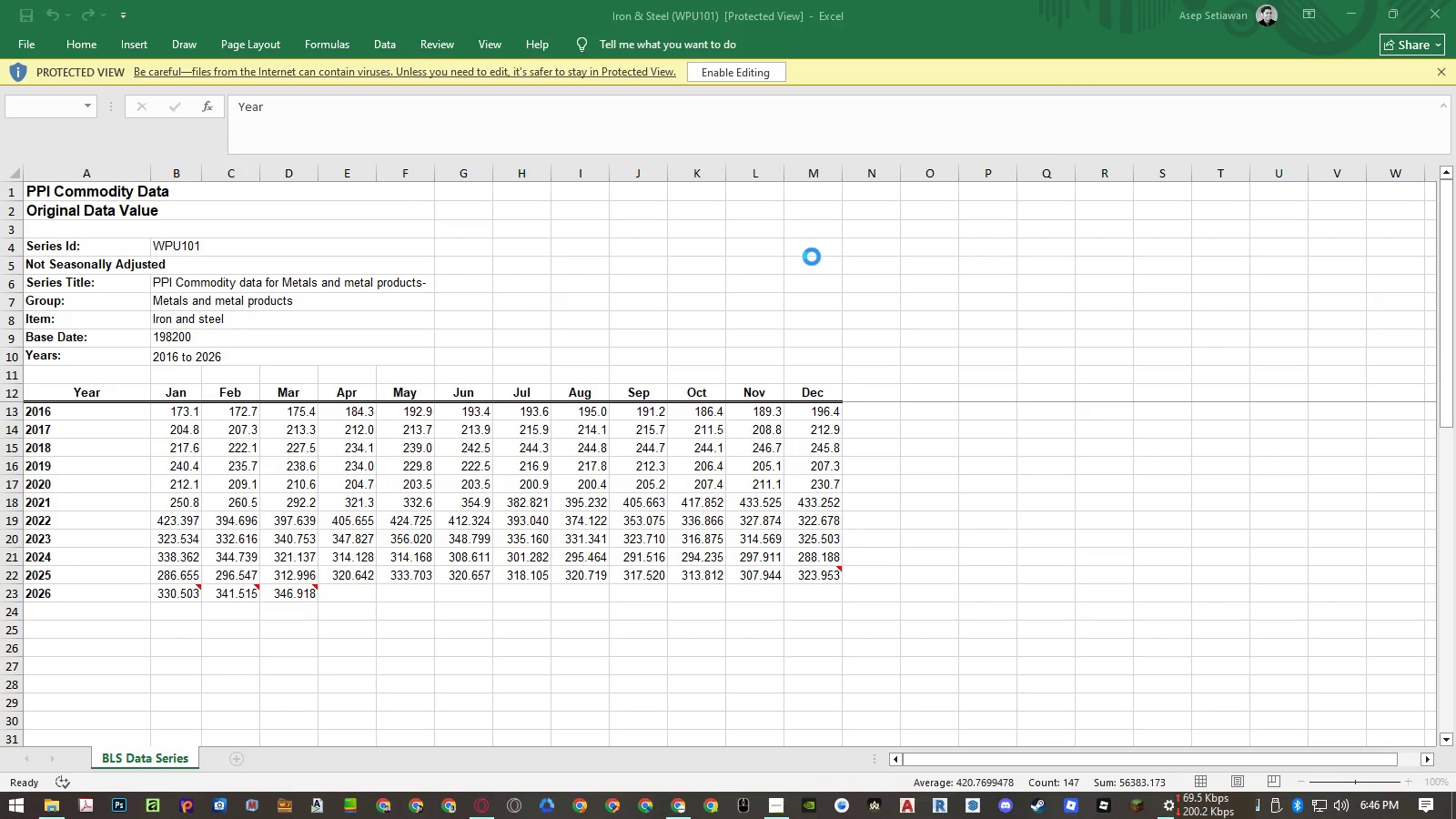 
left_click([194, 323])
 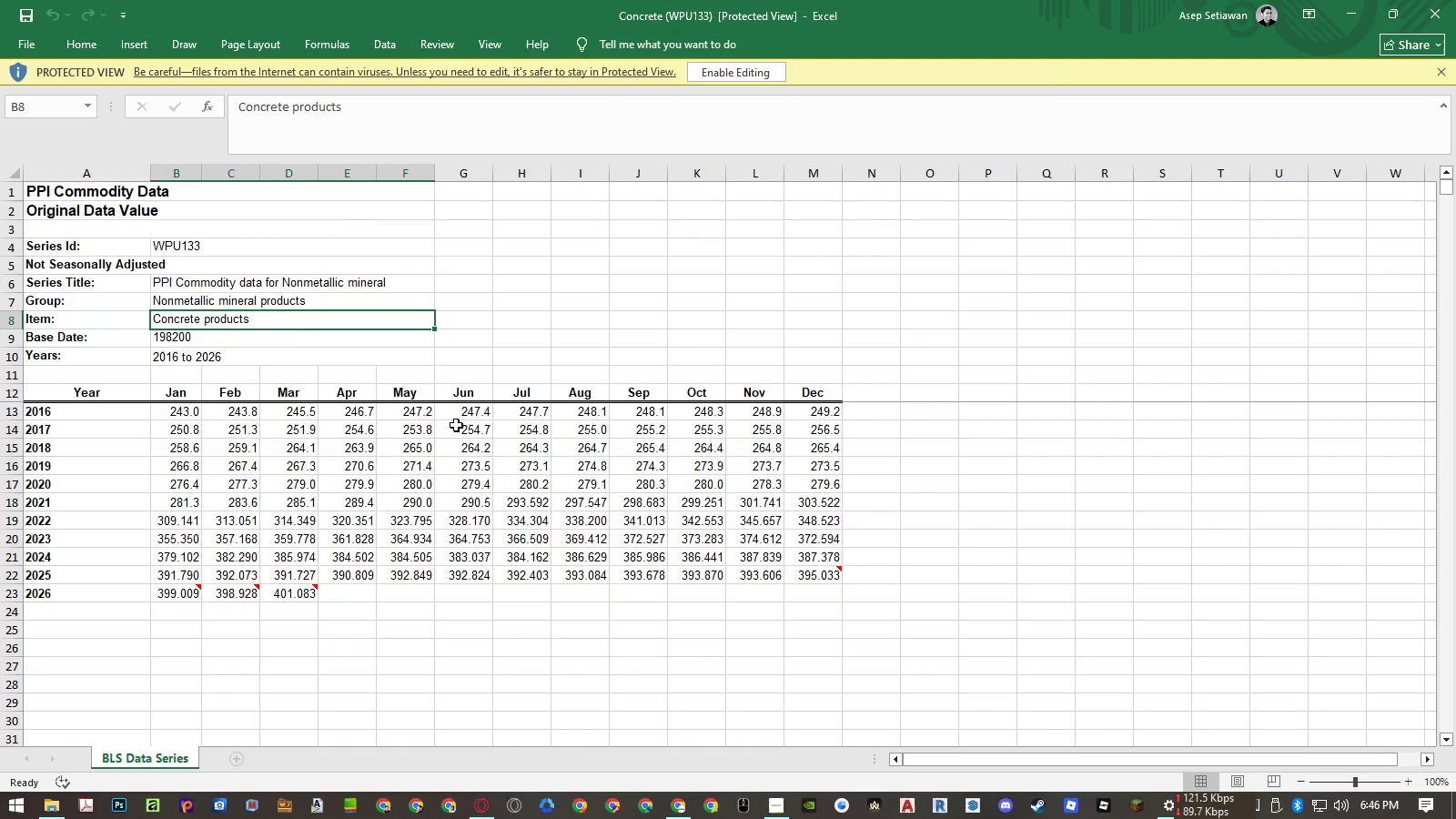 
key(Control+ControlLeft)
 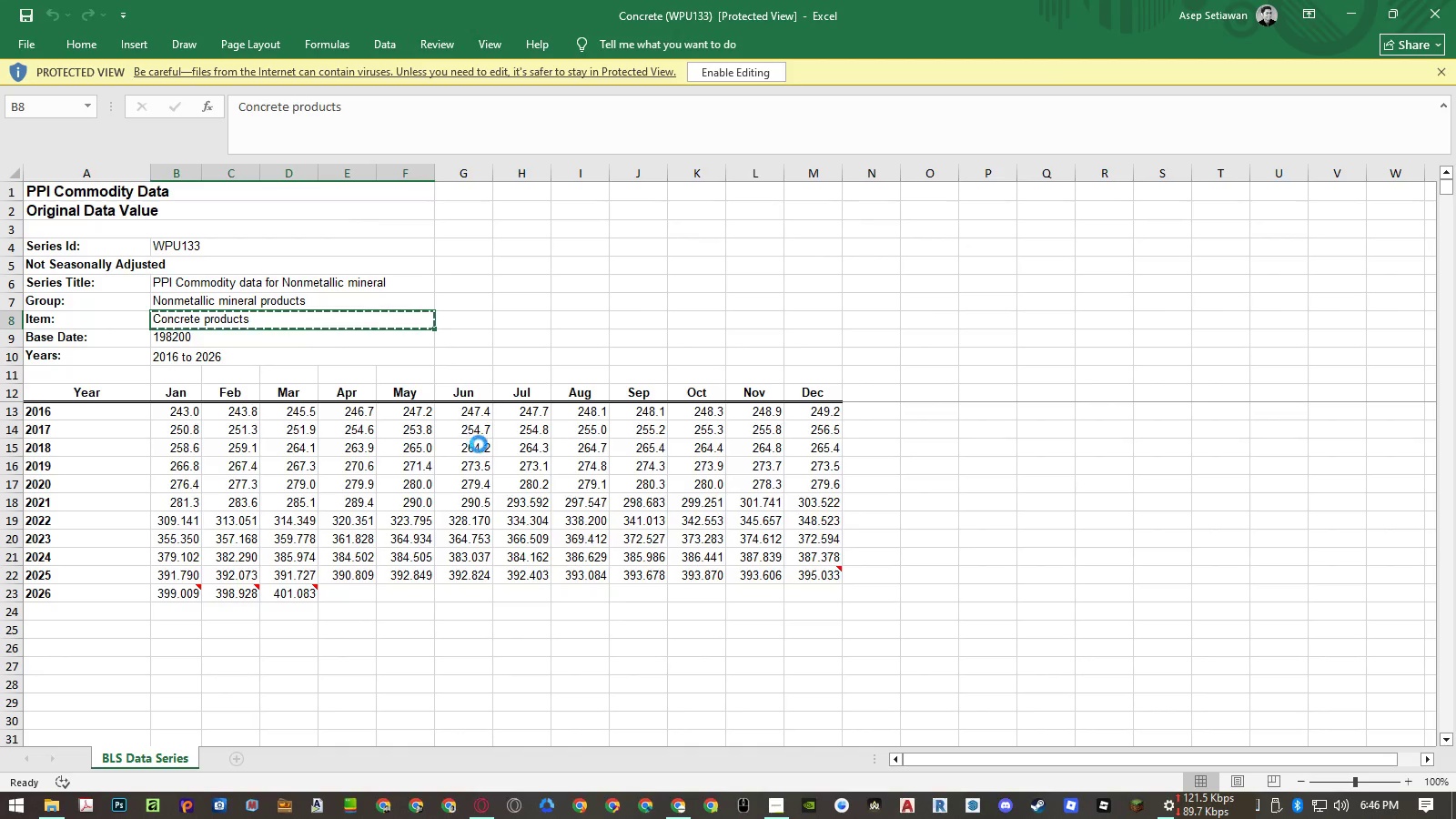 
key(Control+C)
 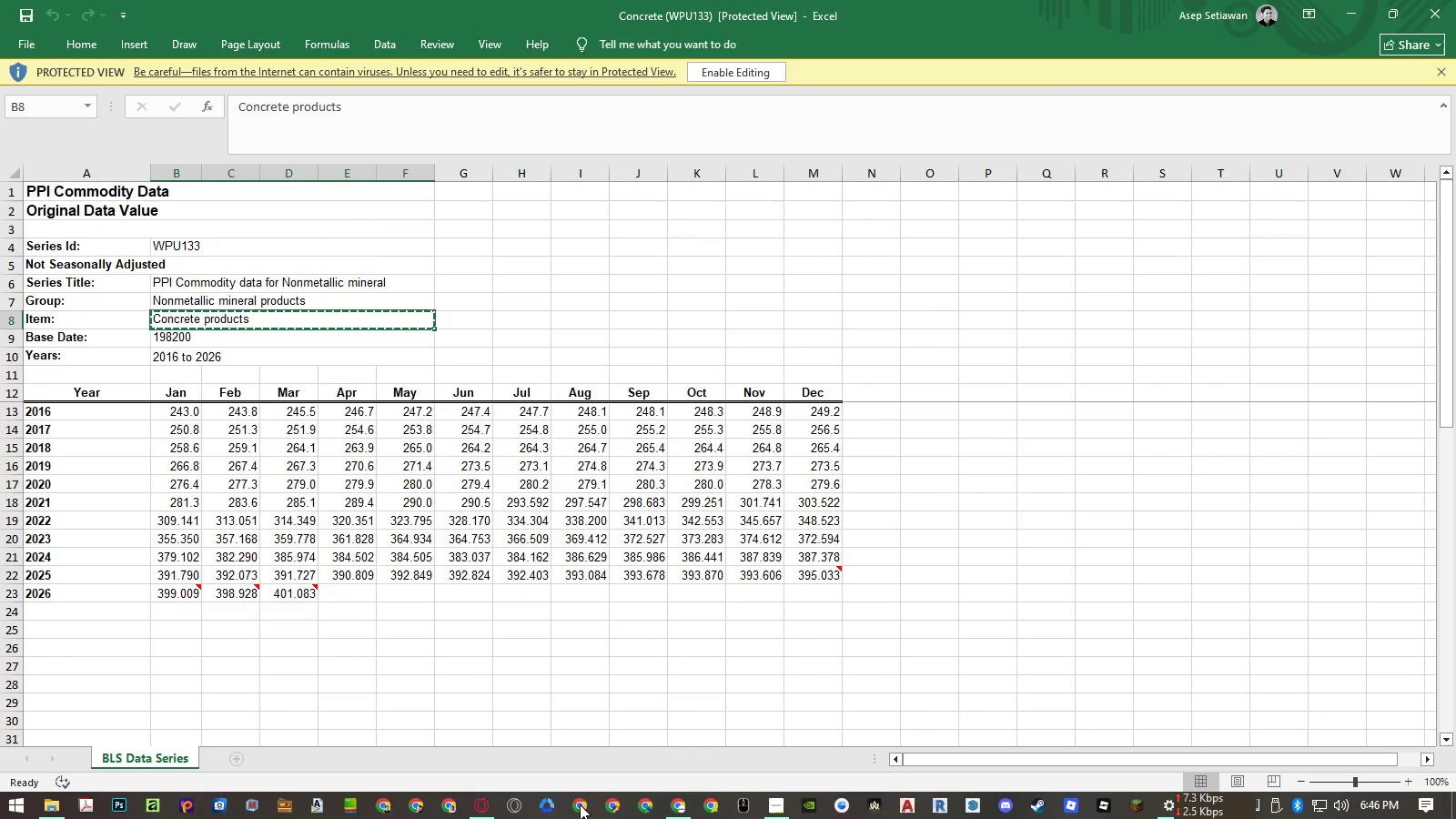 
left_click([664, 803])
 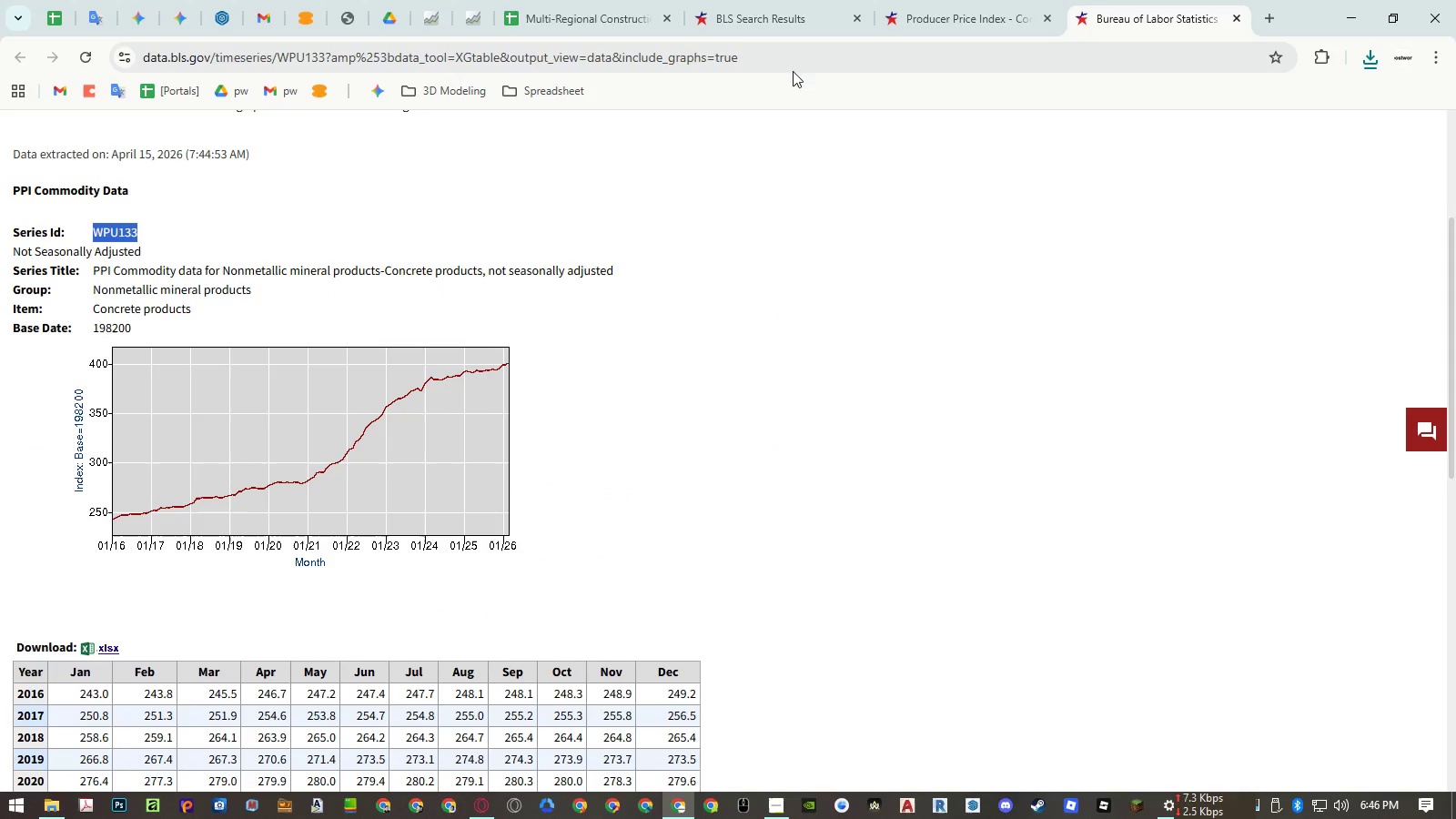 
left_click([547, 6])
 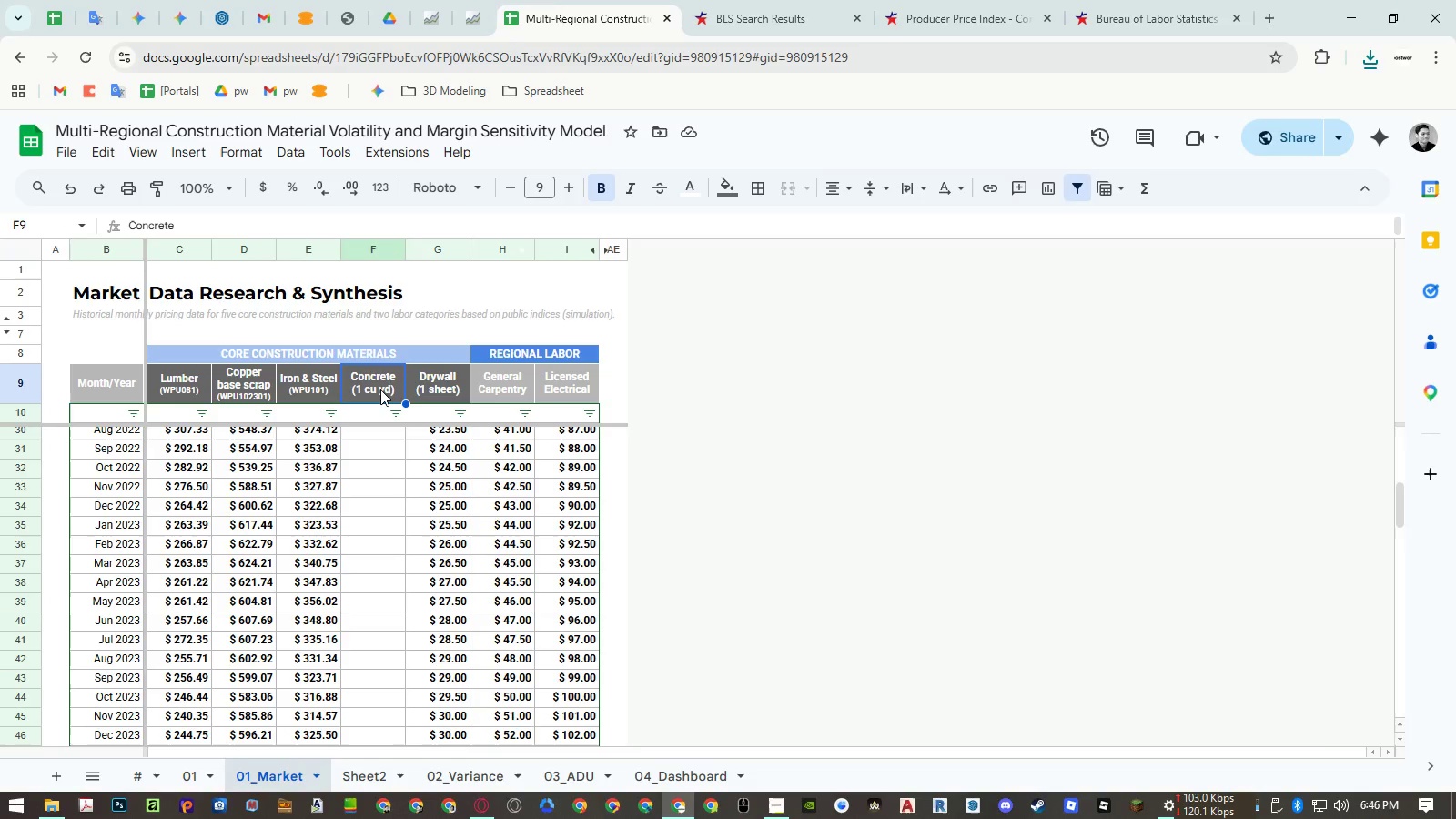 
double_click([380, 389])
 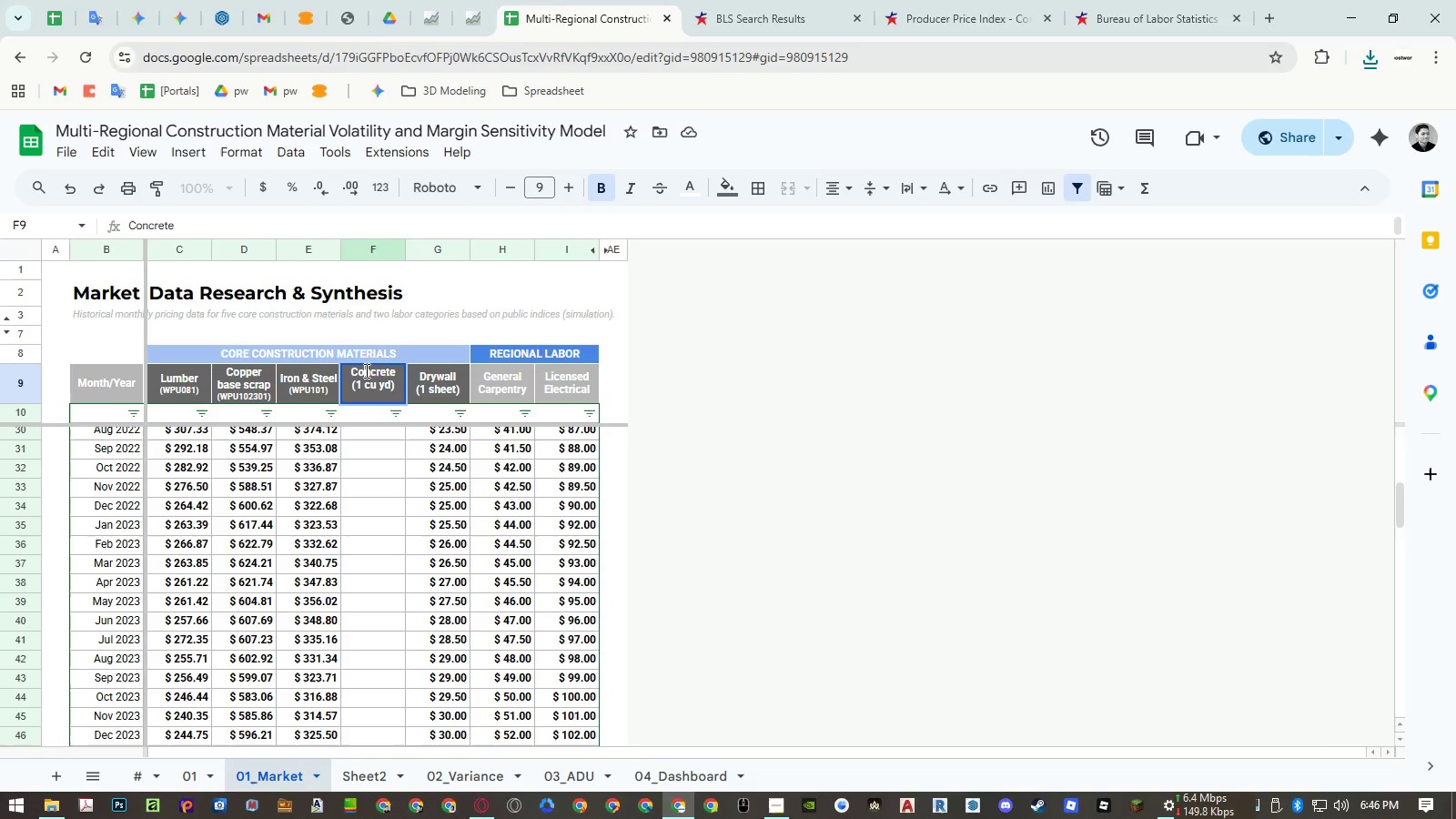 
double_click([365, 370])
 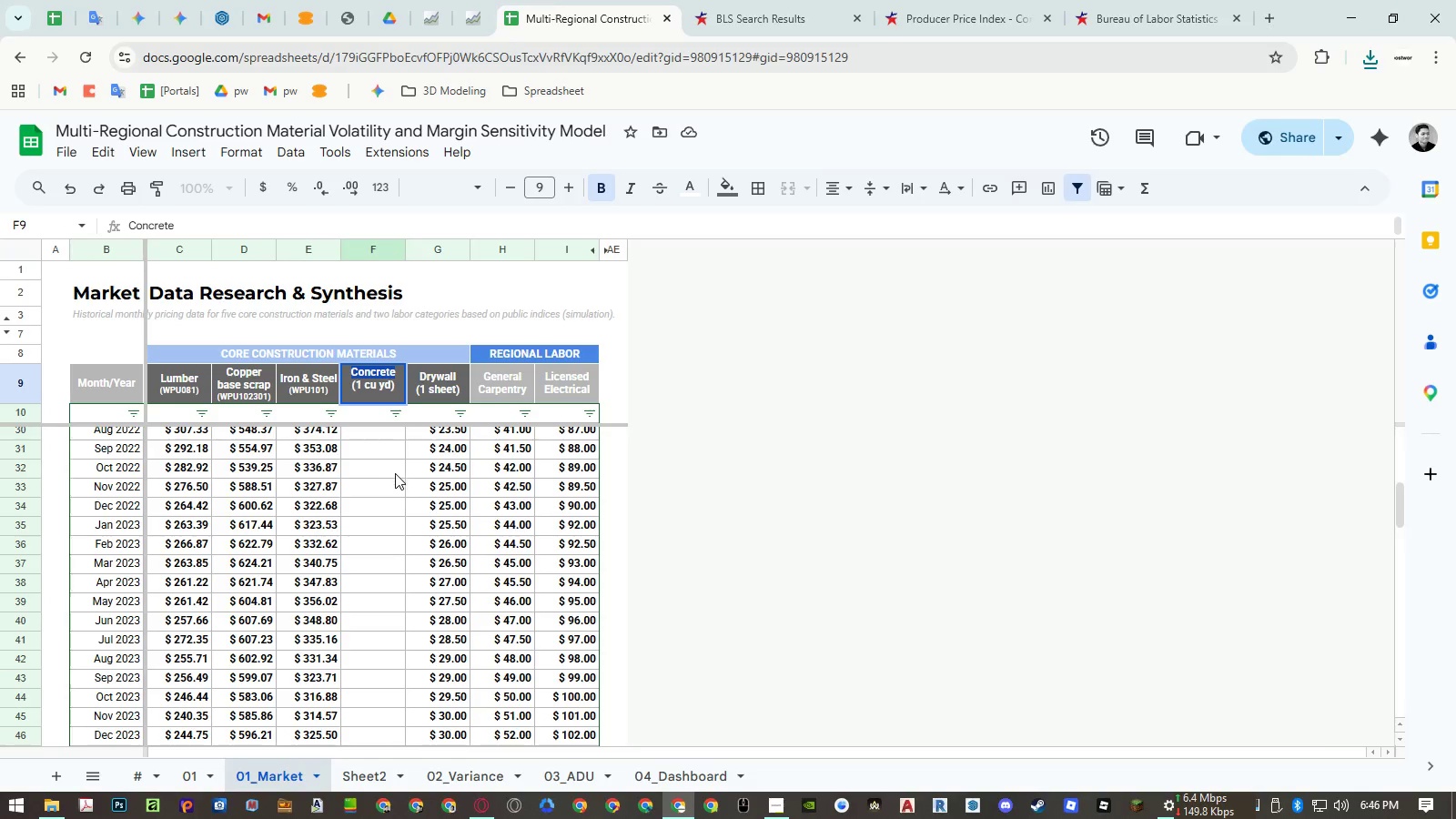 
key(Control+ControlLeft)
 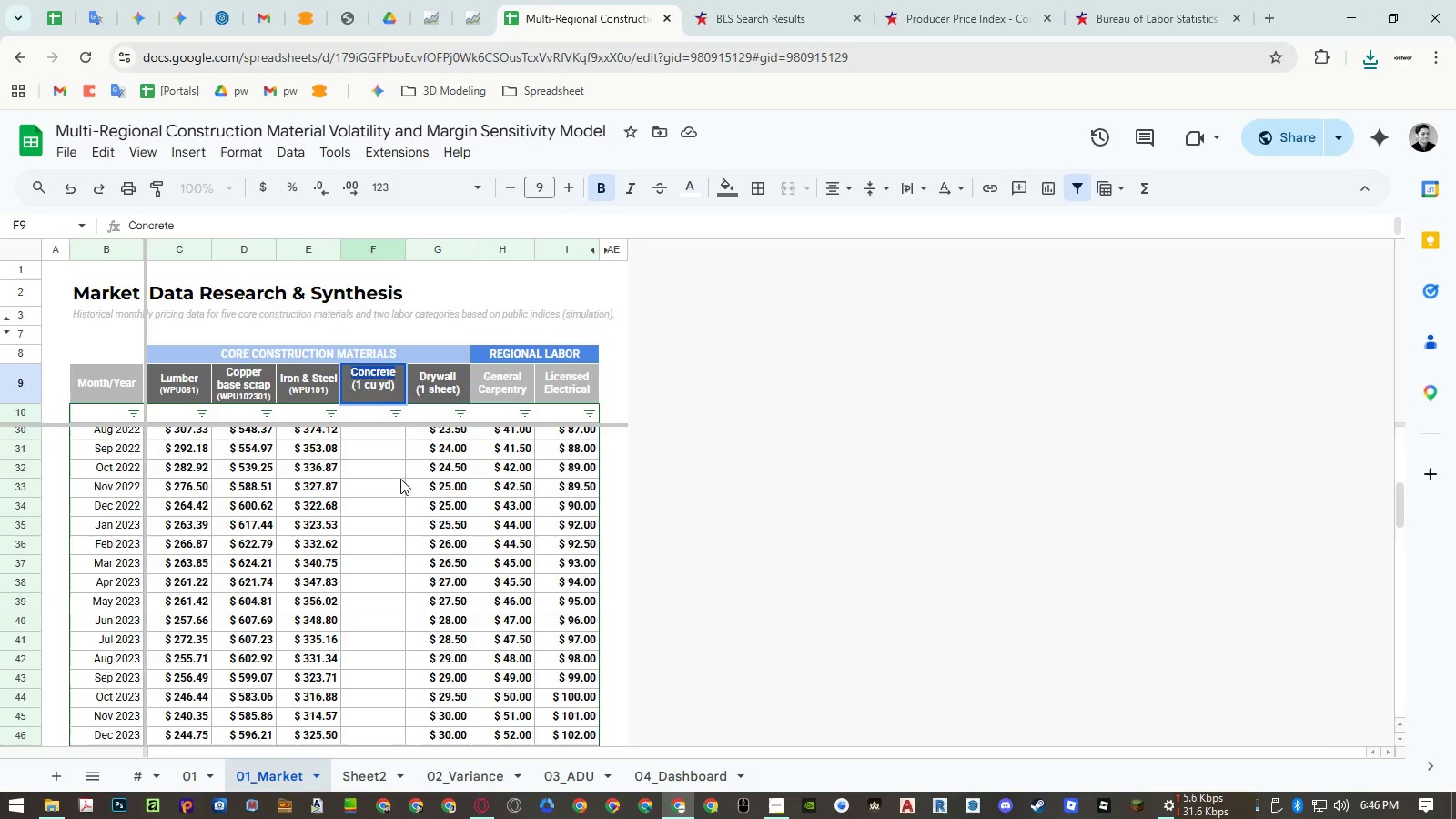 
key(Control+Shift+ShiftLeft)
 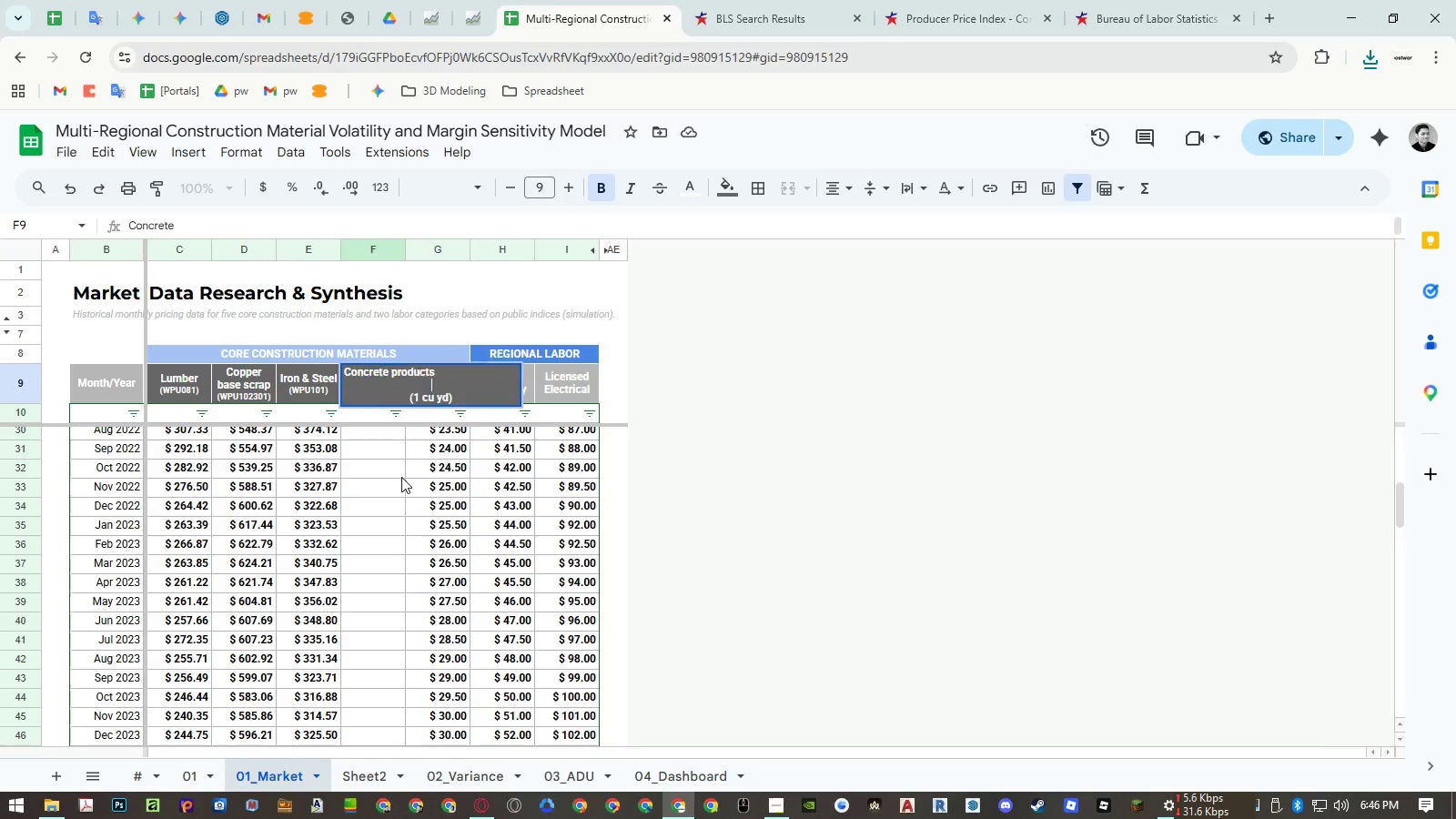 
key(Control+Shift+V)
 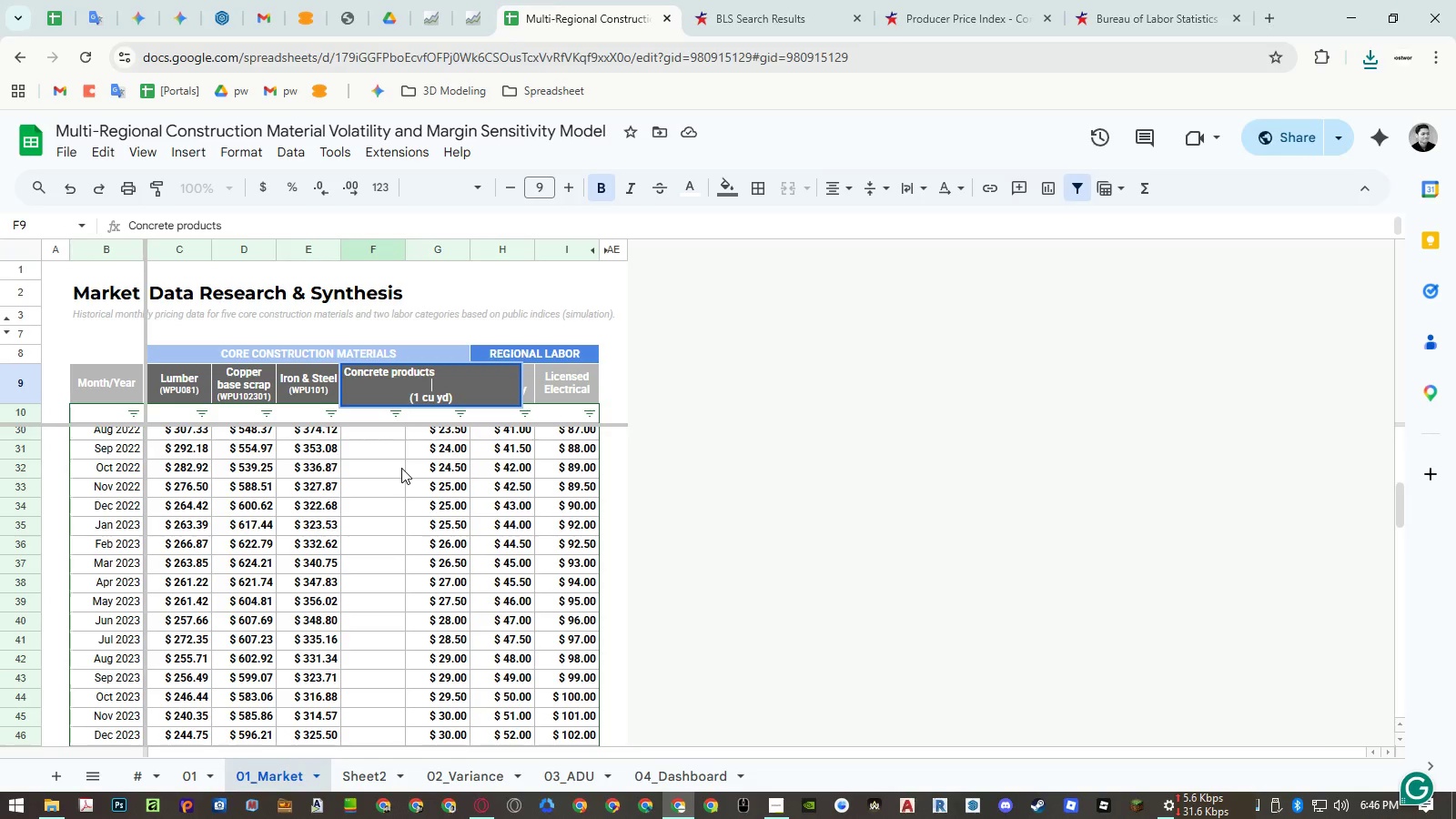 
key(Shift+ArrowUp)
 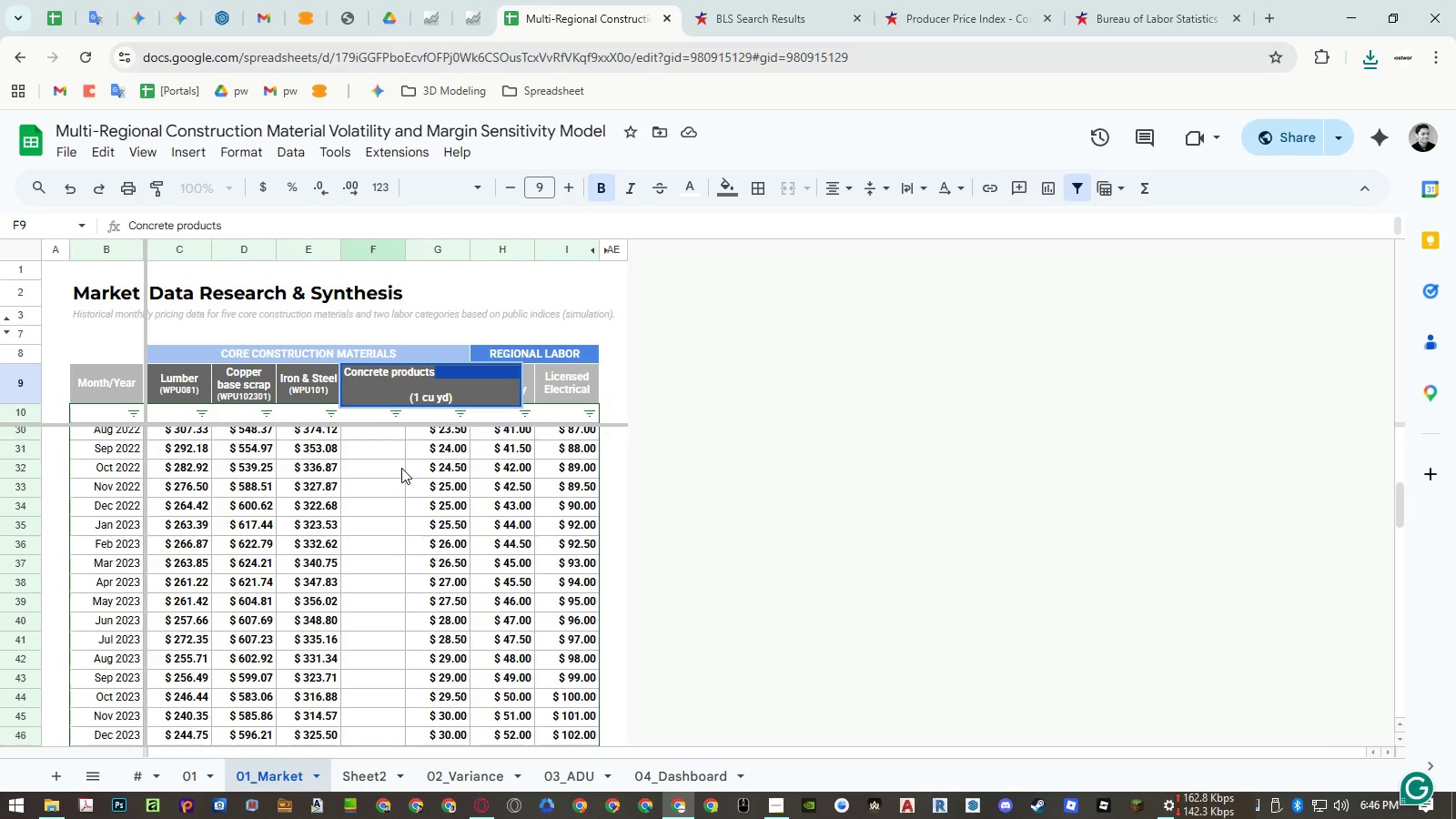 
key(Shift+ArrowRight)
 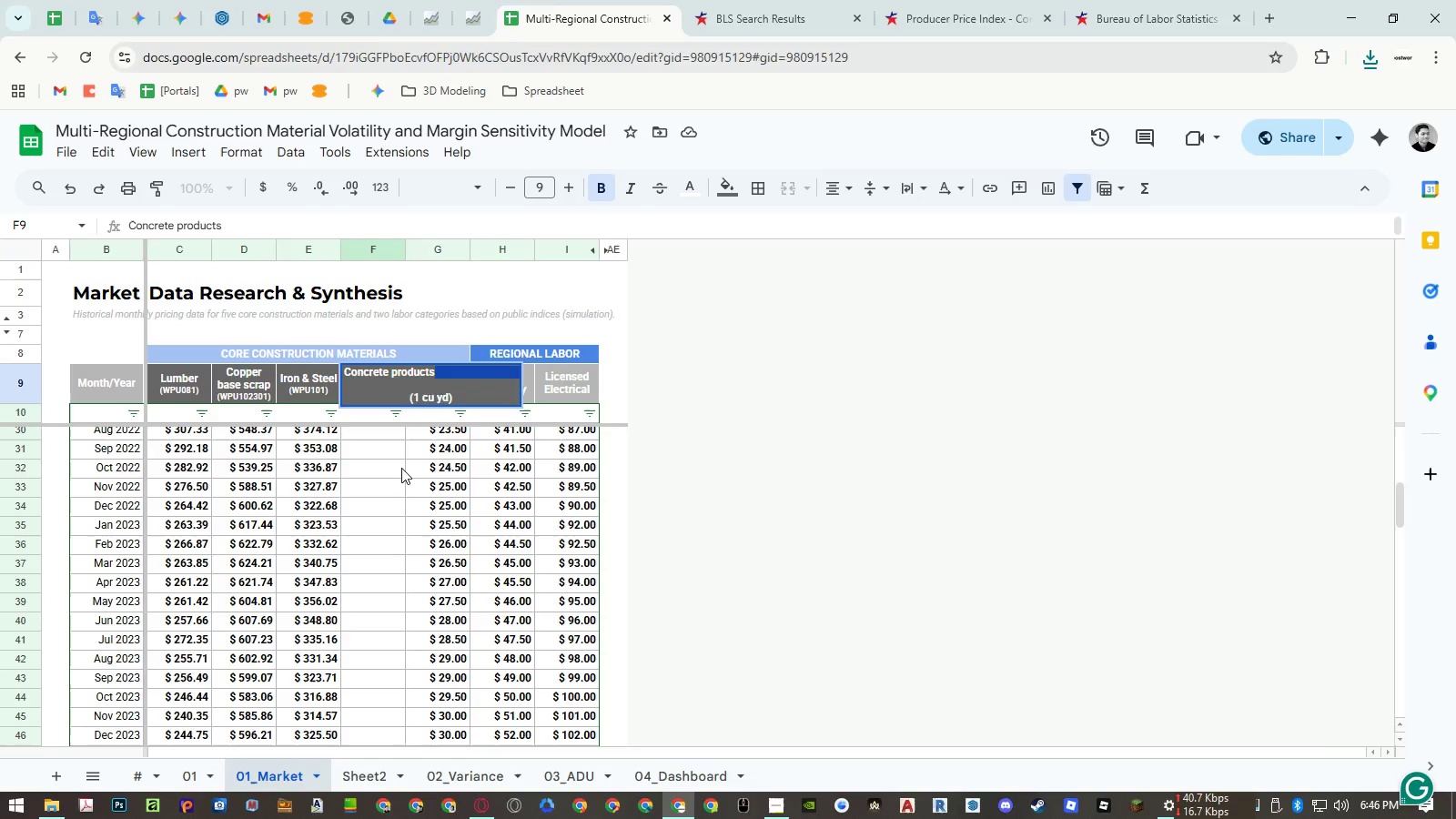 
key(Backspace)
 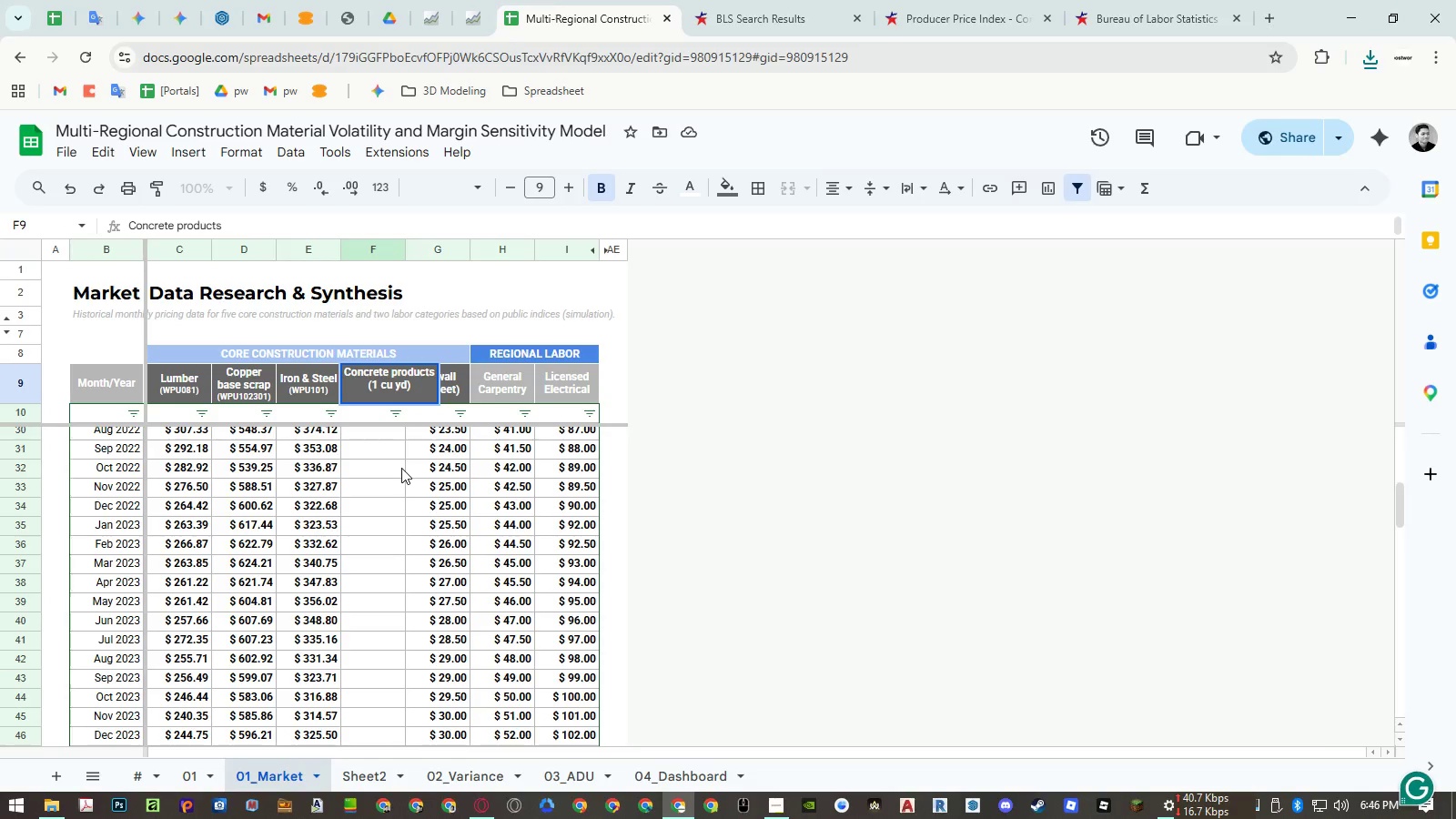 
key(ArrowUp)
 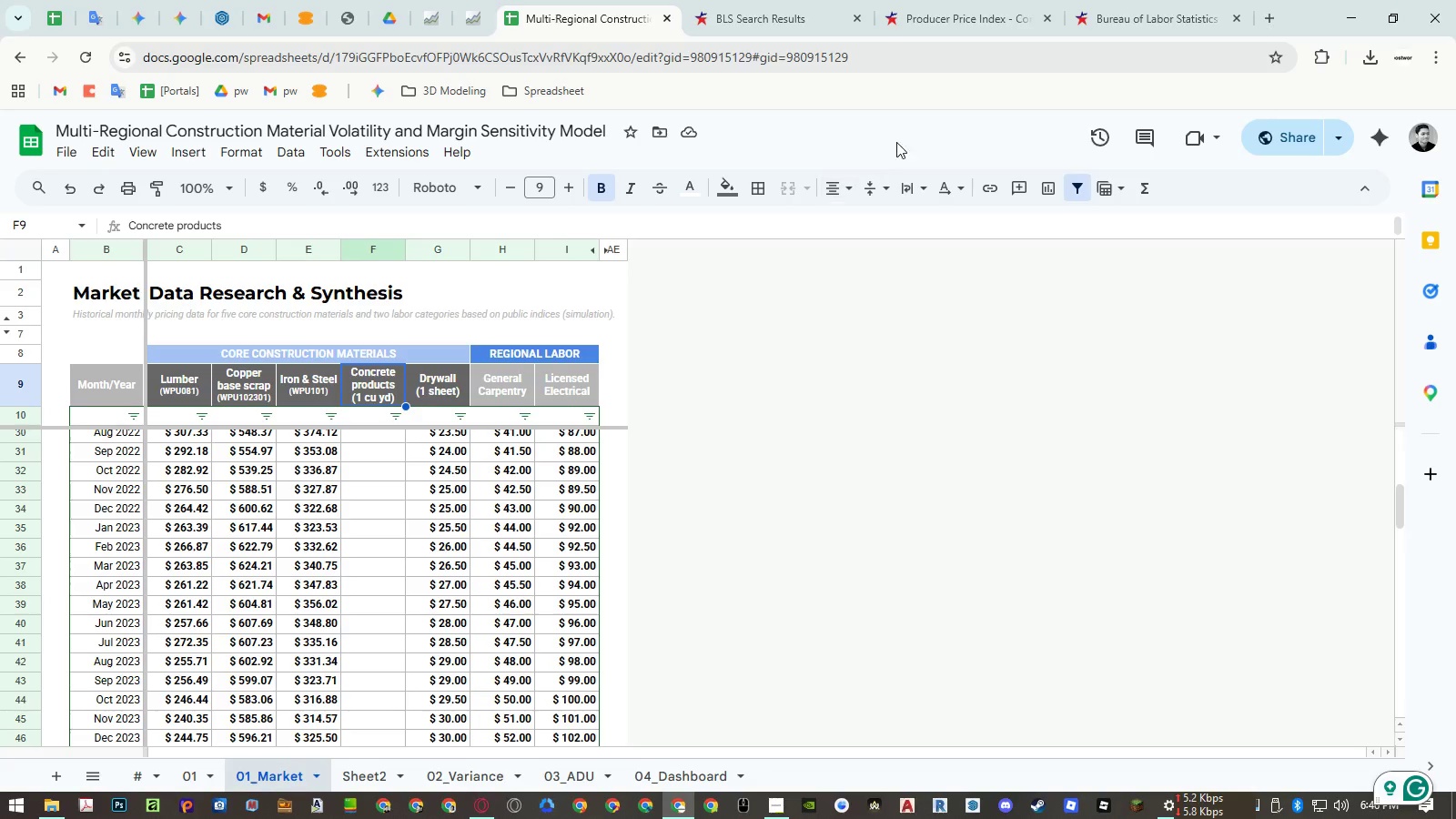 
wait(6.08)
 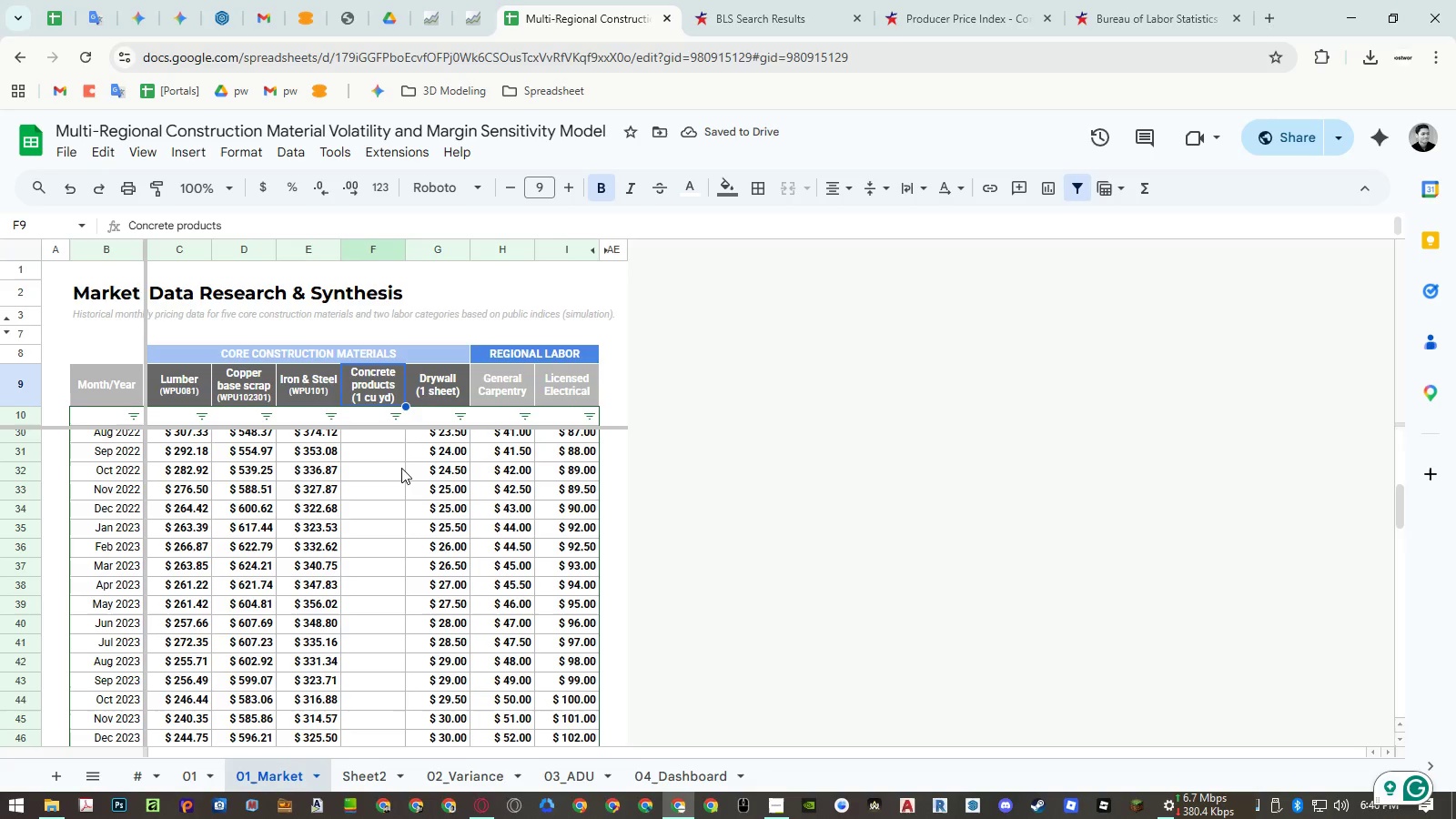 
left_click([1118, 20])
 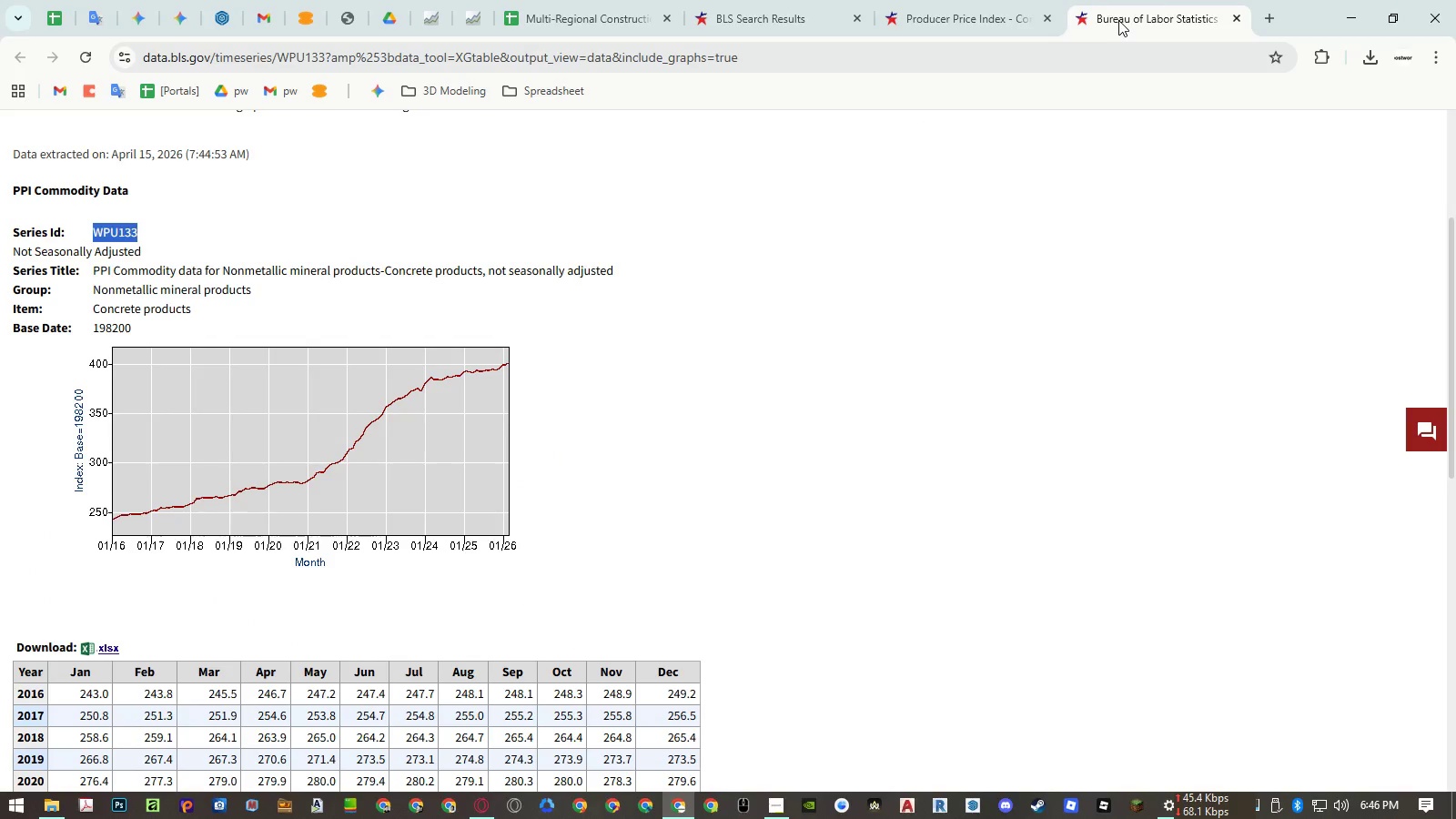 
middle_click([1118, 20])
 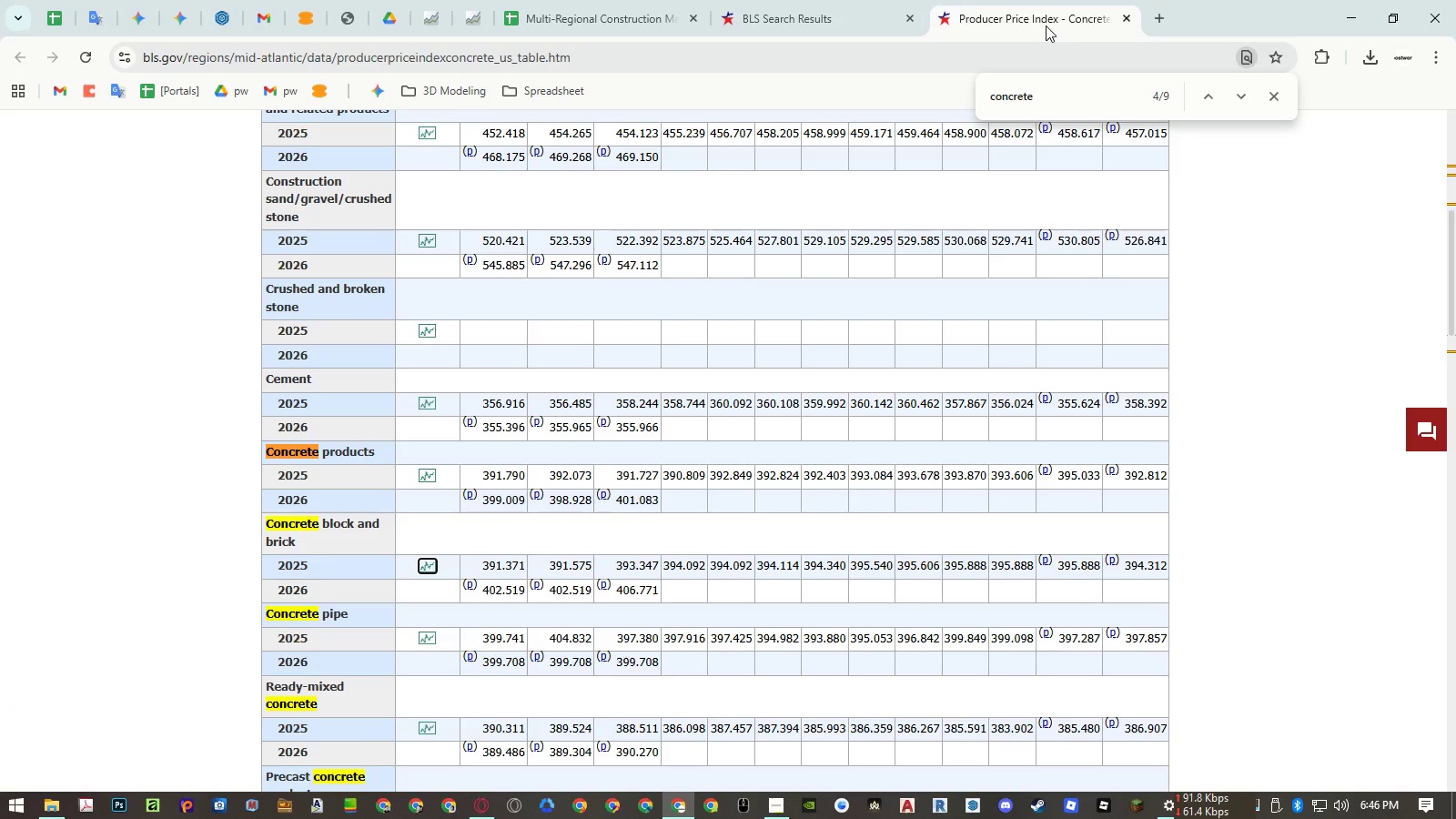 
middle_click([1046, 25])
 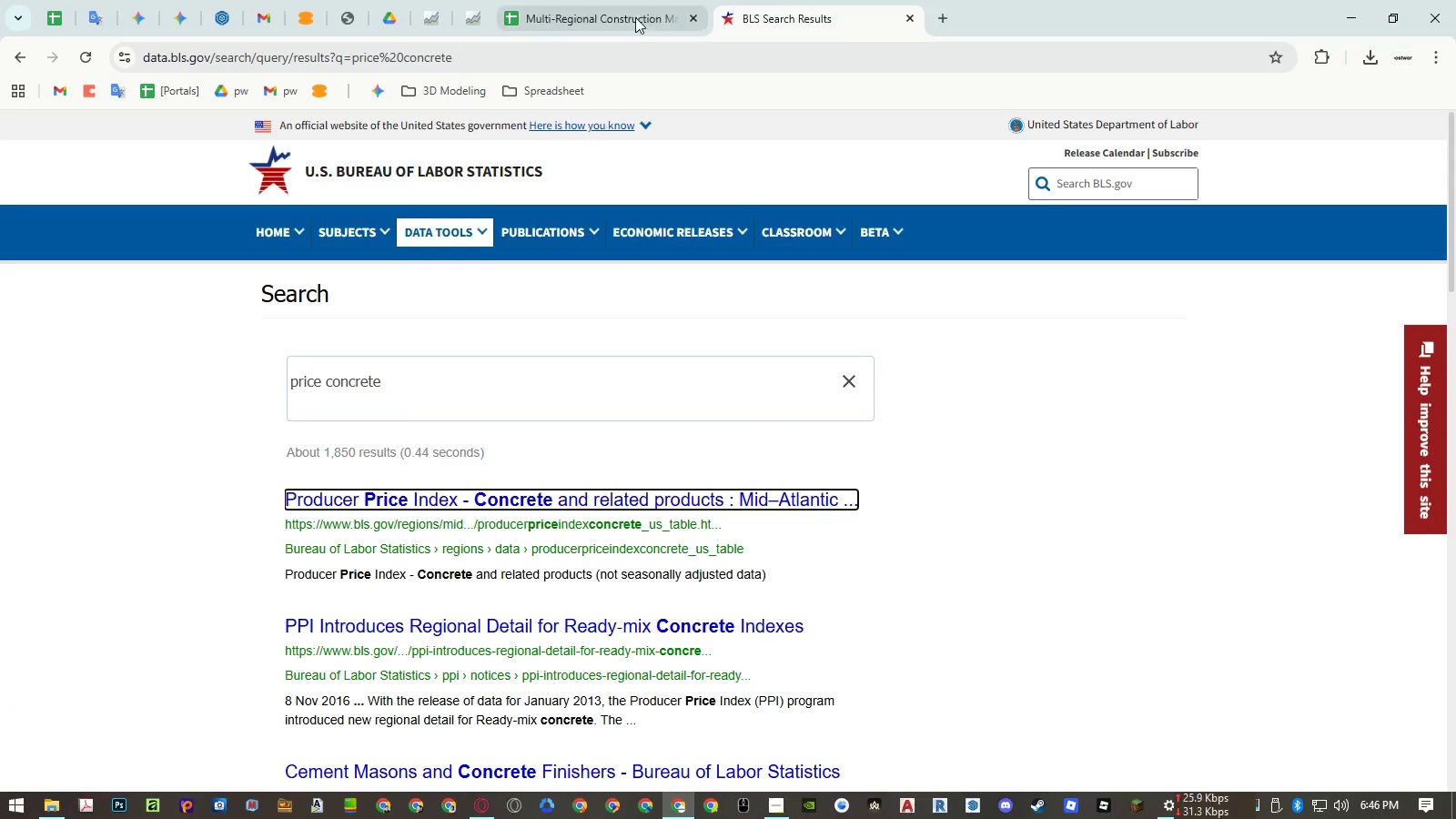 
left_click([632, 17])
 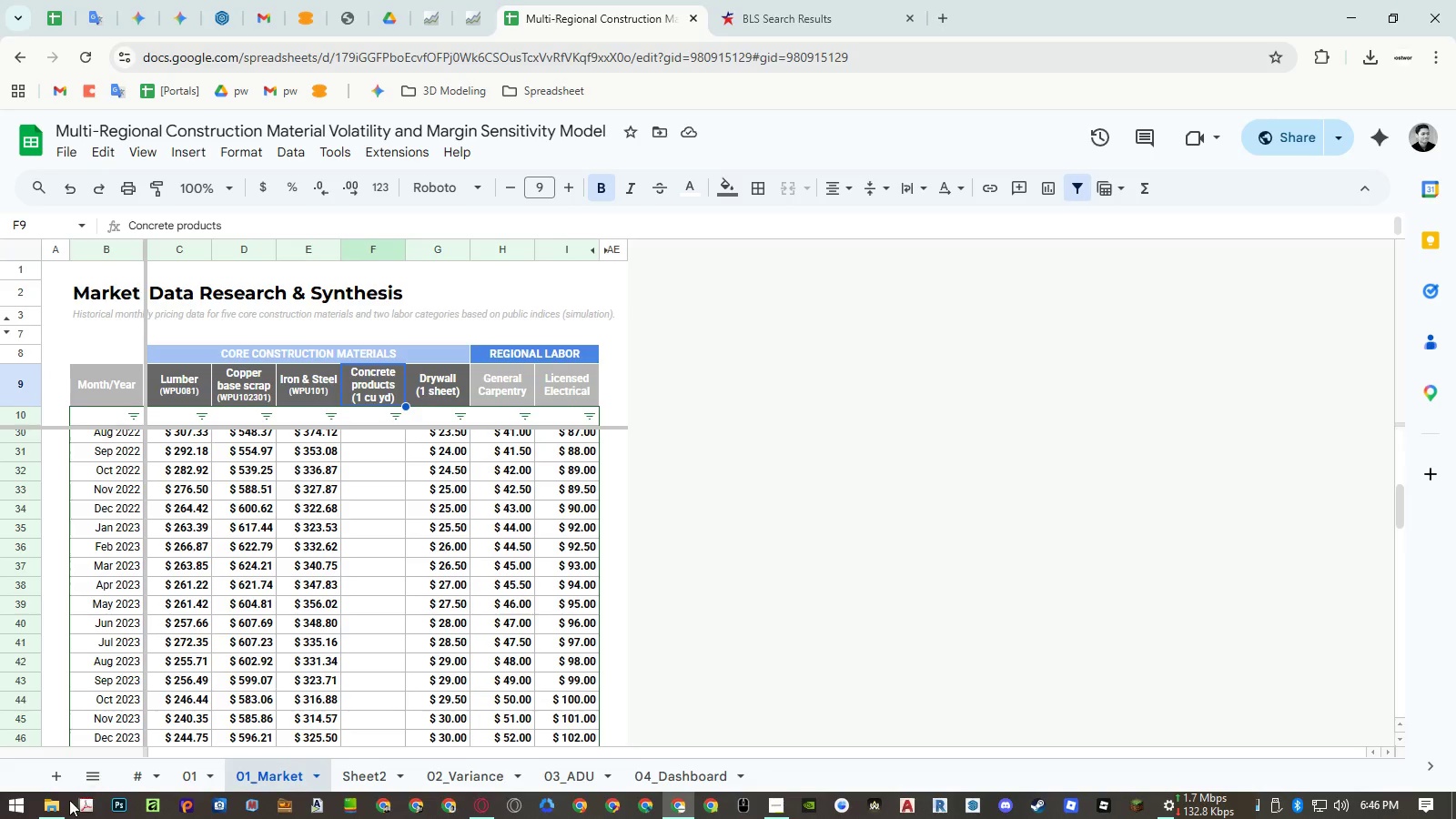 
left_click([61, 804])
 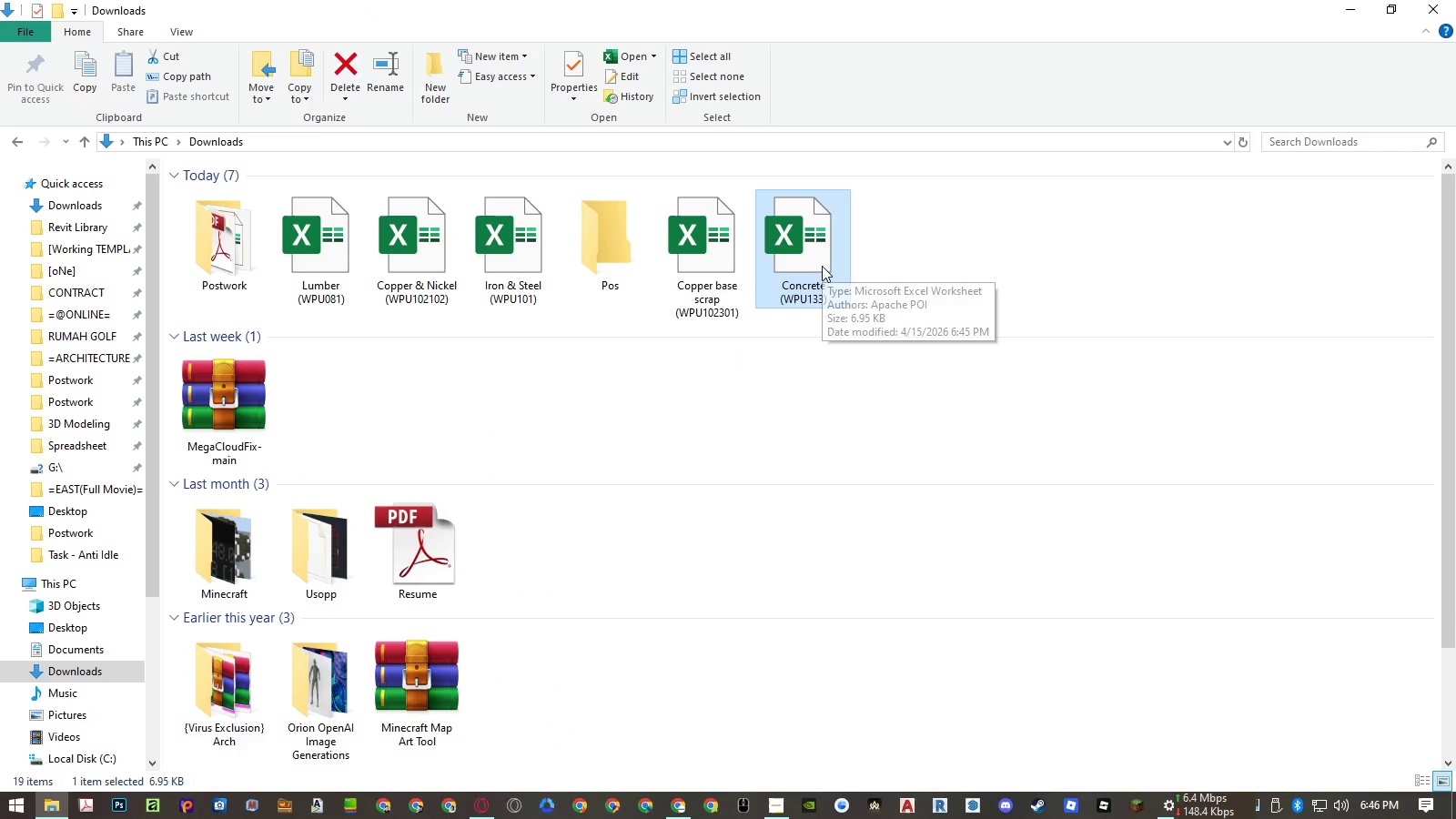 
double_click([822, 266])
 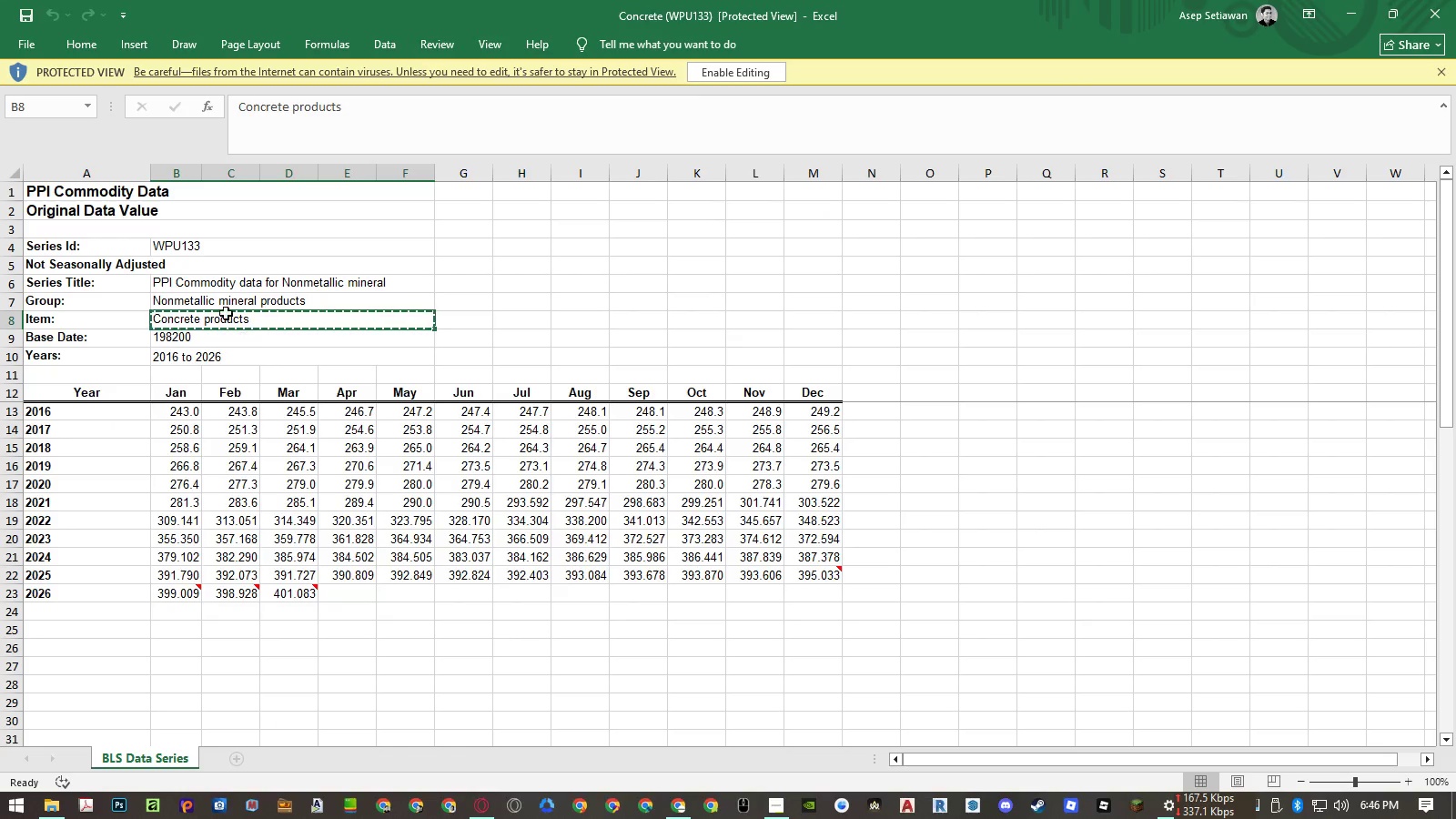 
left_click([215, 245])
 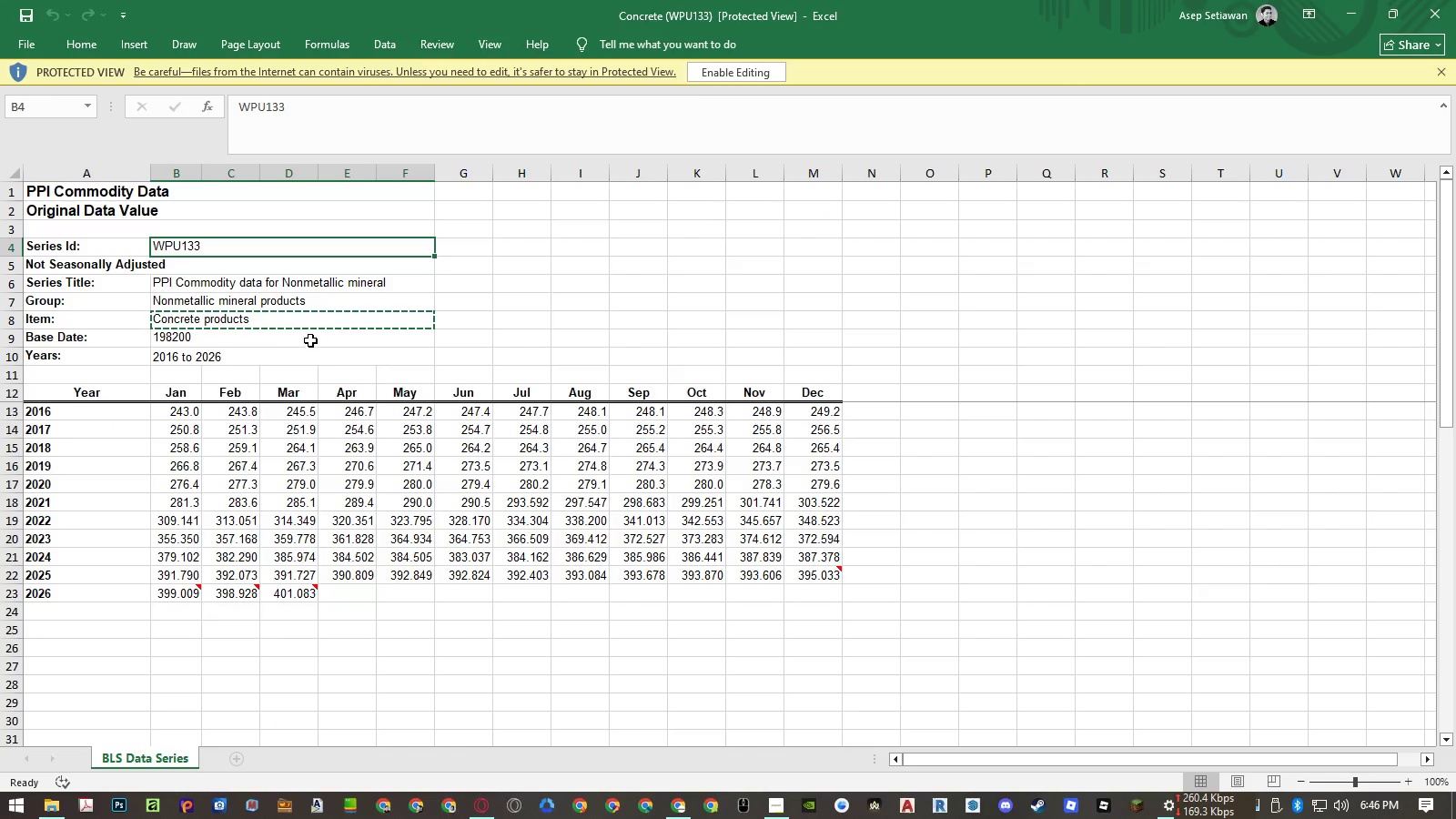 
key(Control+ControlLeft)
 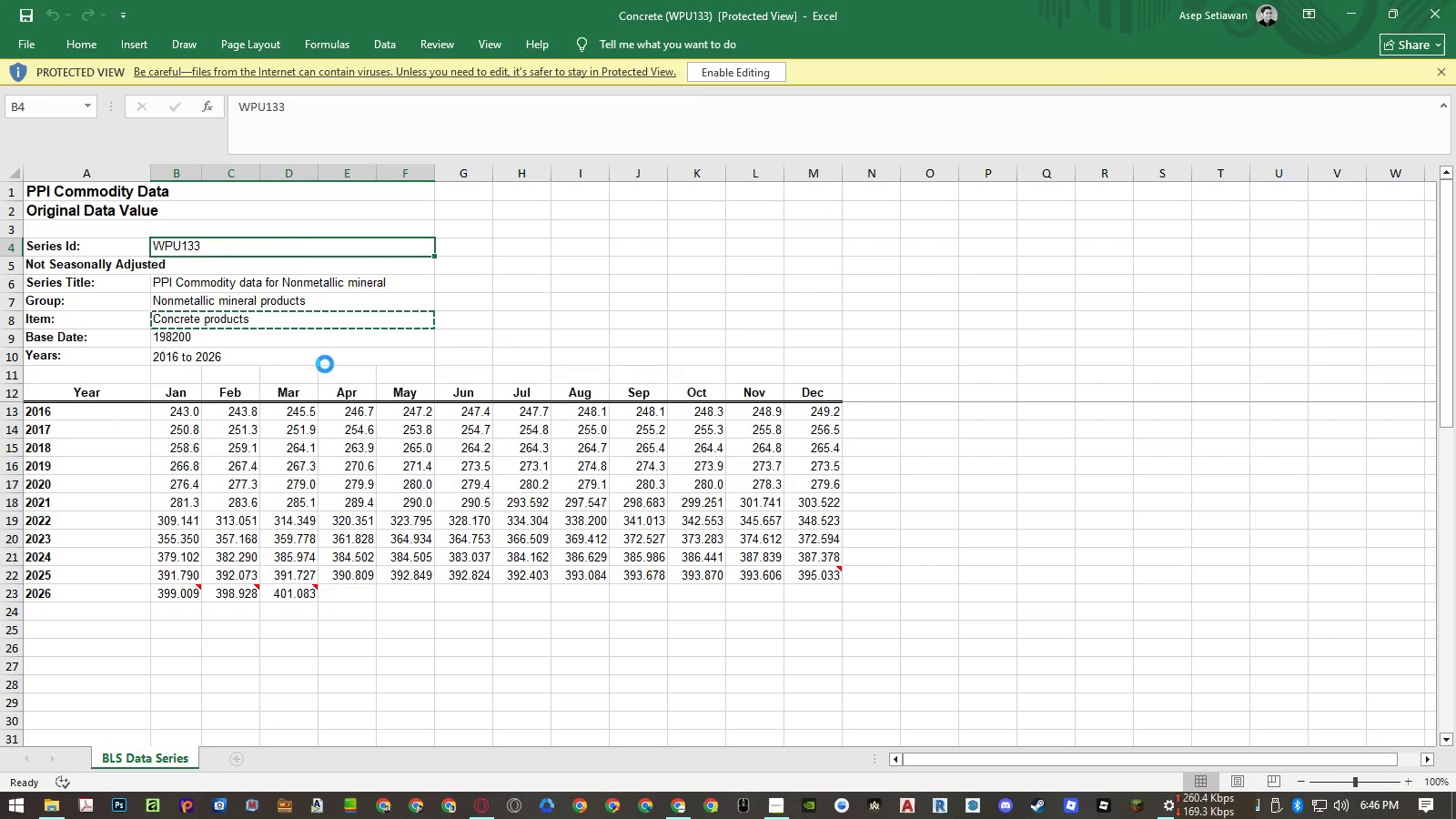 
key(Control+C)
 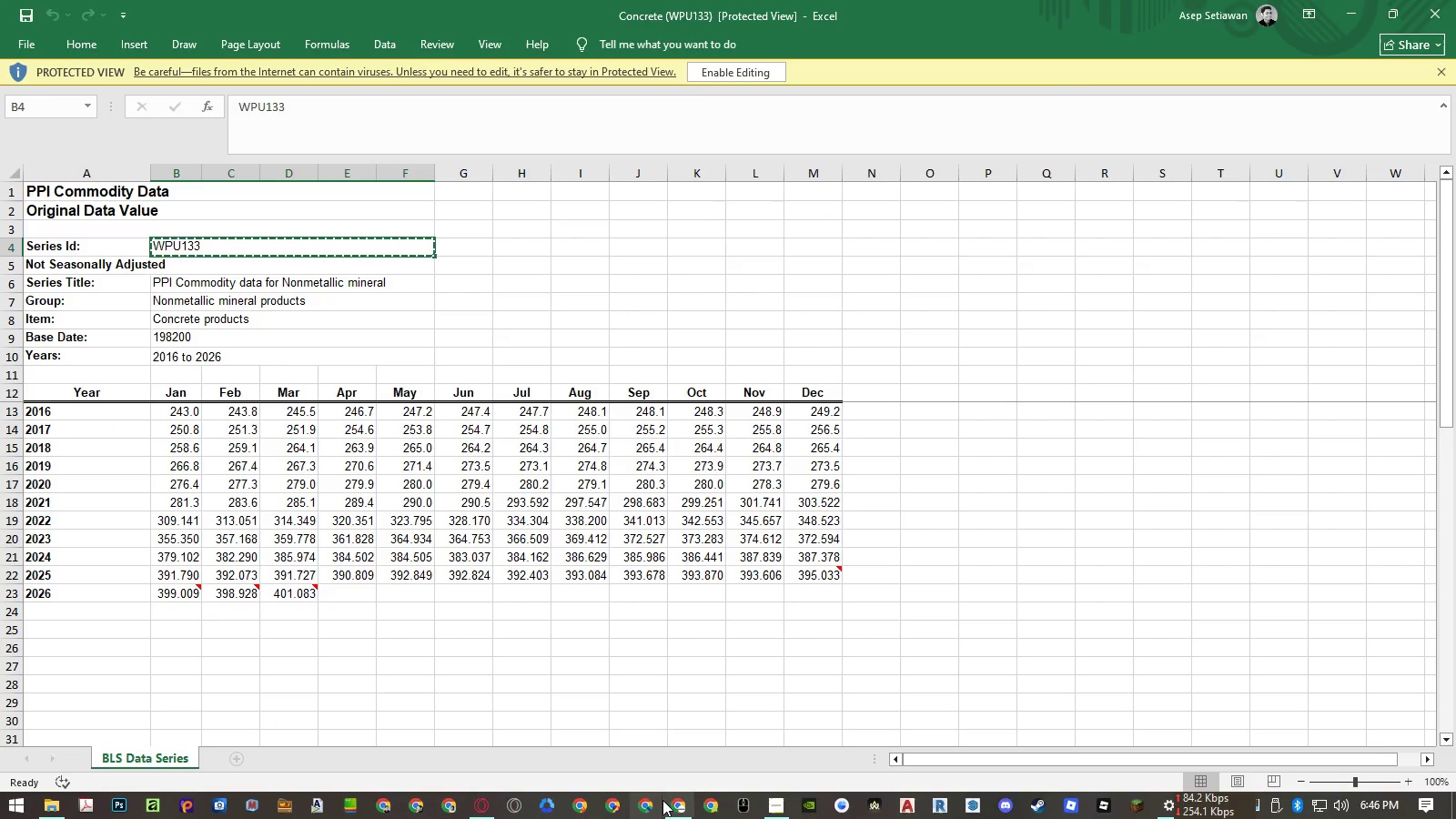 
left_click([669, 803])
 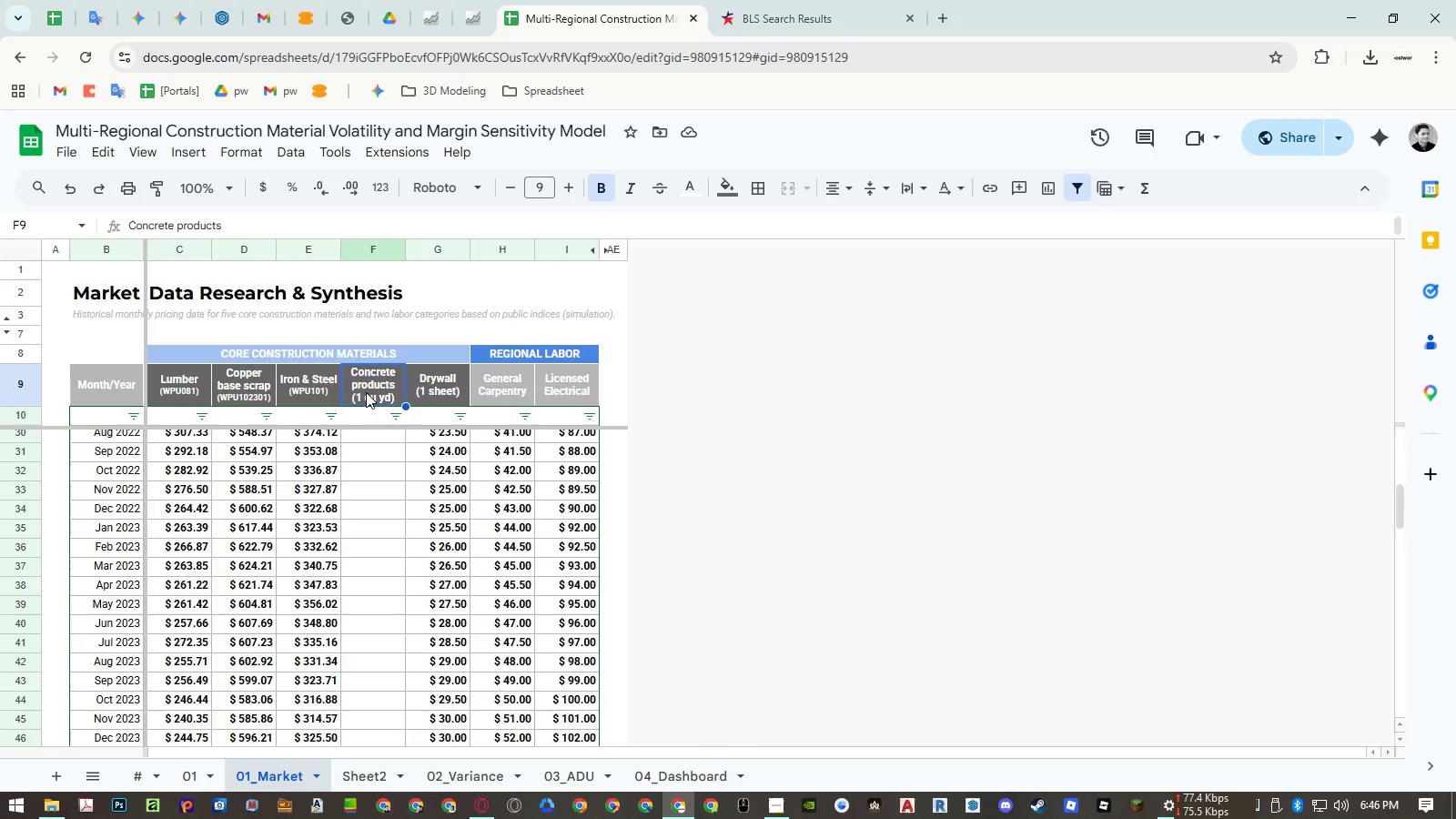 
double_click([366, 392])
 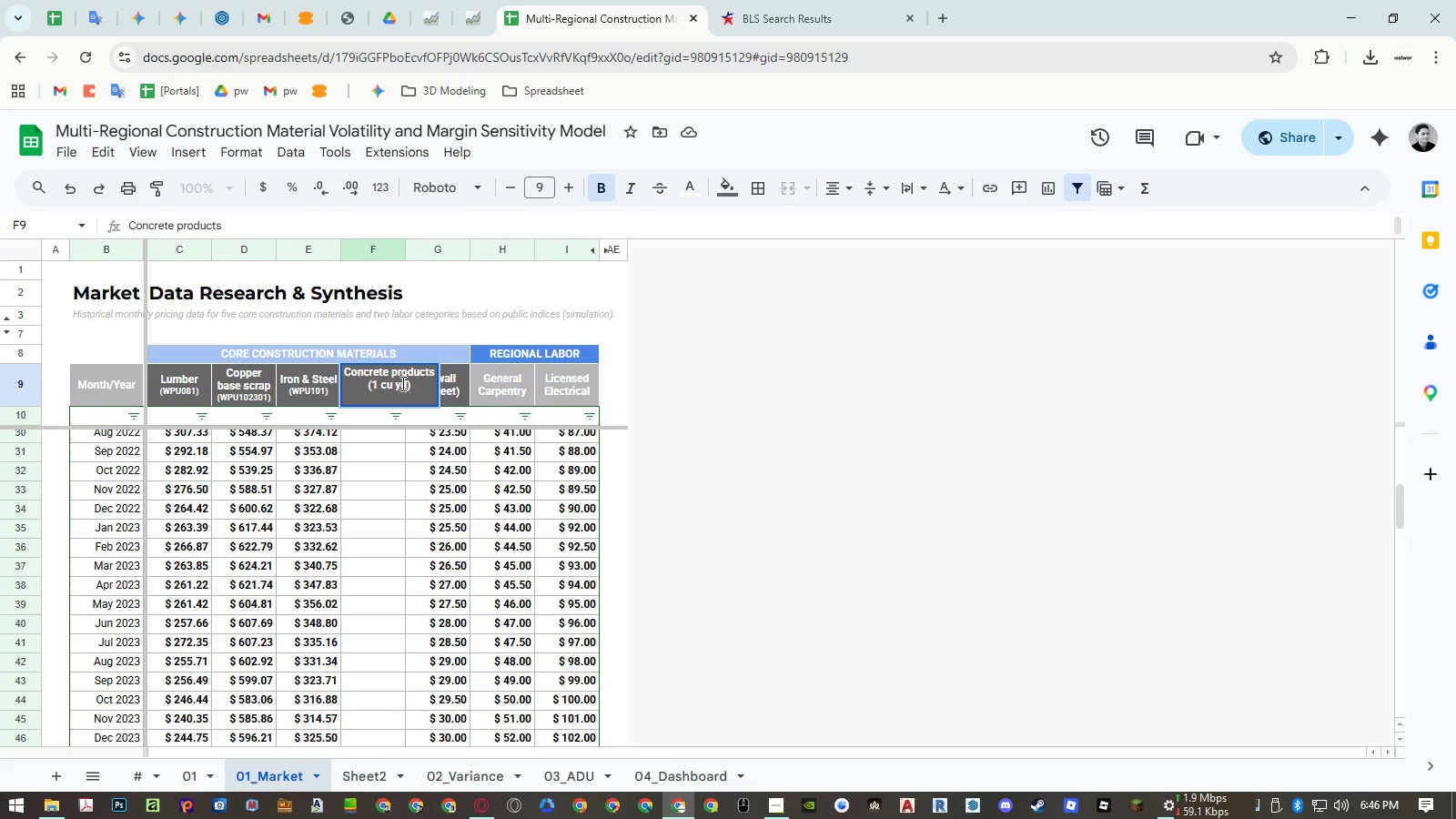 
left_click([401, 383])
 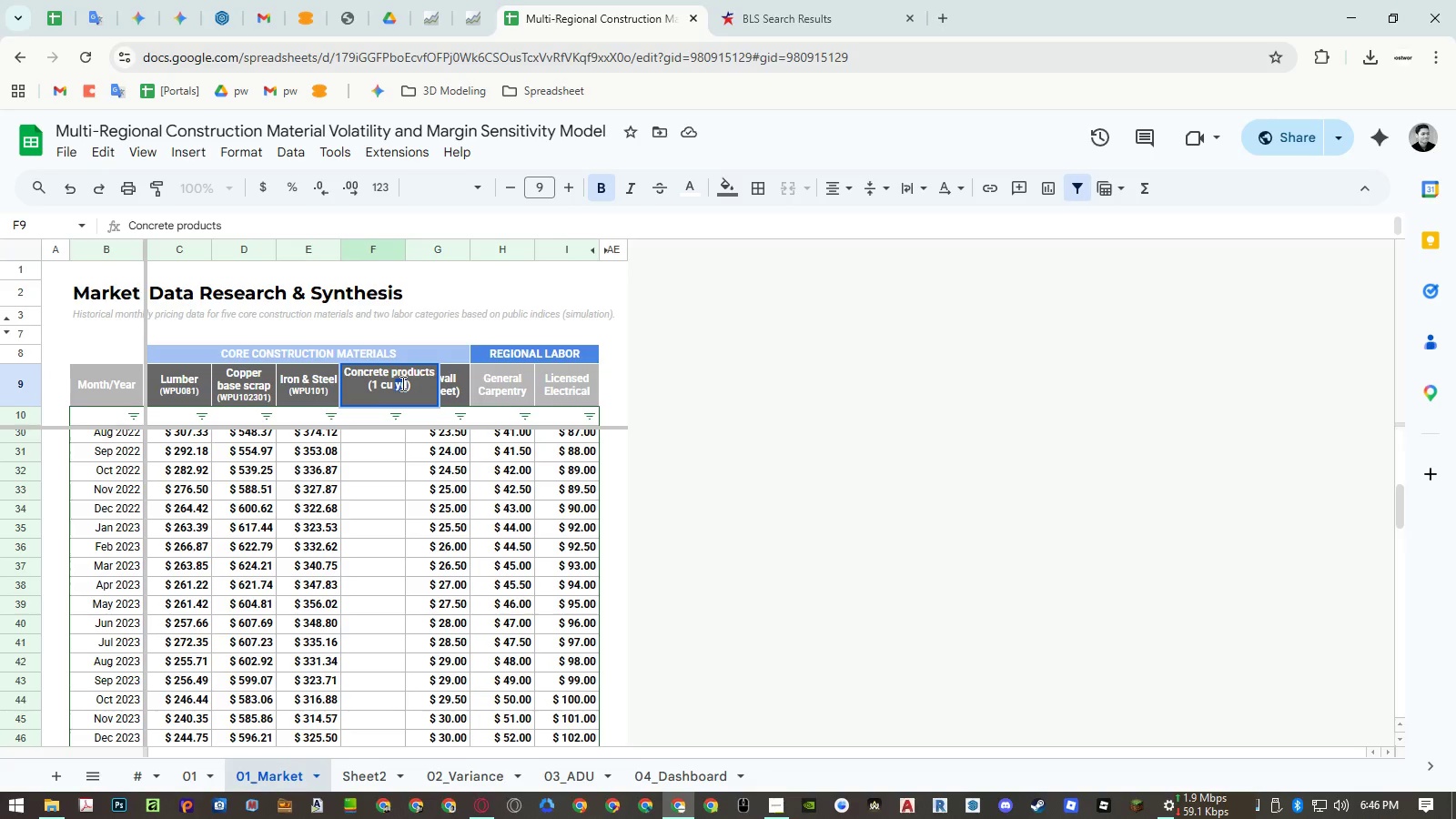 
left_click_drag(start_coordinate=[401, 383], to_coordinate=[374, 388])
 